 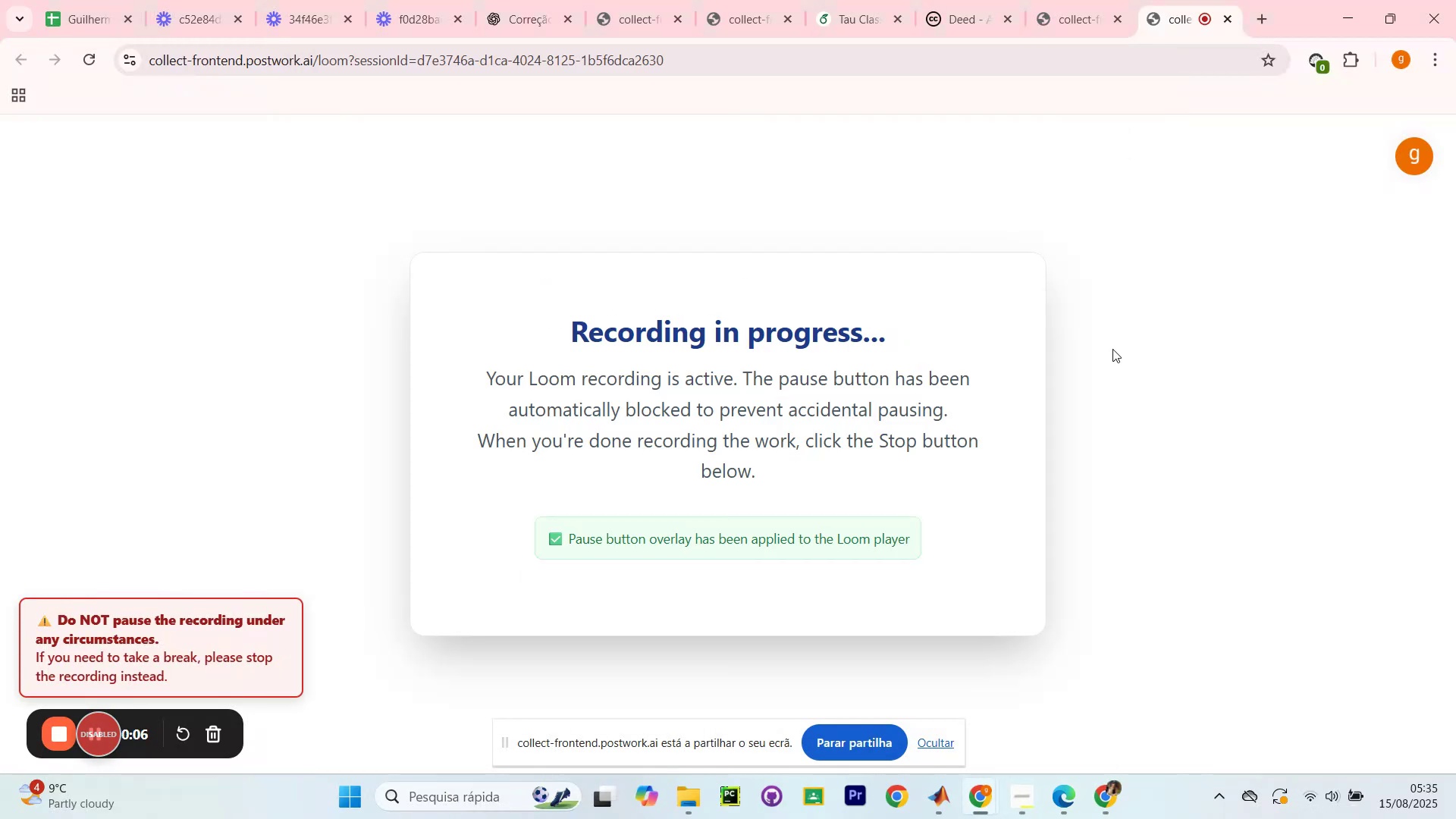 
mouse_move([541, 19])
 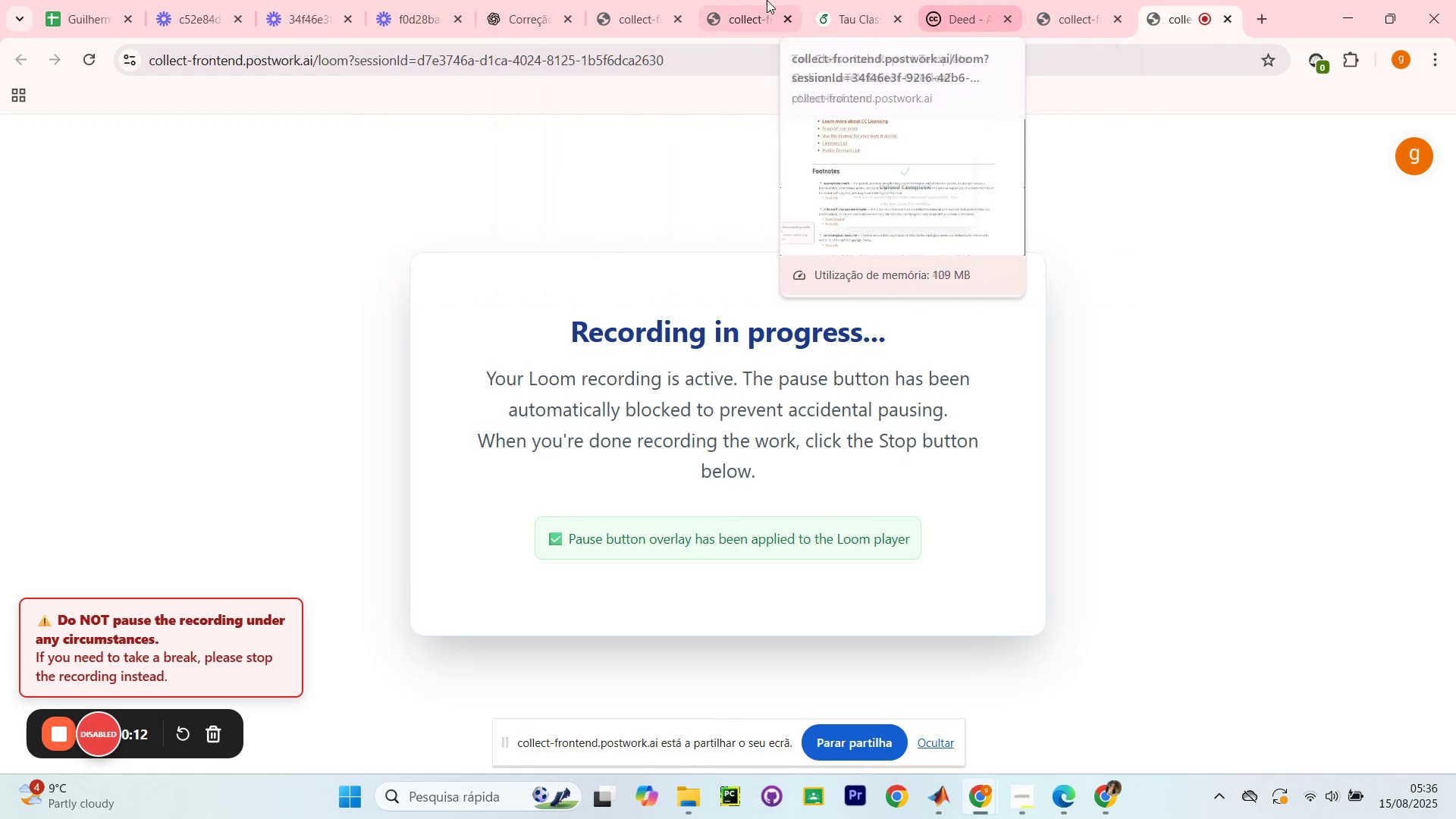 
left_click([847, 4])
 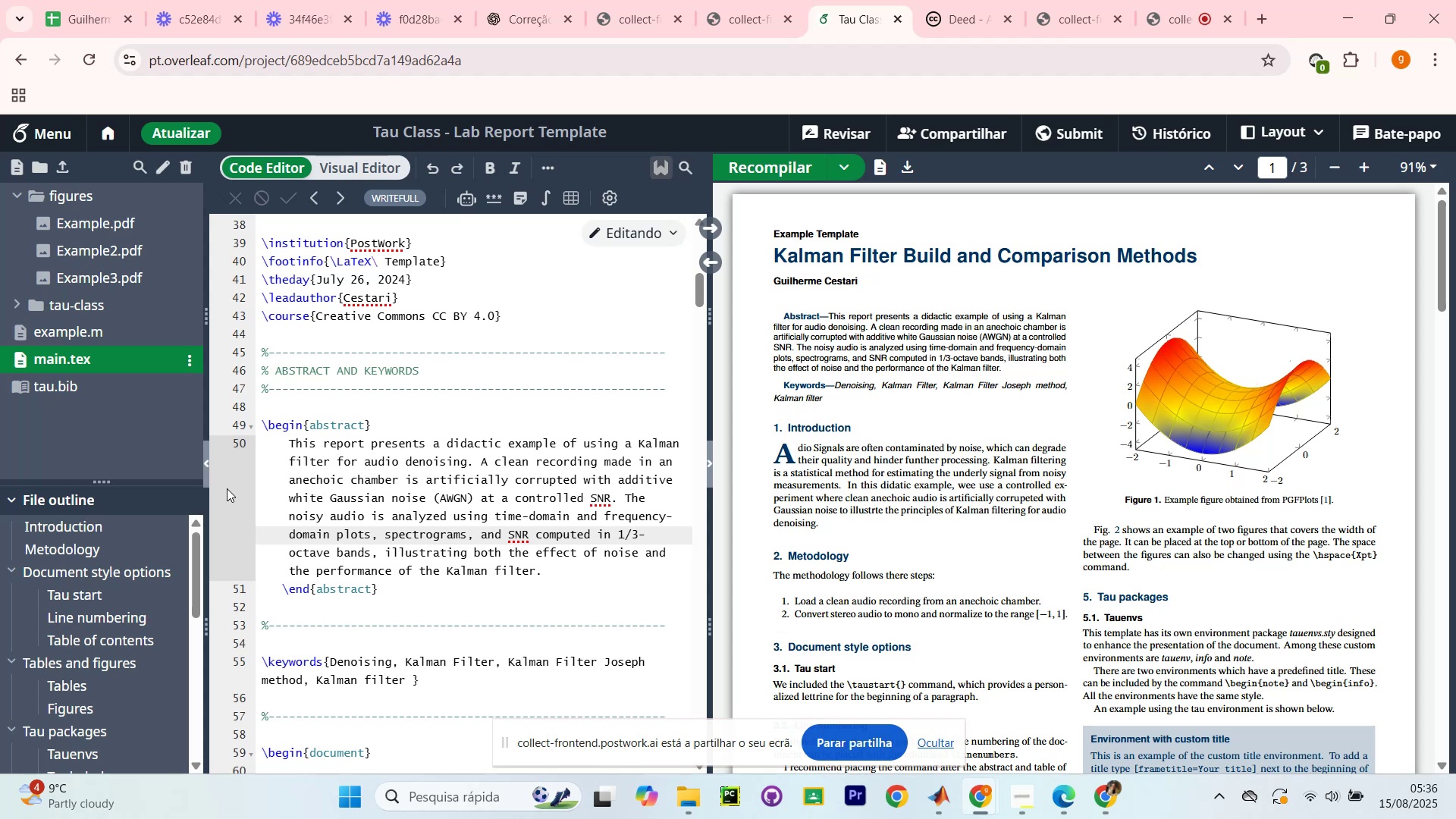 
wait(33.78)
 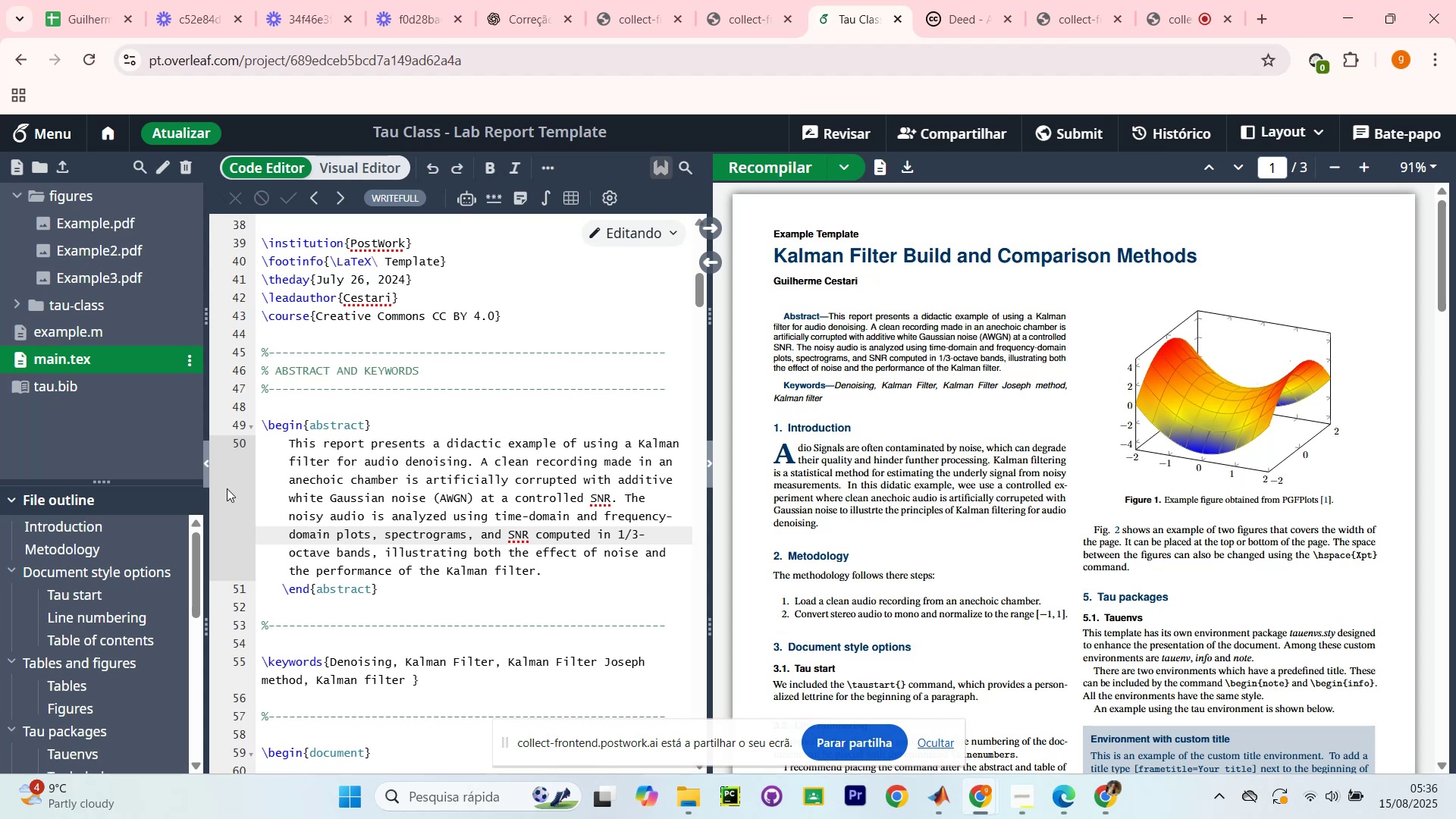 
scroll: coordinate [407, 515], scroll_direction: up, amount: 3.0
 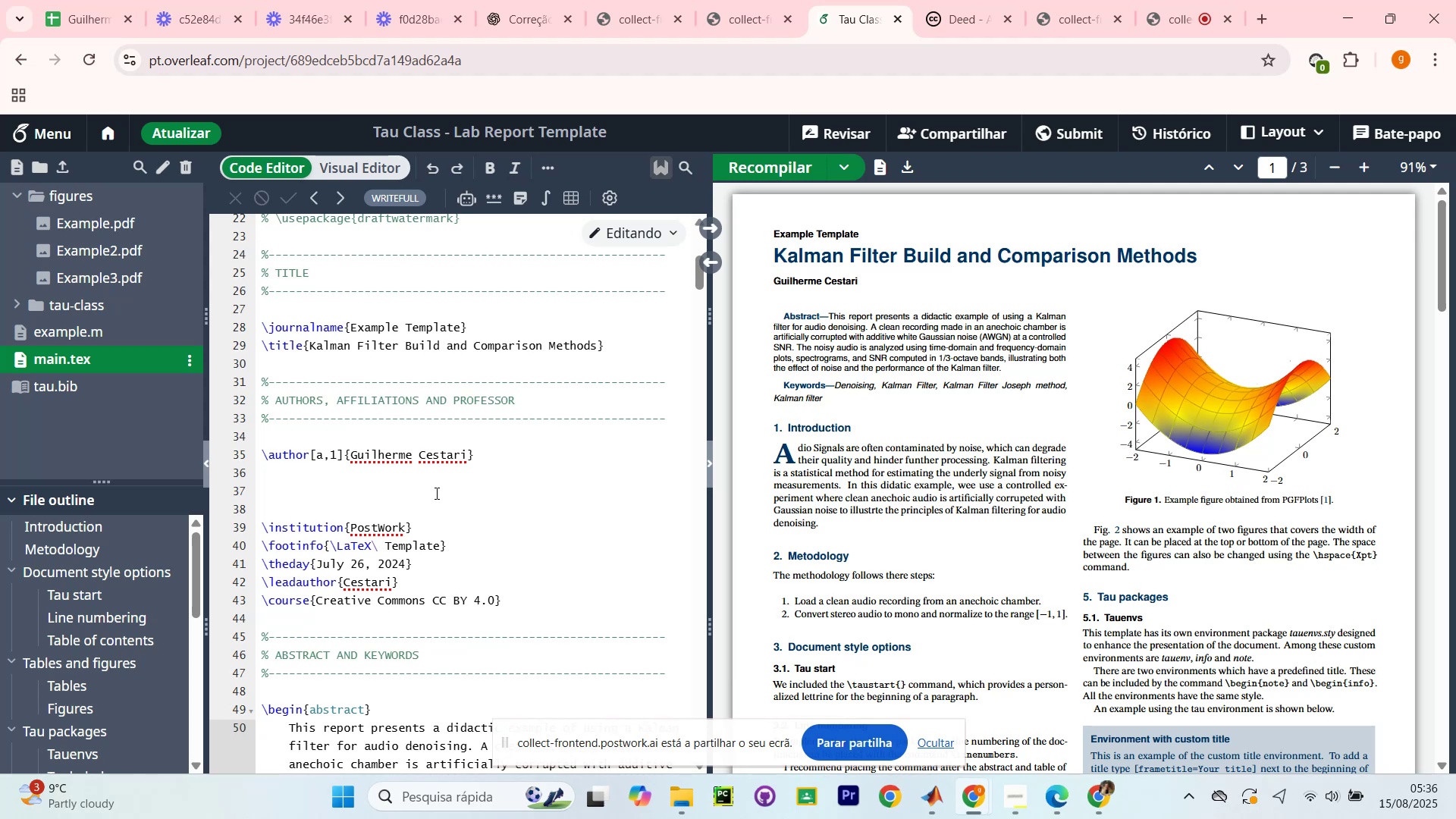 
scroll: coordinate [416, 506], scroll_direction: down, amount: 5.0
 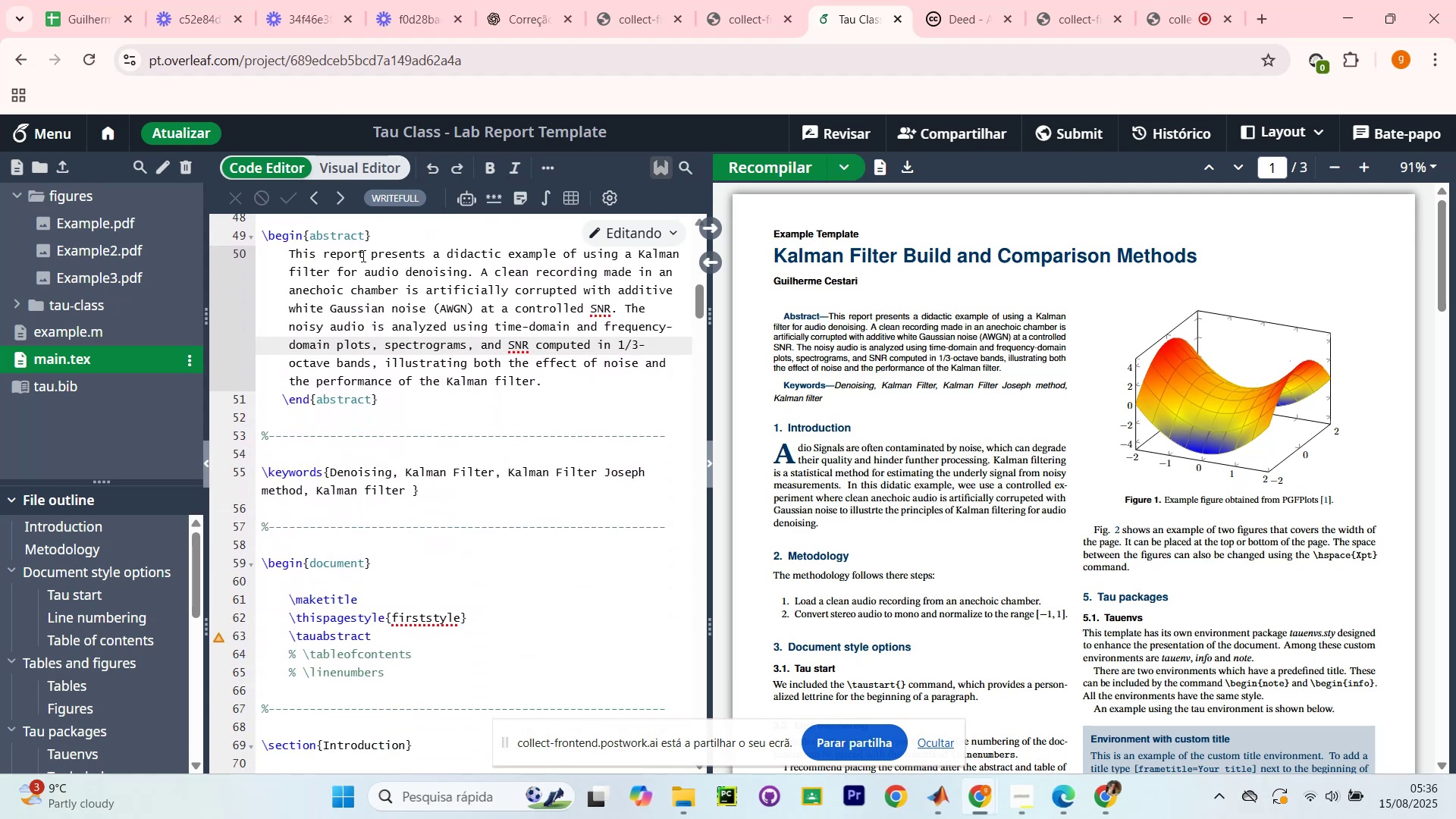 
left_click_drag(start_coordinate=[390, 256], to_coordinate=[576, 257])
 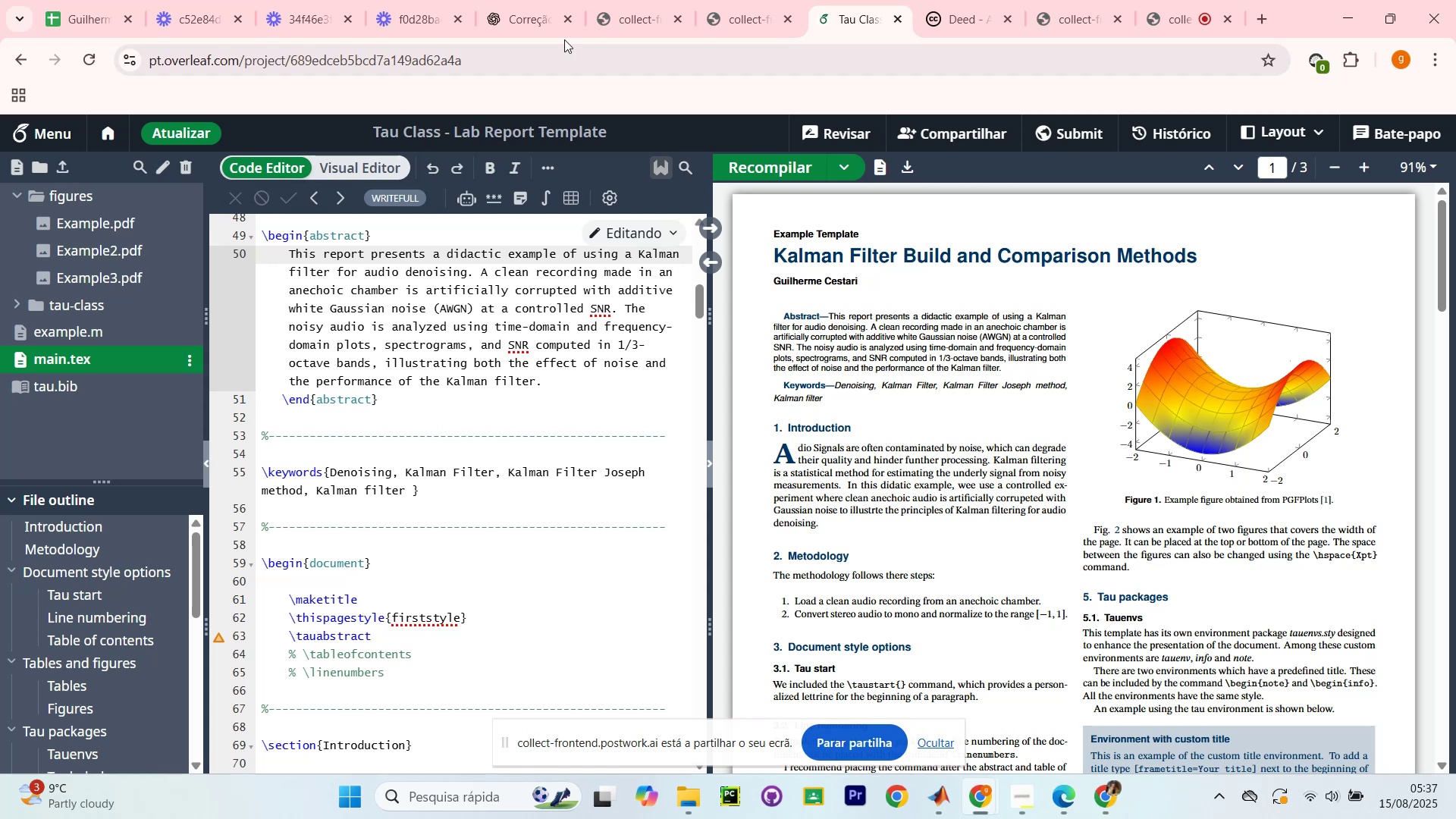 
wait(21.87)
 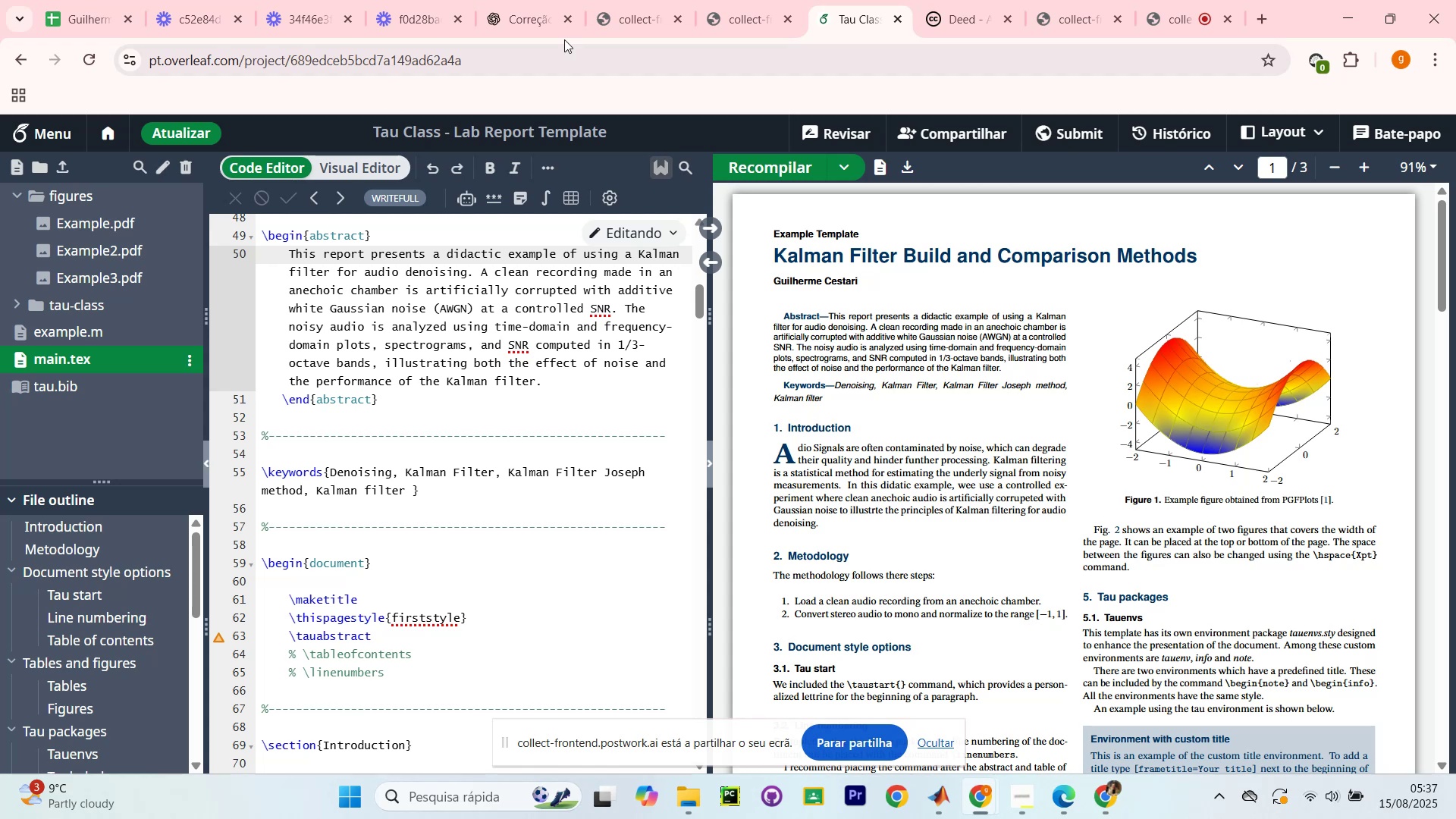 
left_click([598, 344])
 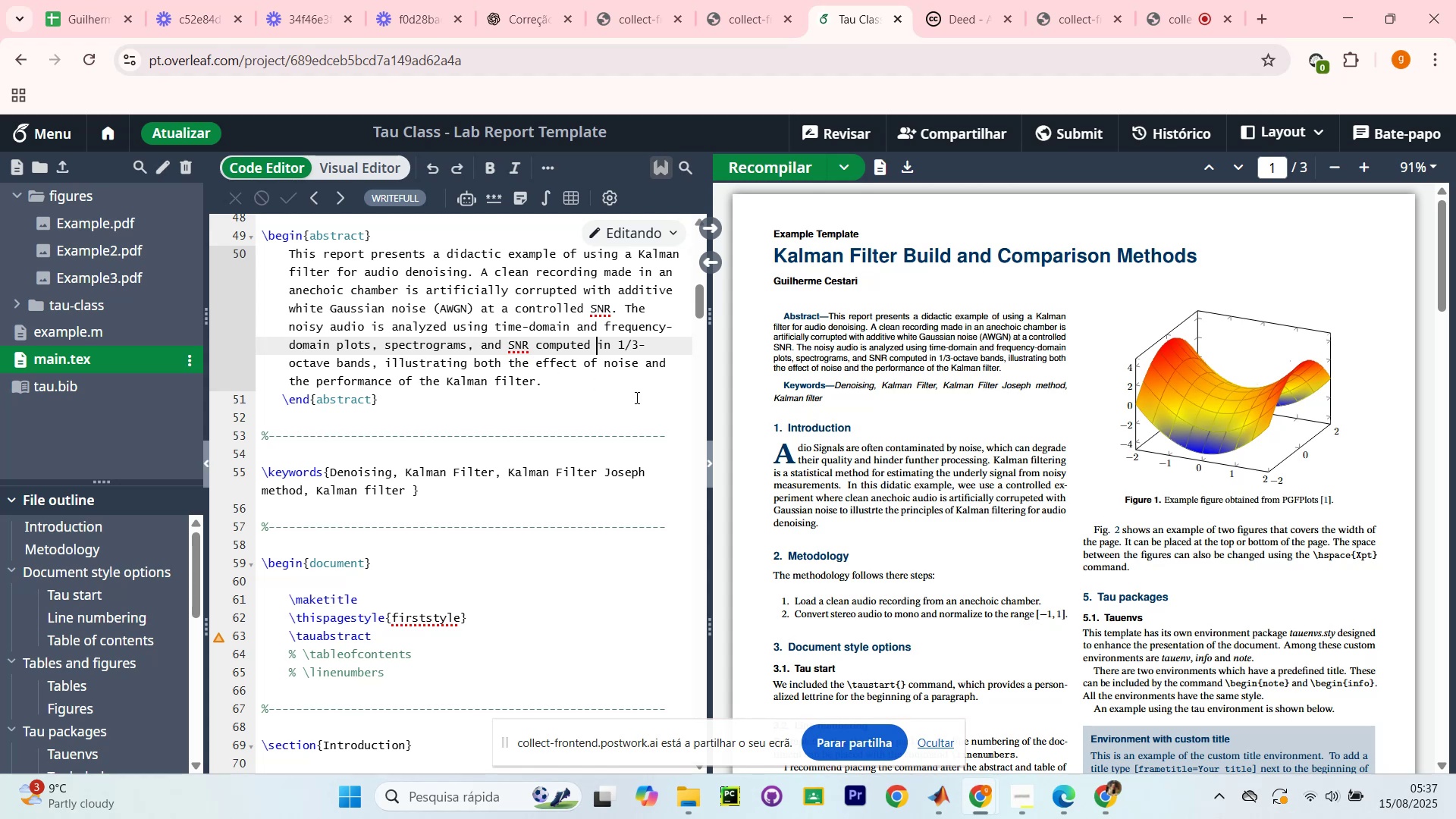 
wait(6.38)
 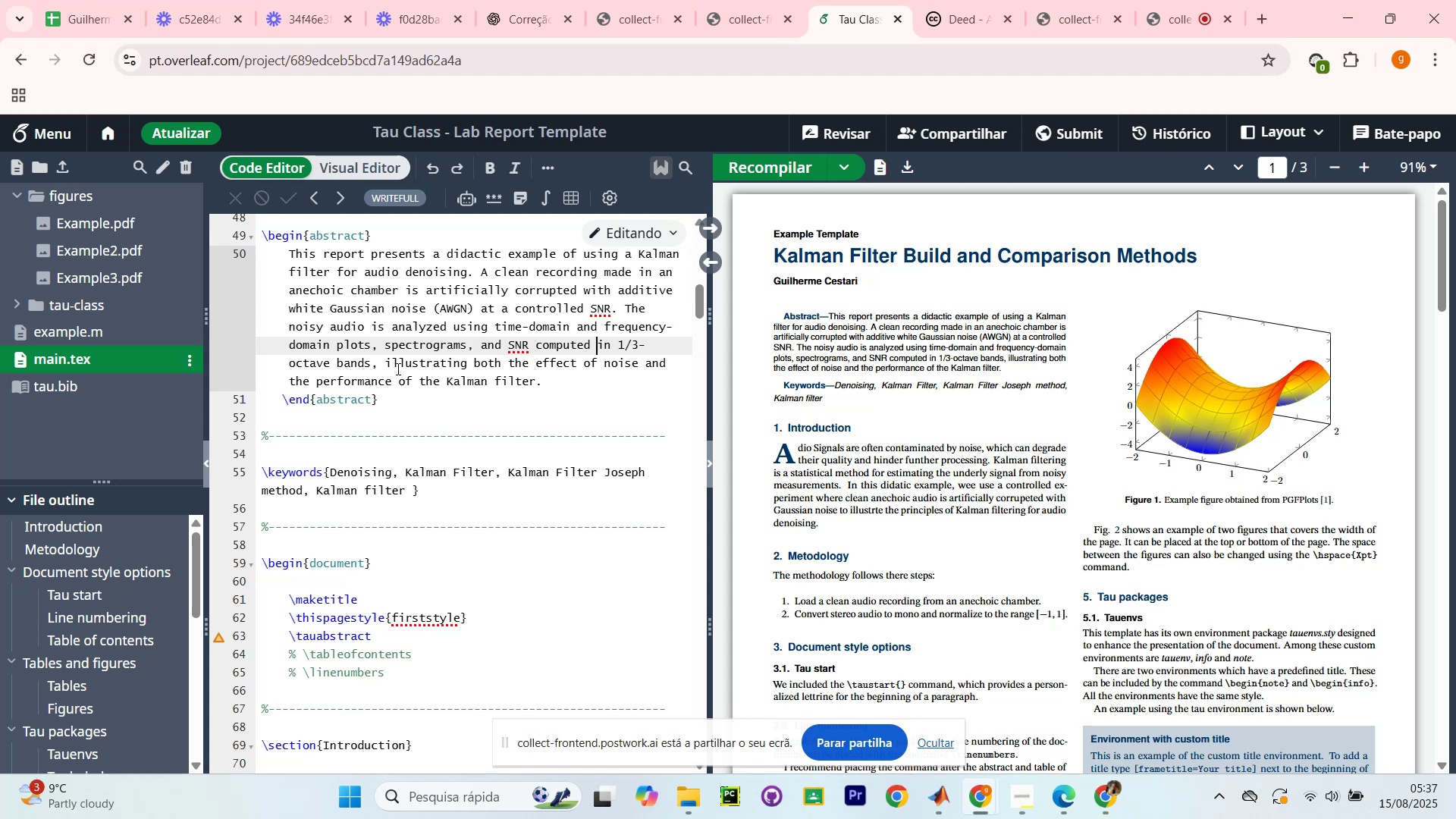 
left_click([643, 386])
 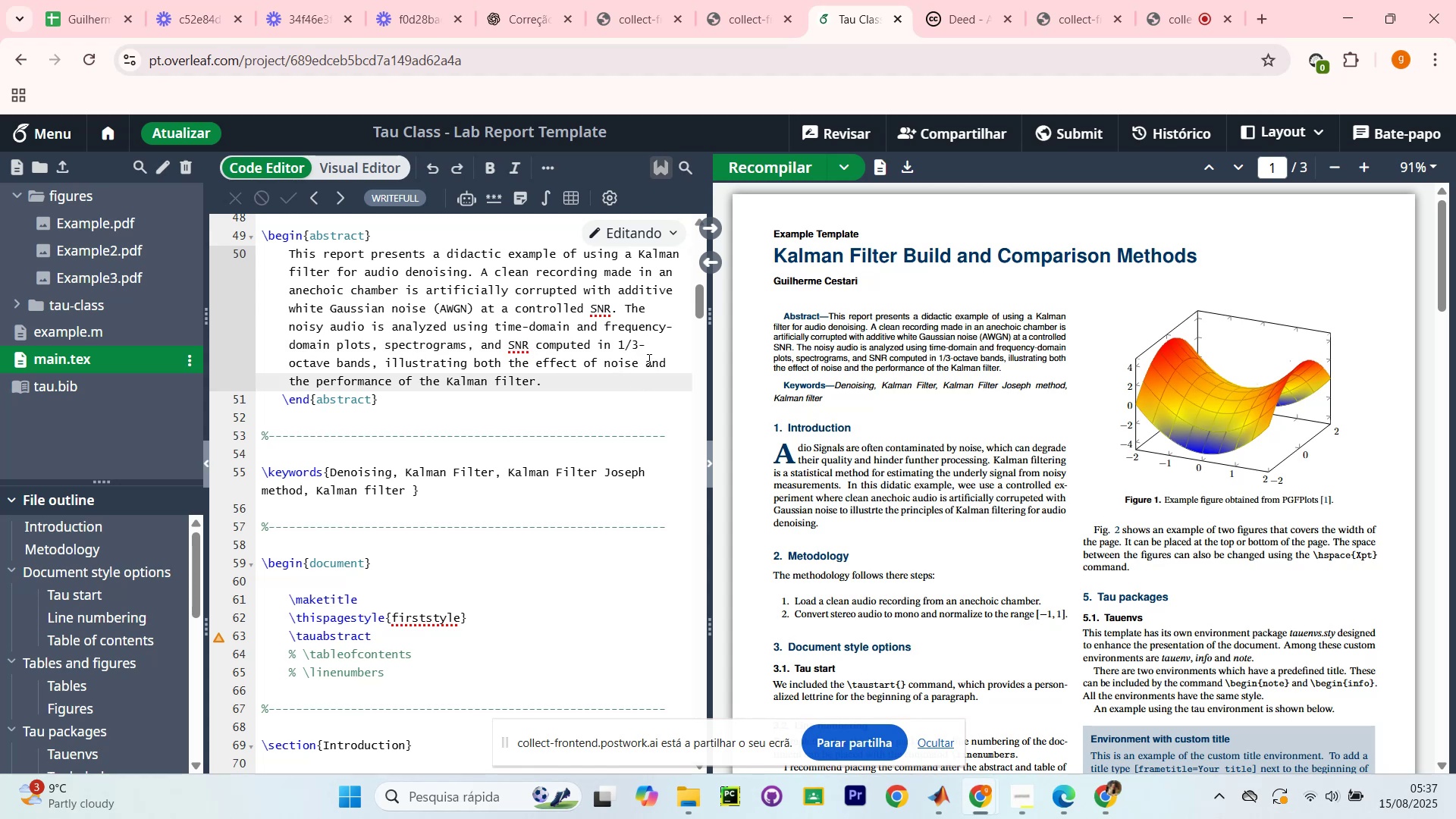 
wait(5.85)
 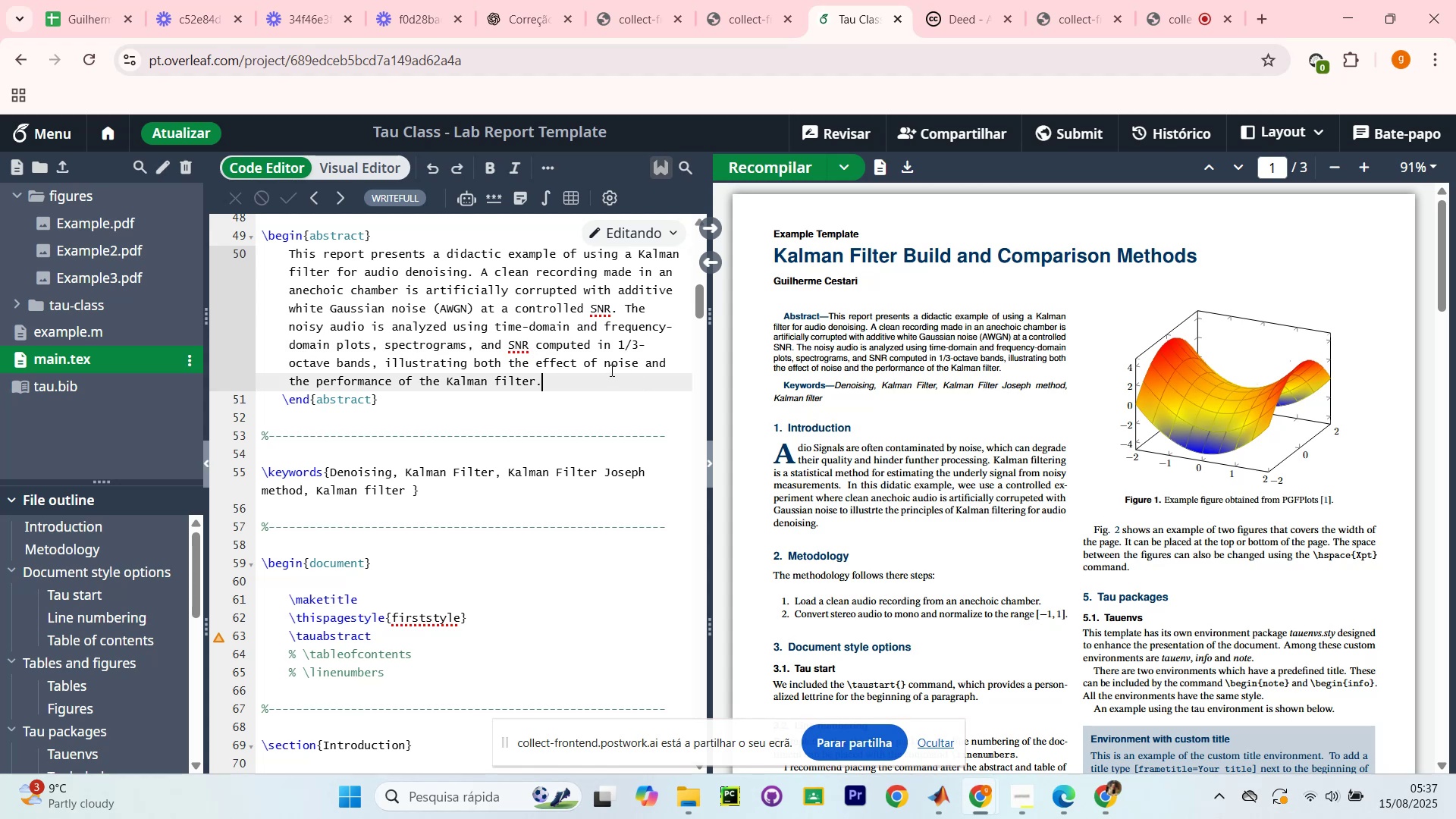 
scroll: coordinate [610, 366], scroll_direction: down, amount: 2.0
 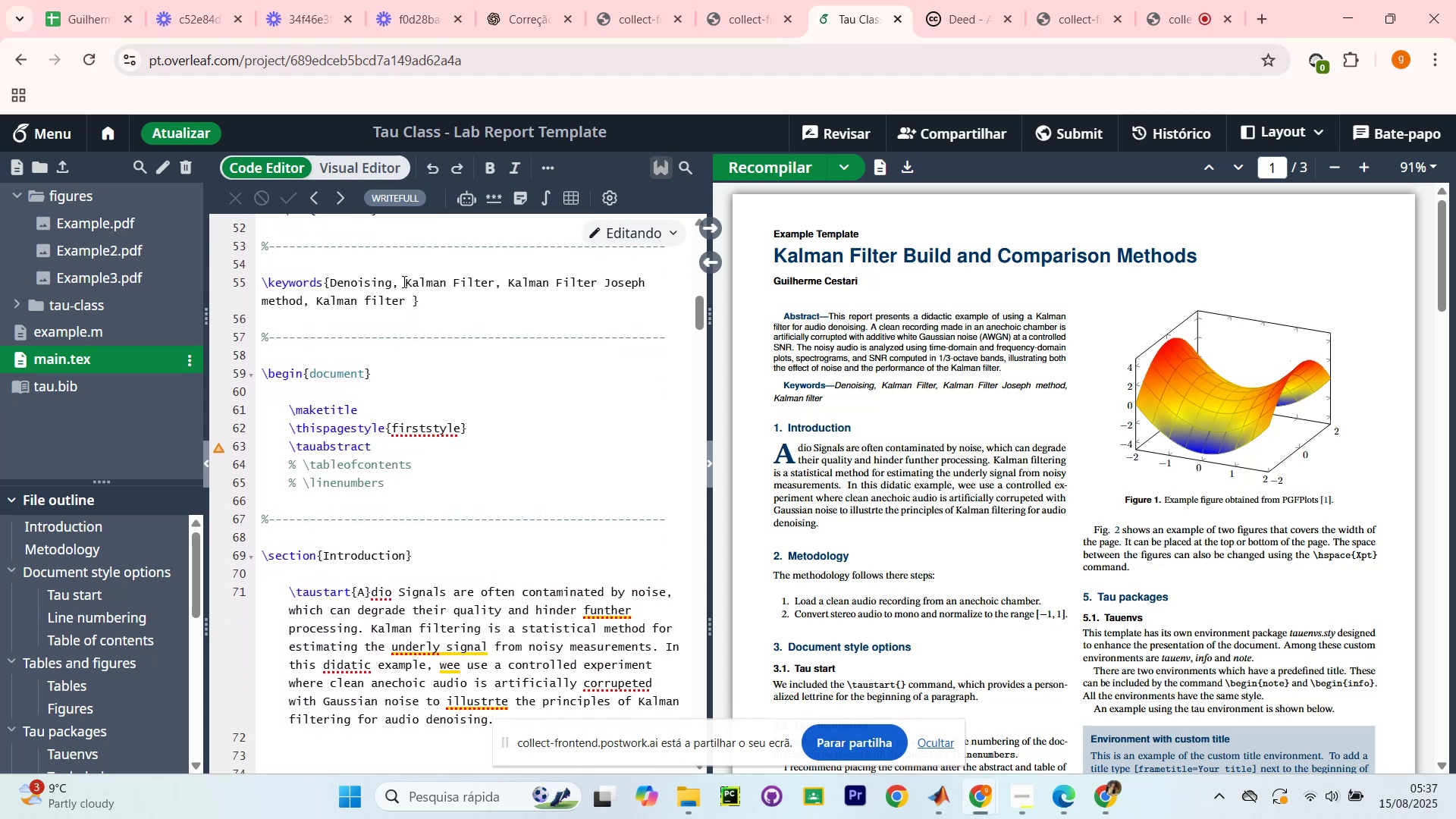 
wait(5.51)
 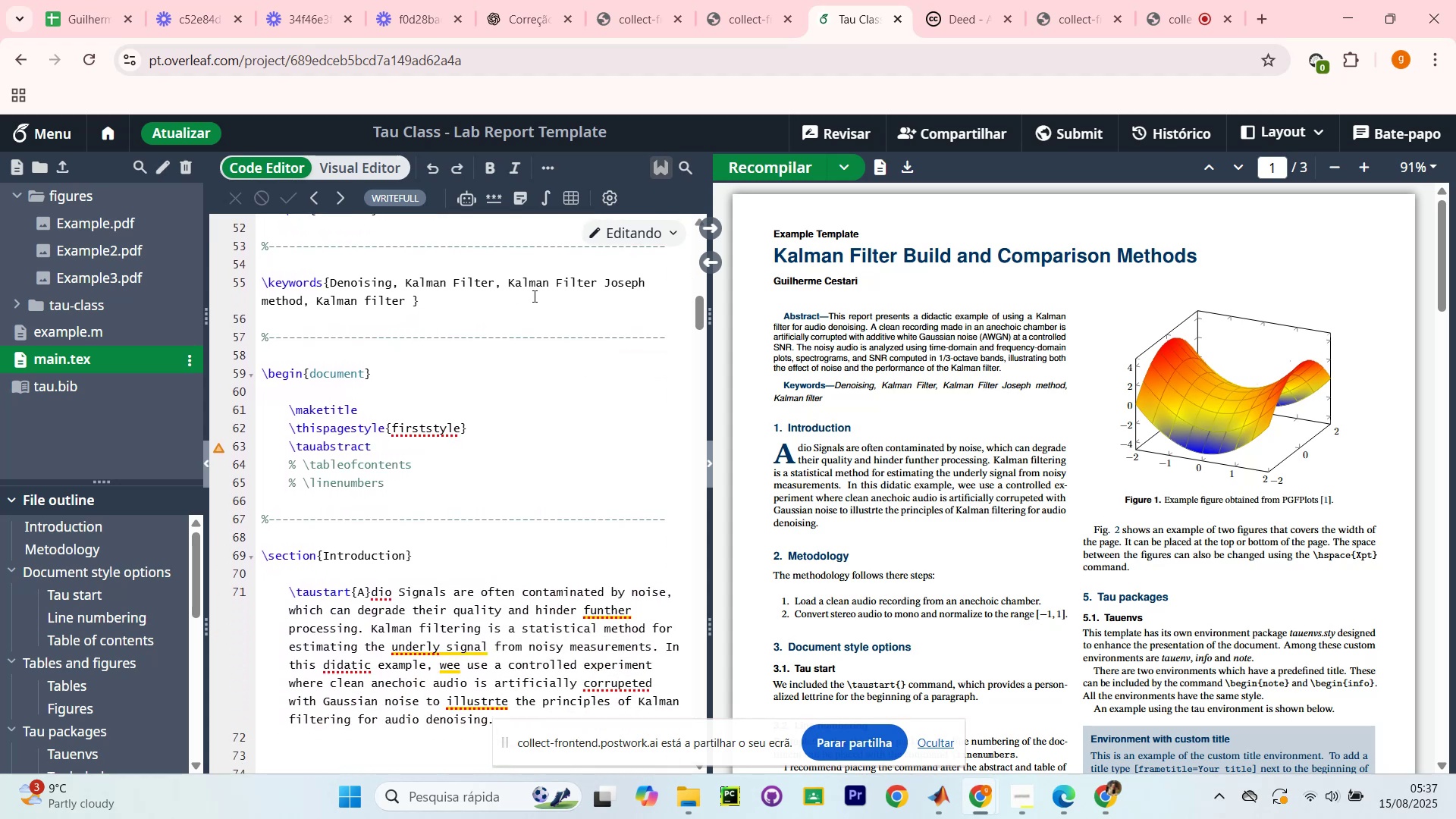 
left_click_drag(start_coordinate=[393, 281], to_coordinate=[363, 281])
 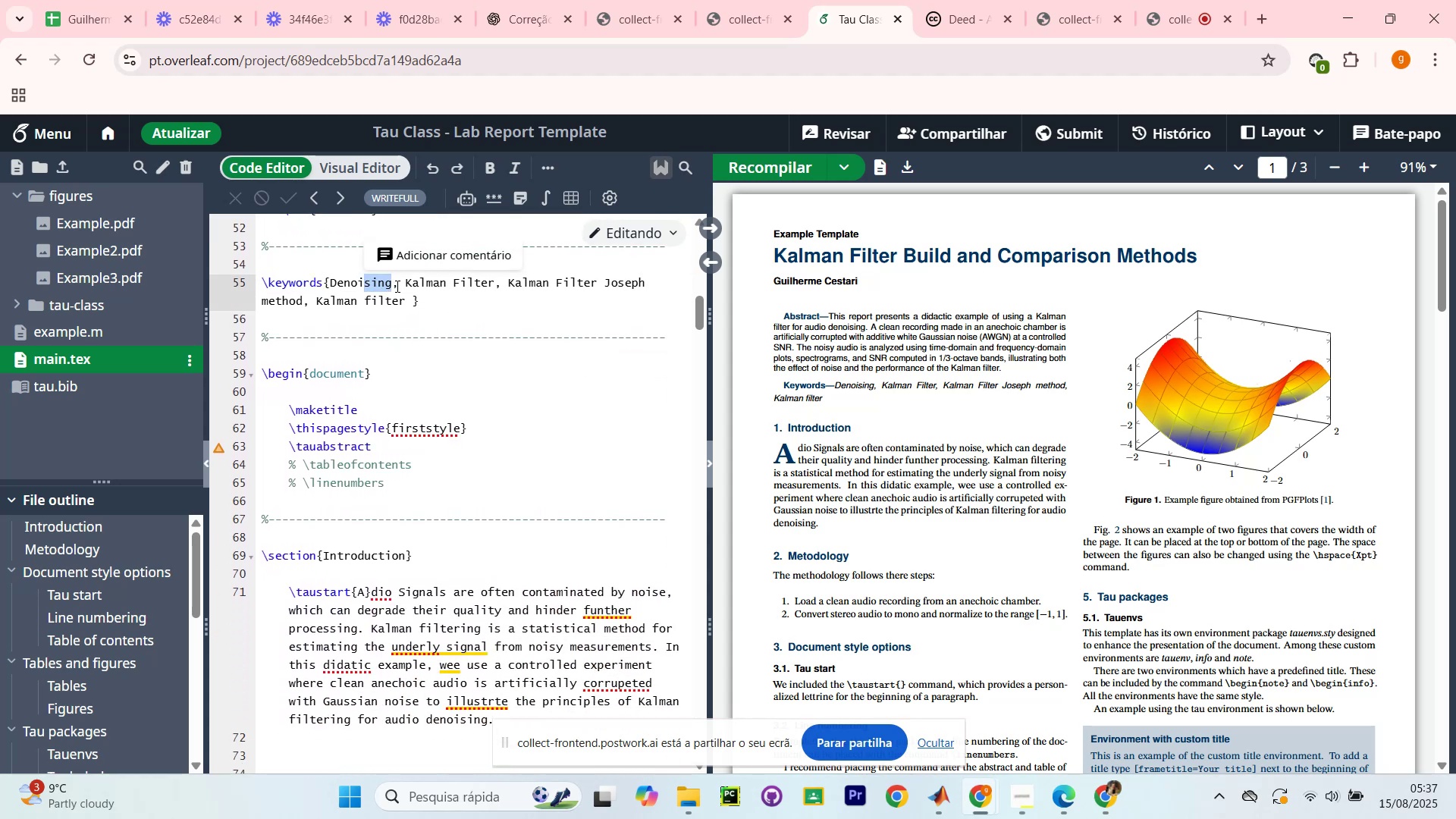 
left_click_drag(start_coordinate=[400, 283], to_coordinate=[331, 286])
 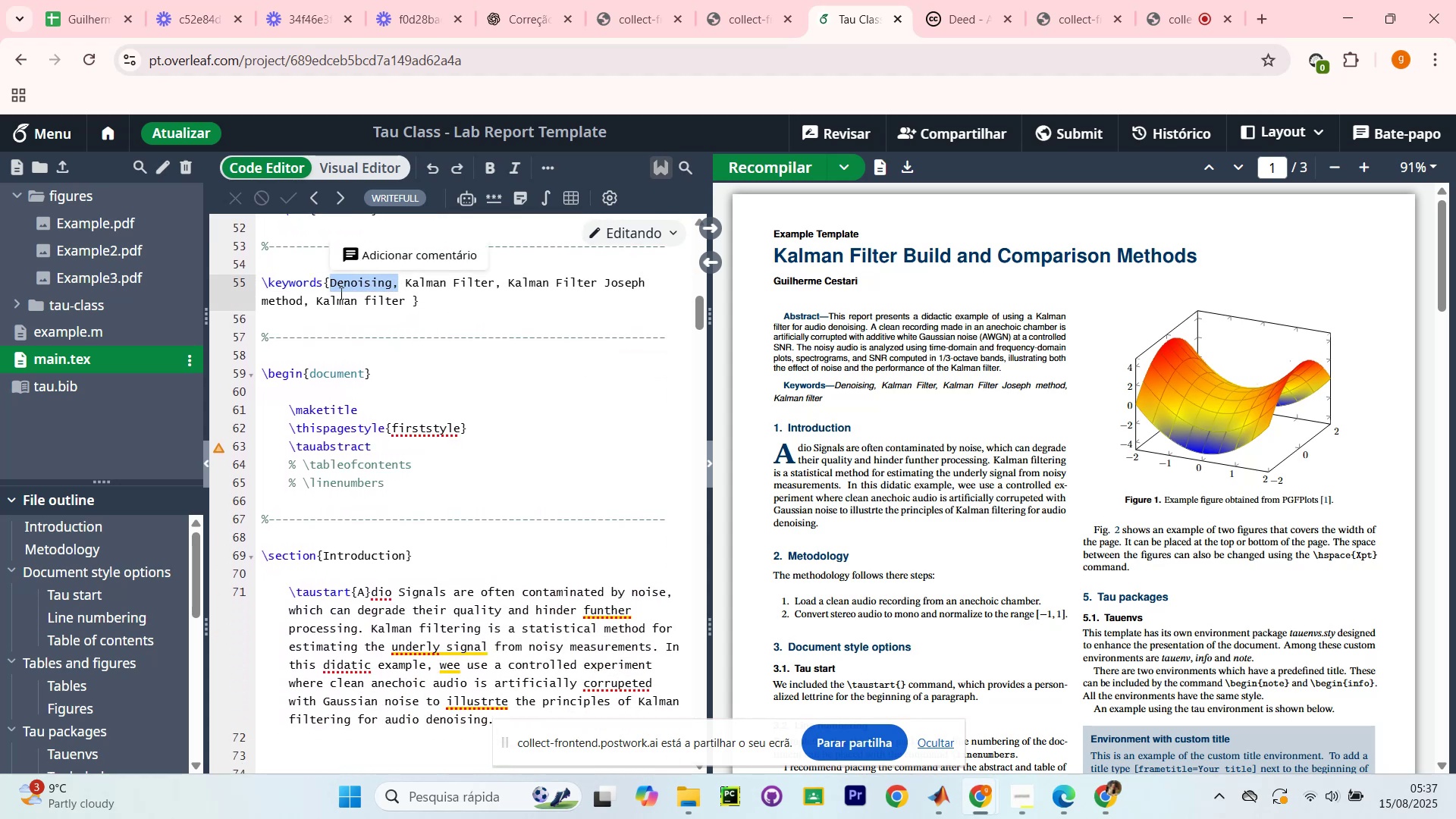 
key(Backspace)
 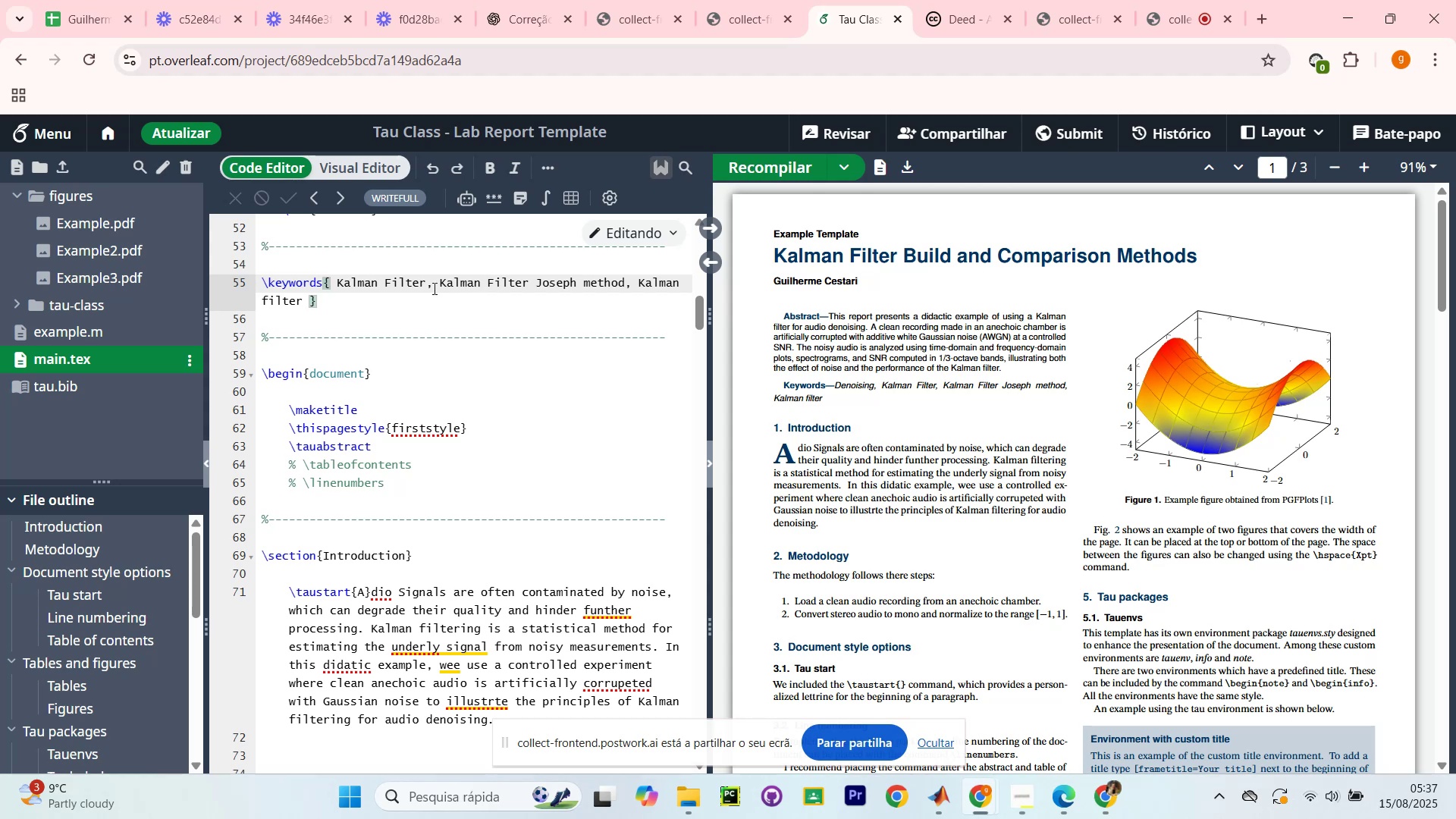 
left_click_drag(start_coordinate=[428, 282], to_coordinate=[519, 284])
 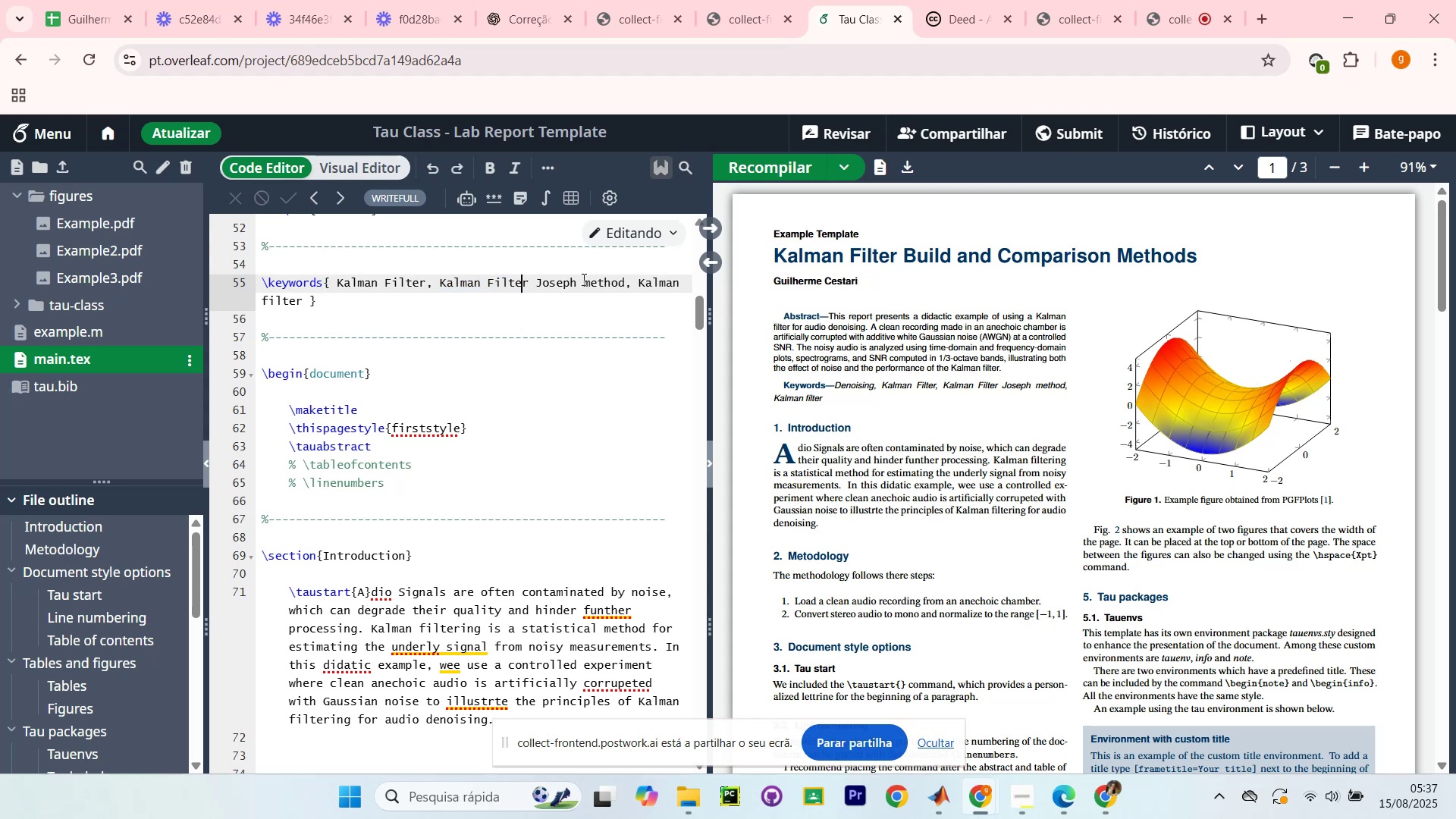 
left_click_drag(start_coordinate=[433, 281], to_coordinate=[301, 306])
 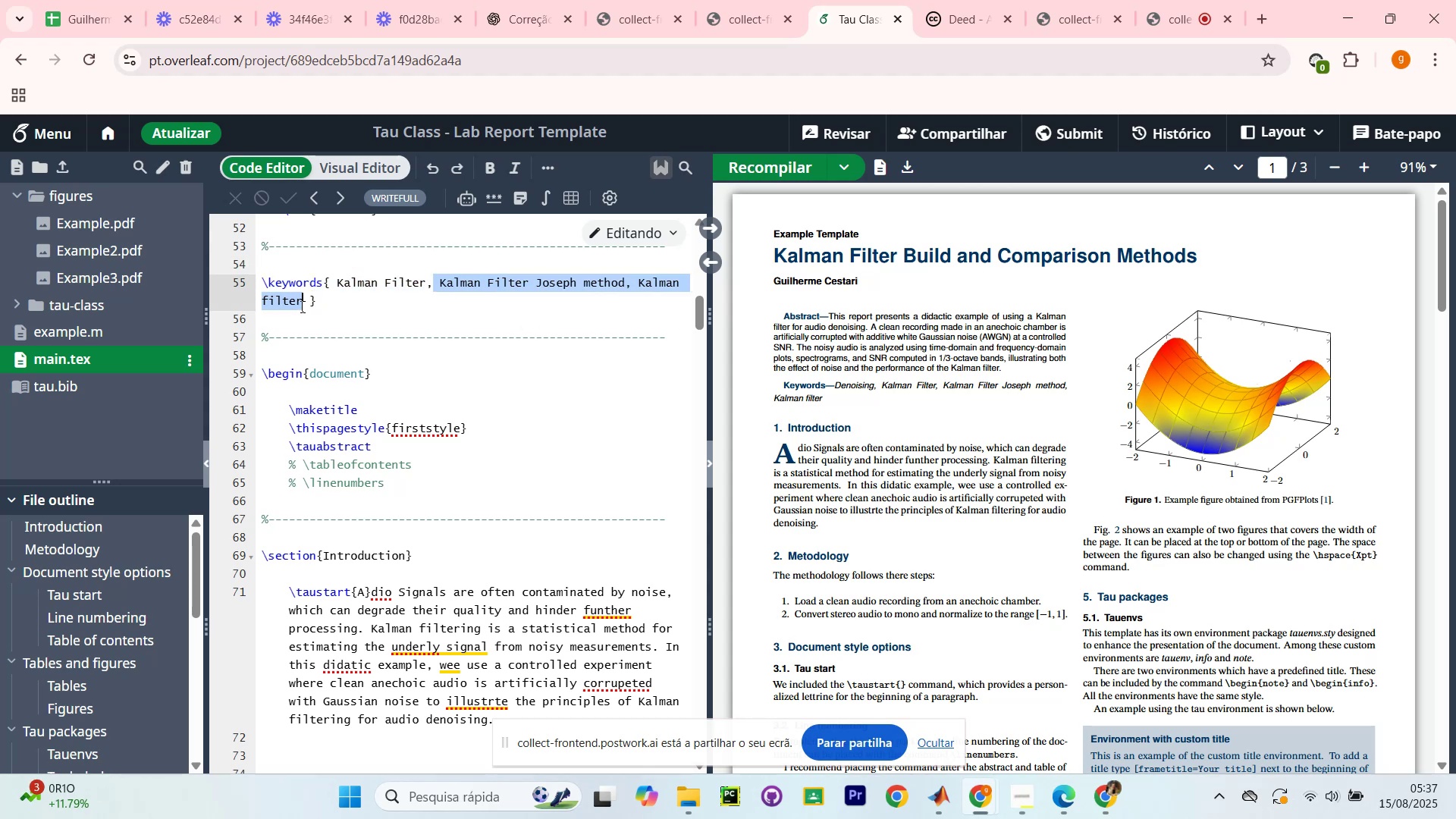 
type(a)
key(Backspace)
type(A)
key(Backspace)
type( Audio denoising, snr )
key(Backspace)
key(Backspace)
key(Backspace)
key(Backspace)
type(SNR, MATLAB)
 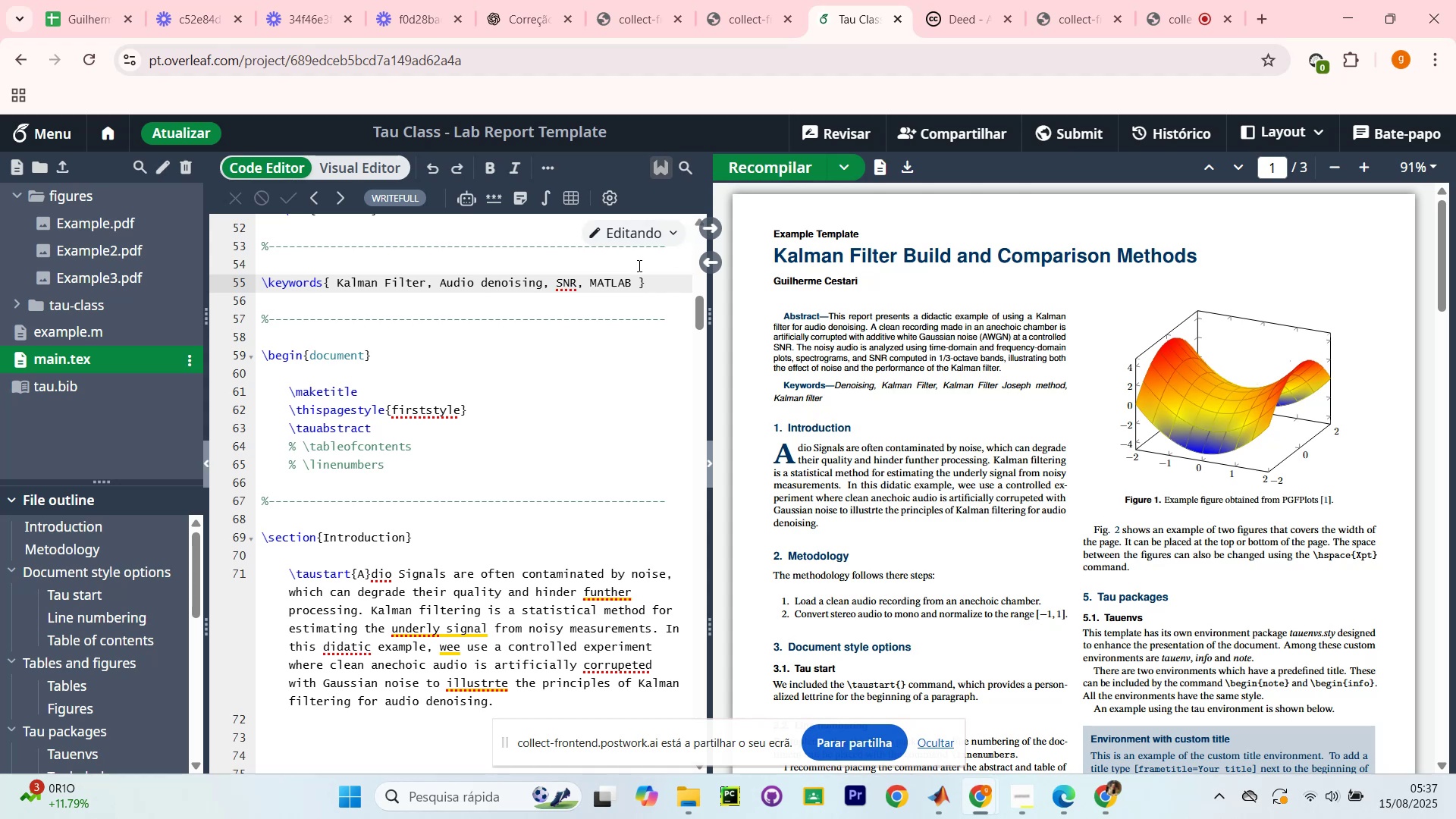 
left_click([665, 274])
 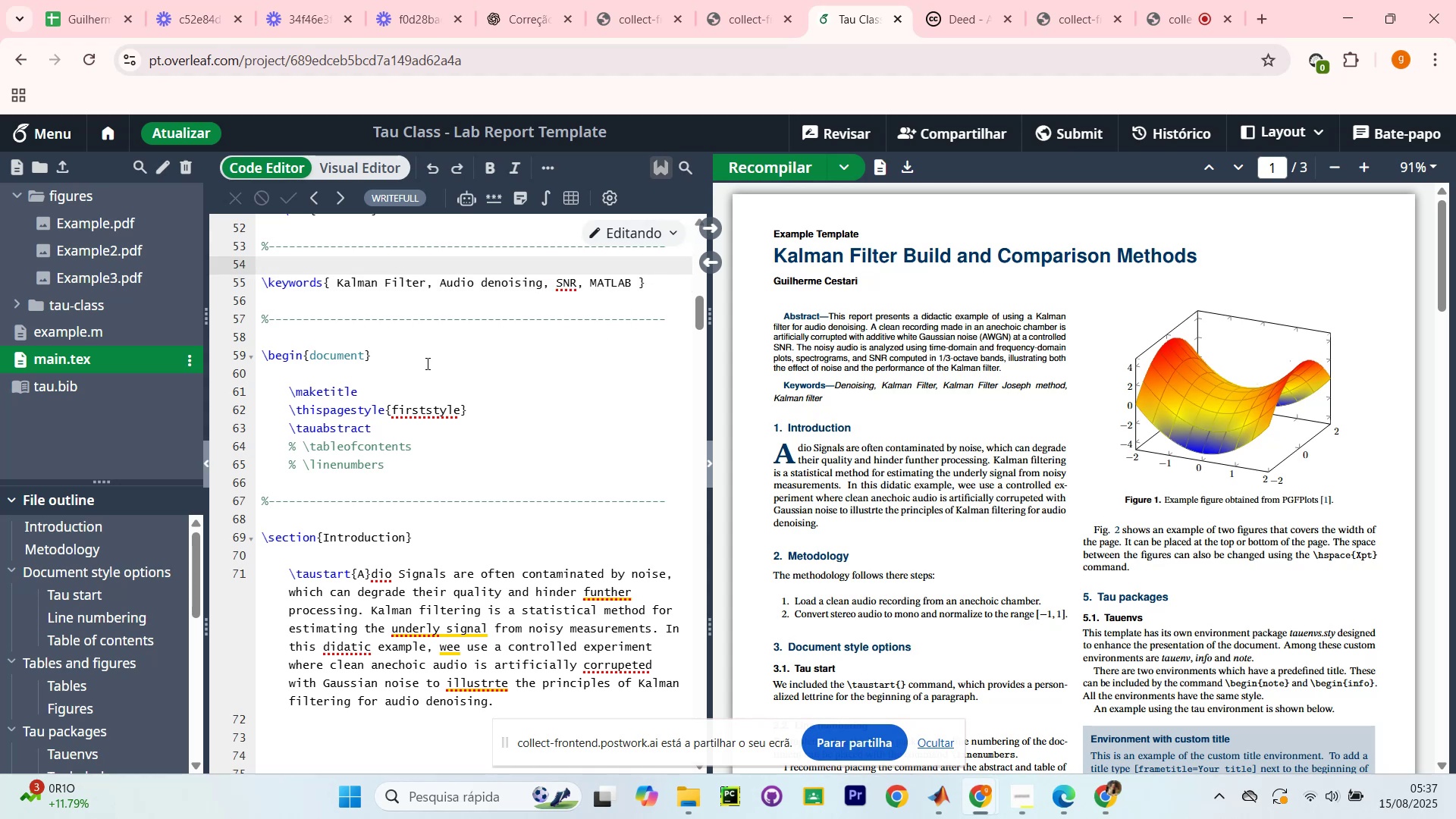 
left_click([425, 356])
 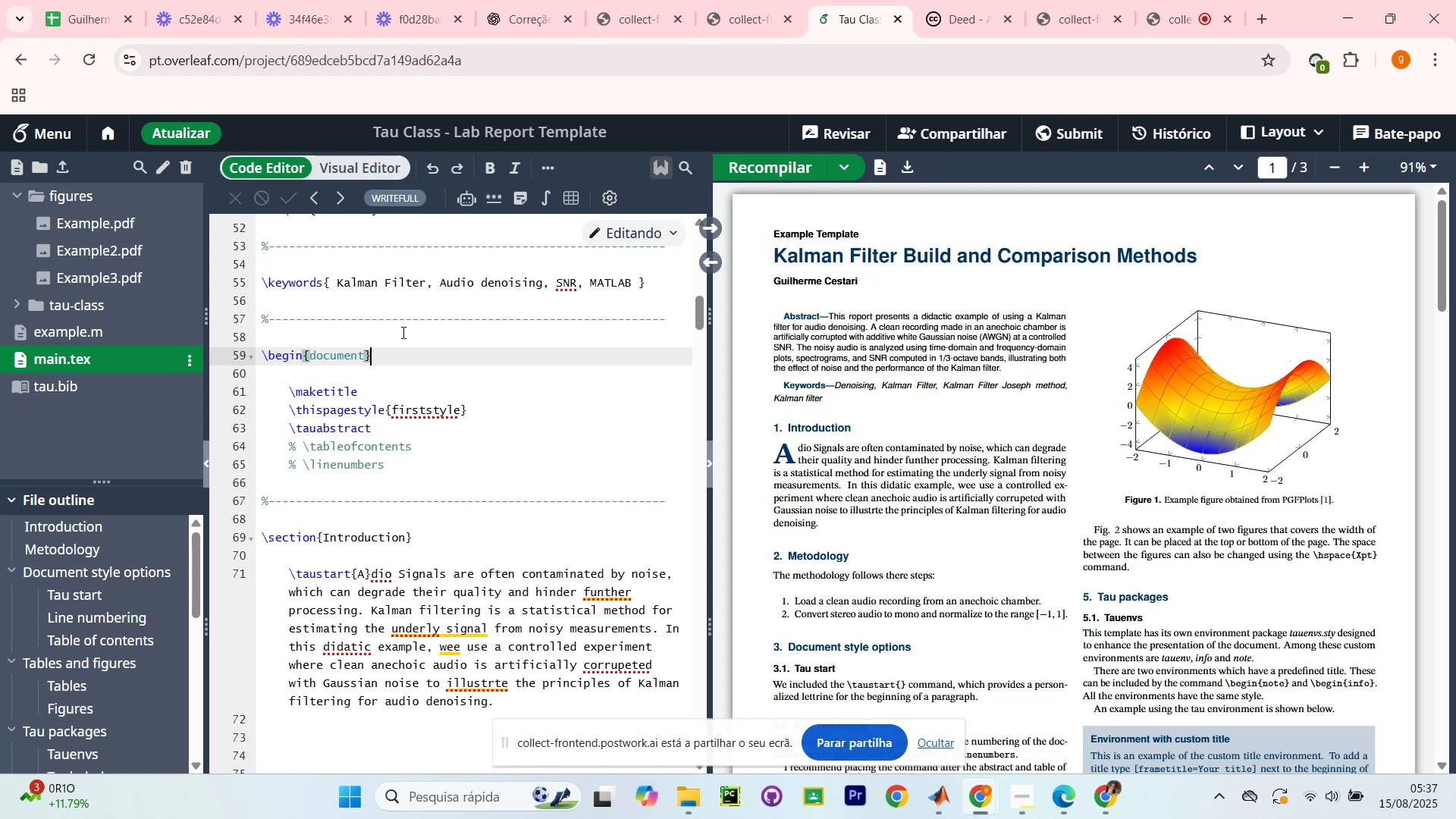 
scroll: coordinate [400, 332], scroll_direction: down, amount: 1.0
 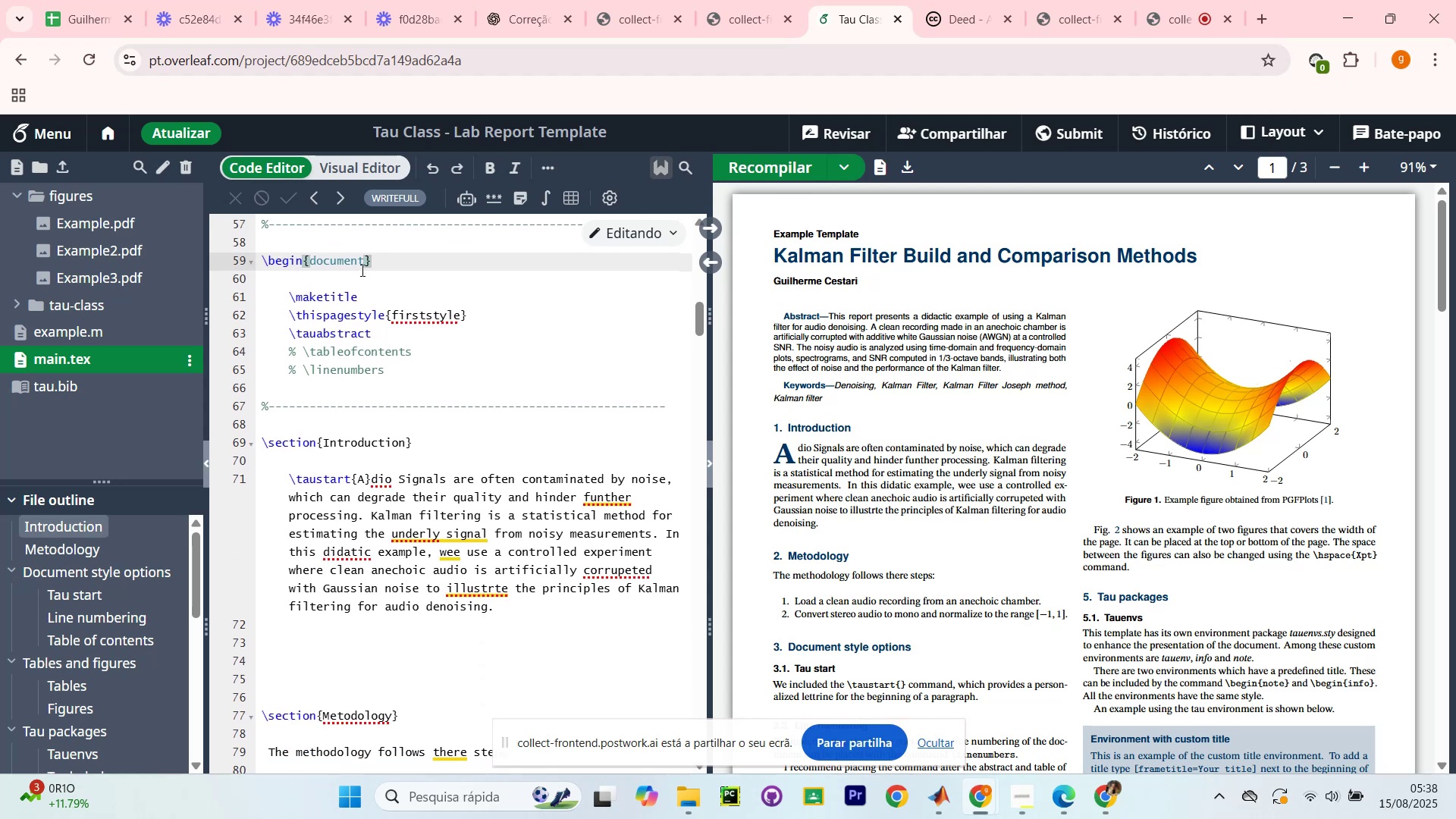 
left_click([402, 256])
 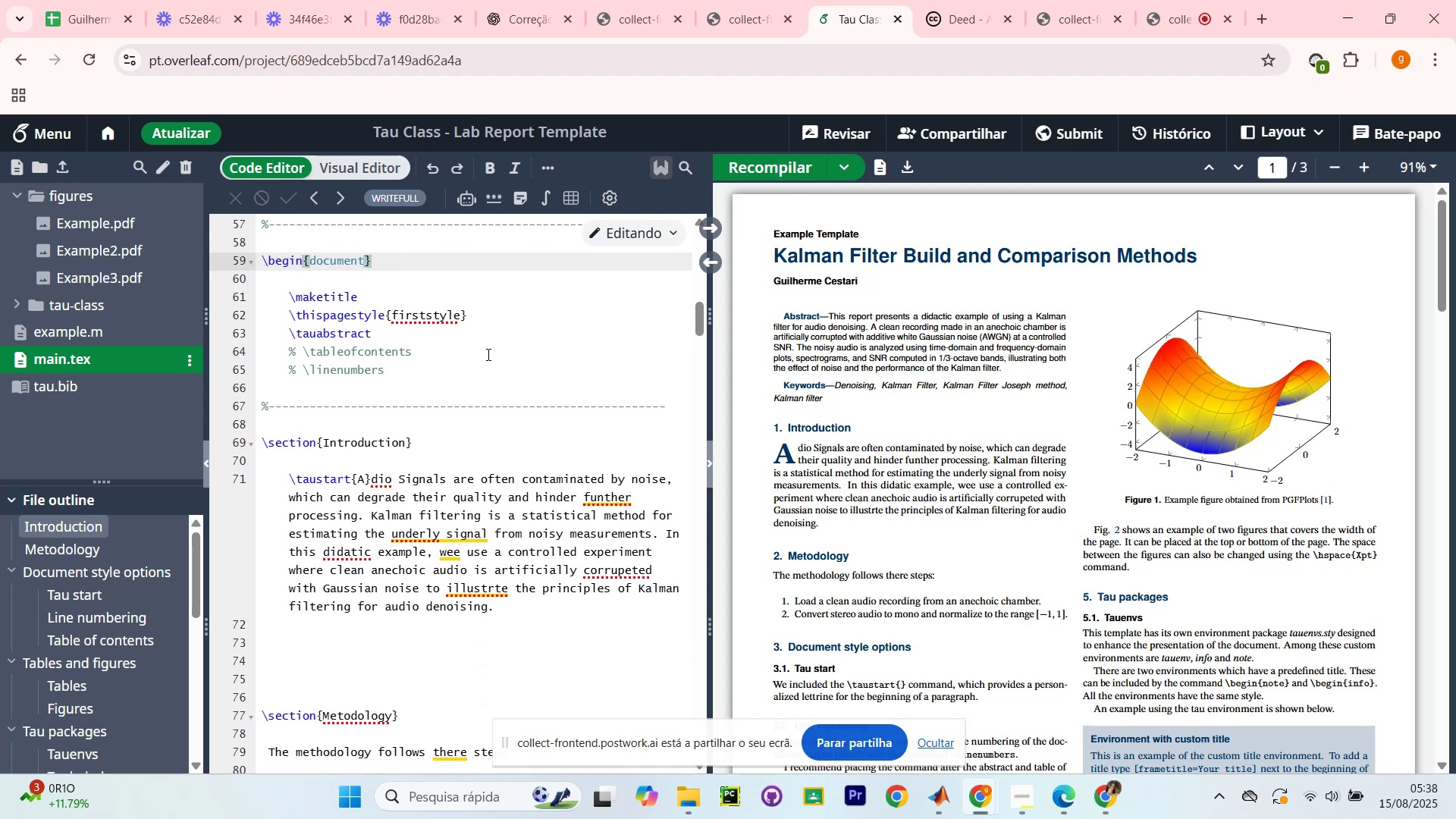 
wait(5.36)
 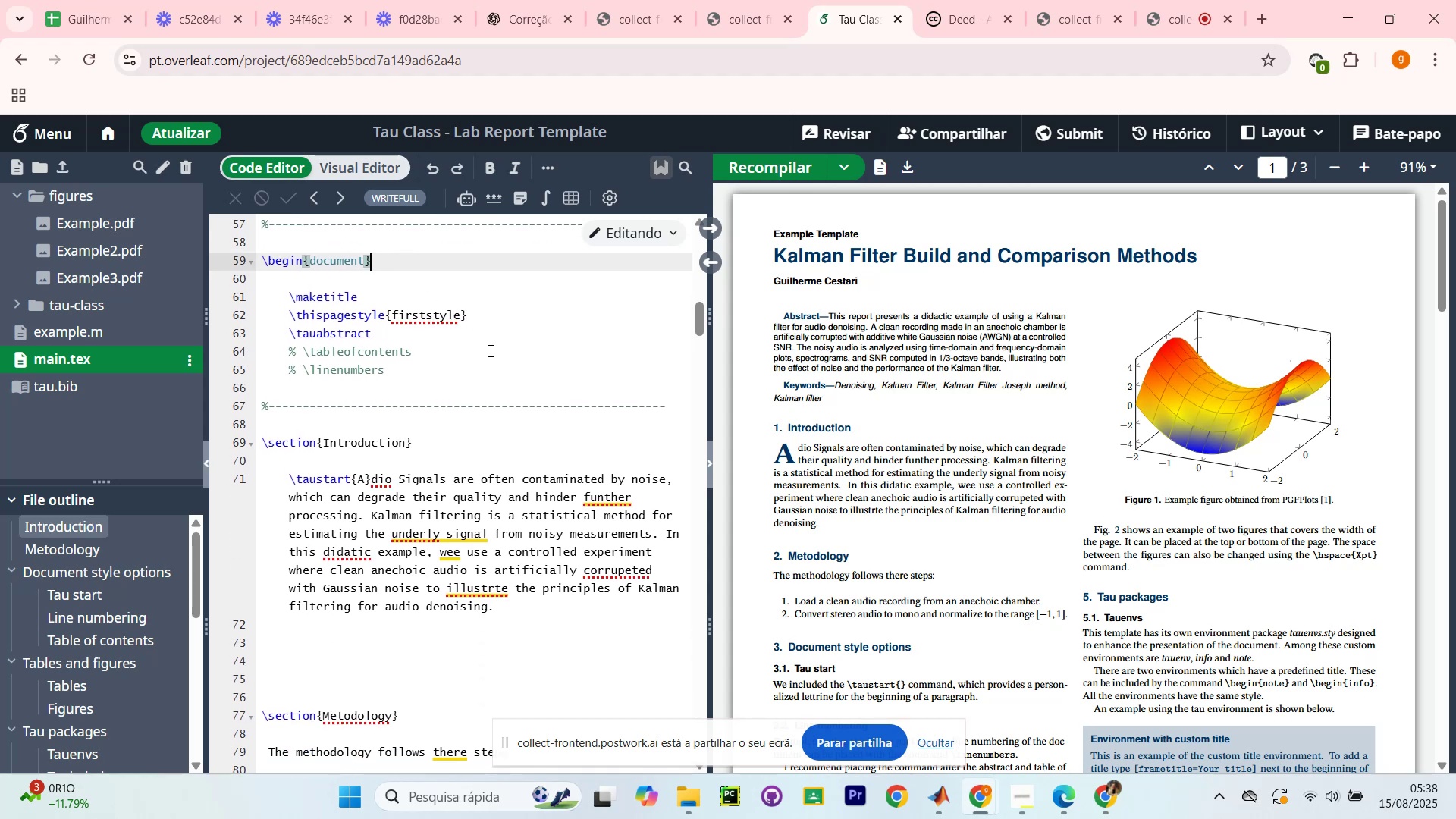 
left_click([496, 318])
 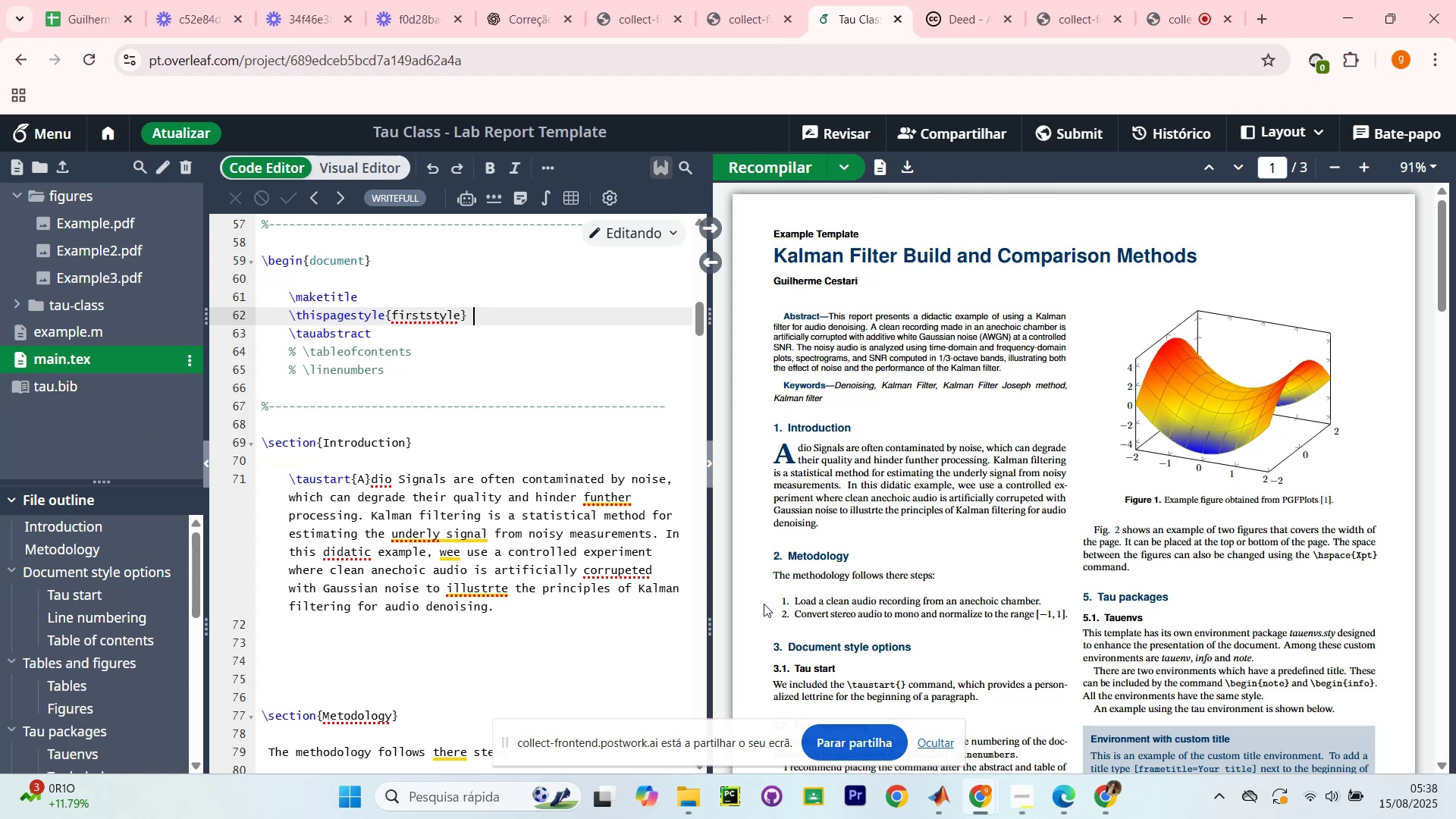 
wait(29.35)
 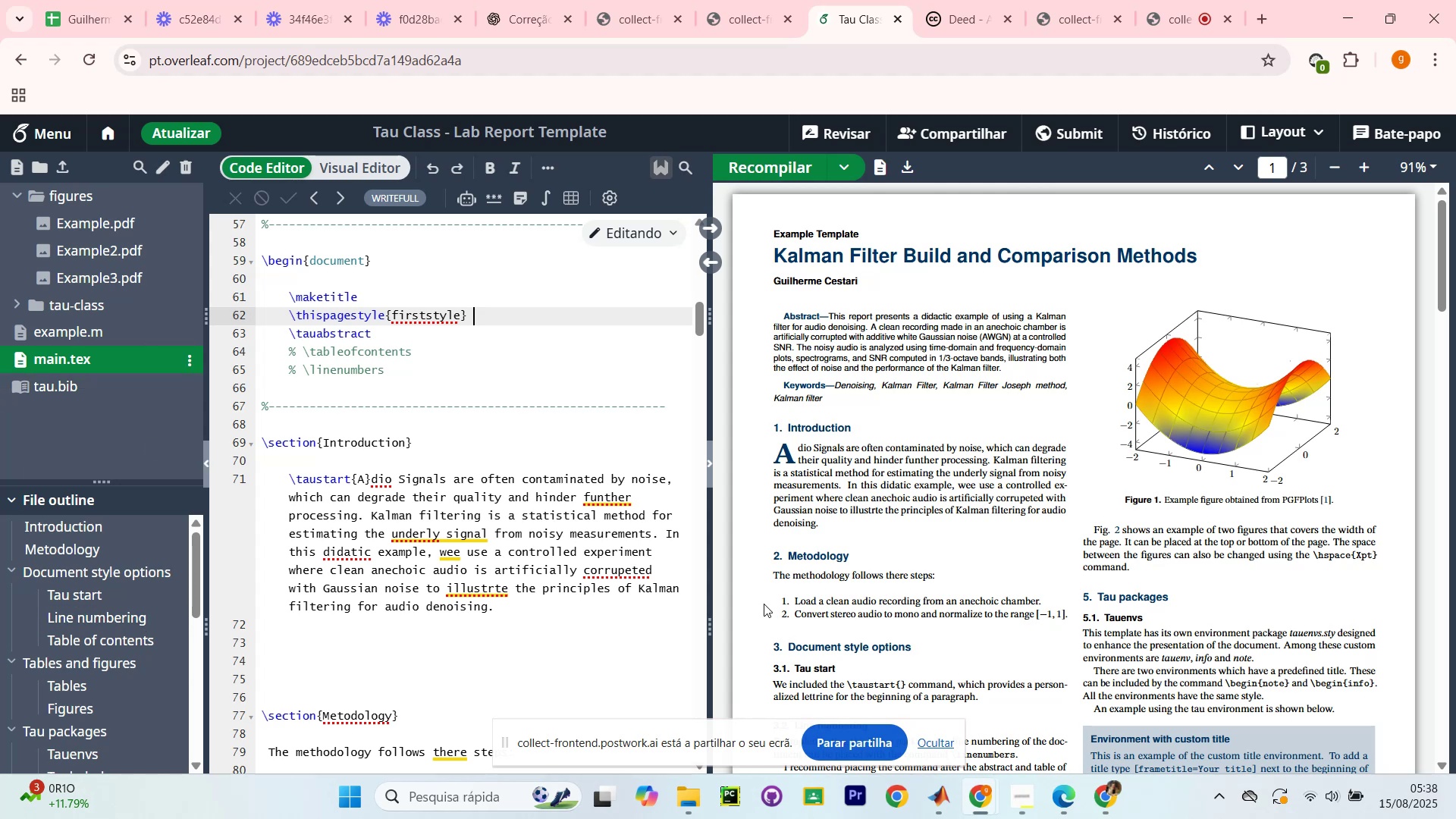 
left_click_drag(start_coordinate=[205, 309], to_coordinate=[0, 150])
 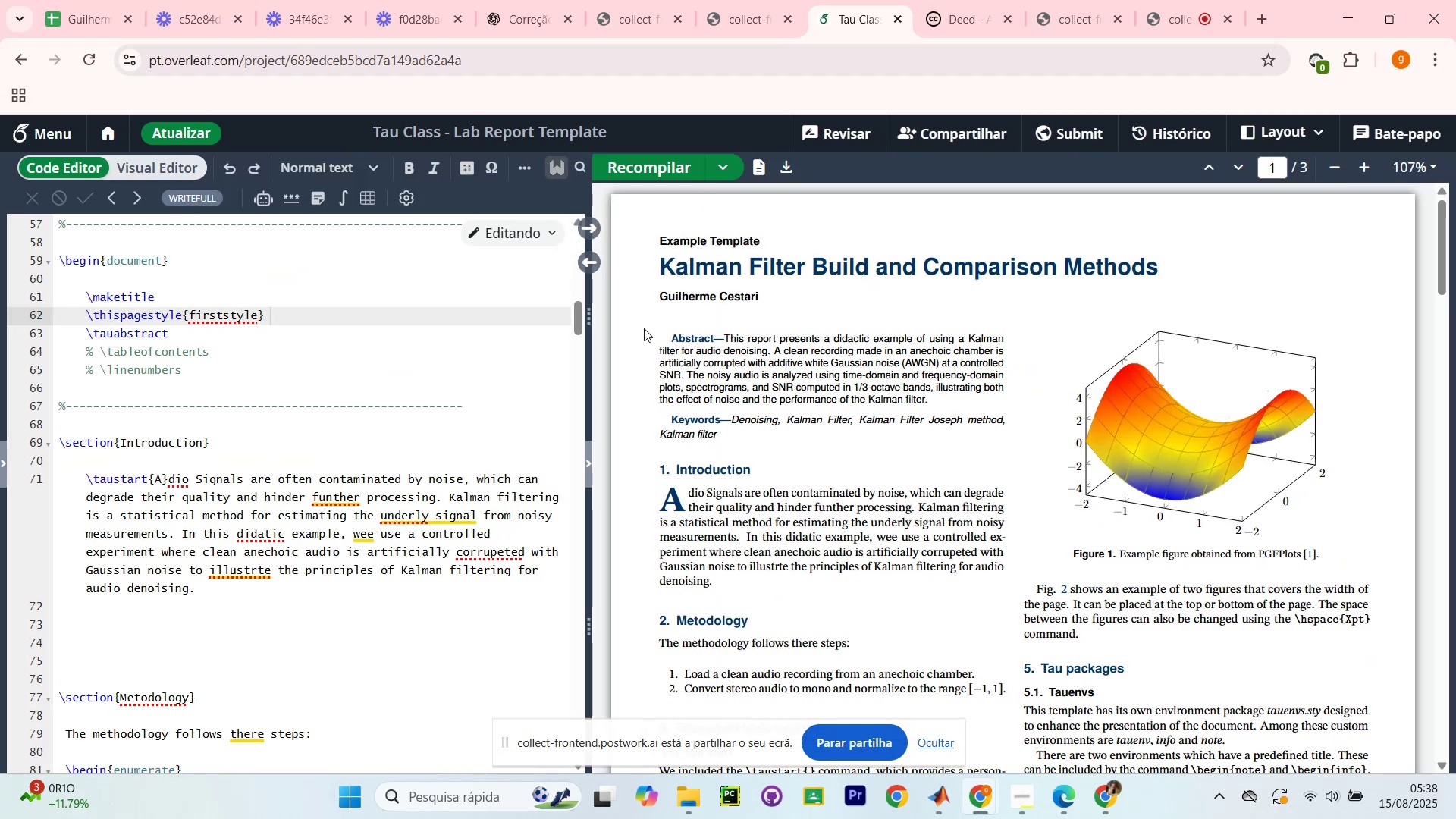 
scroll: coordinate [364, 441], scroll_direction: none, amount: 0.0
 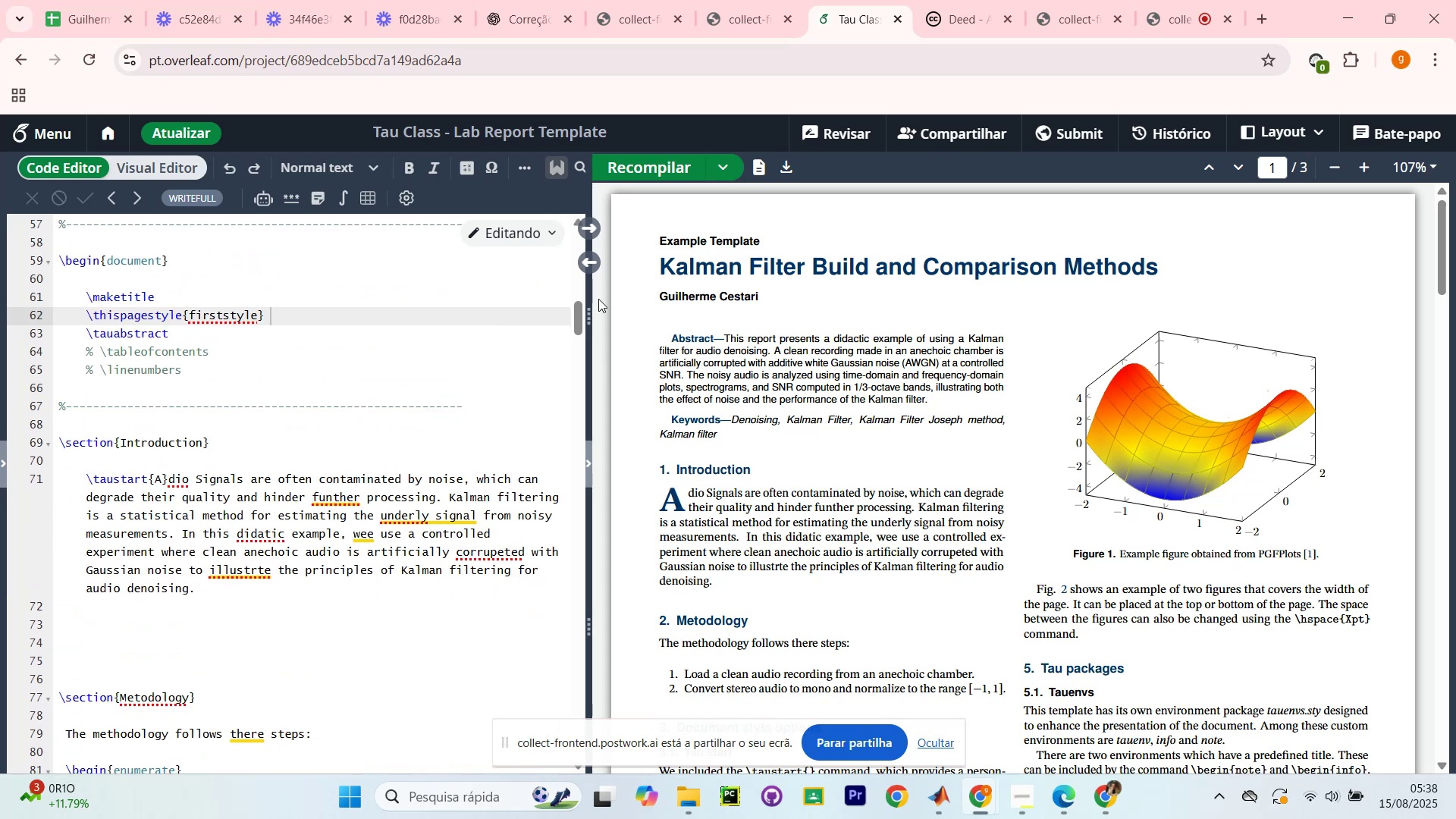 
left_click_drag(start_coordinate=[587, 314], to_coordinate=[618, 322])
 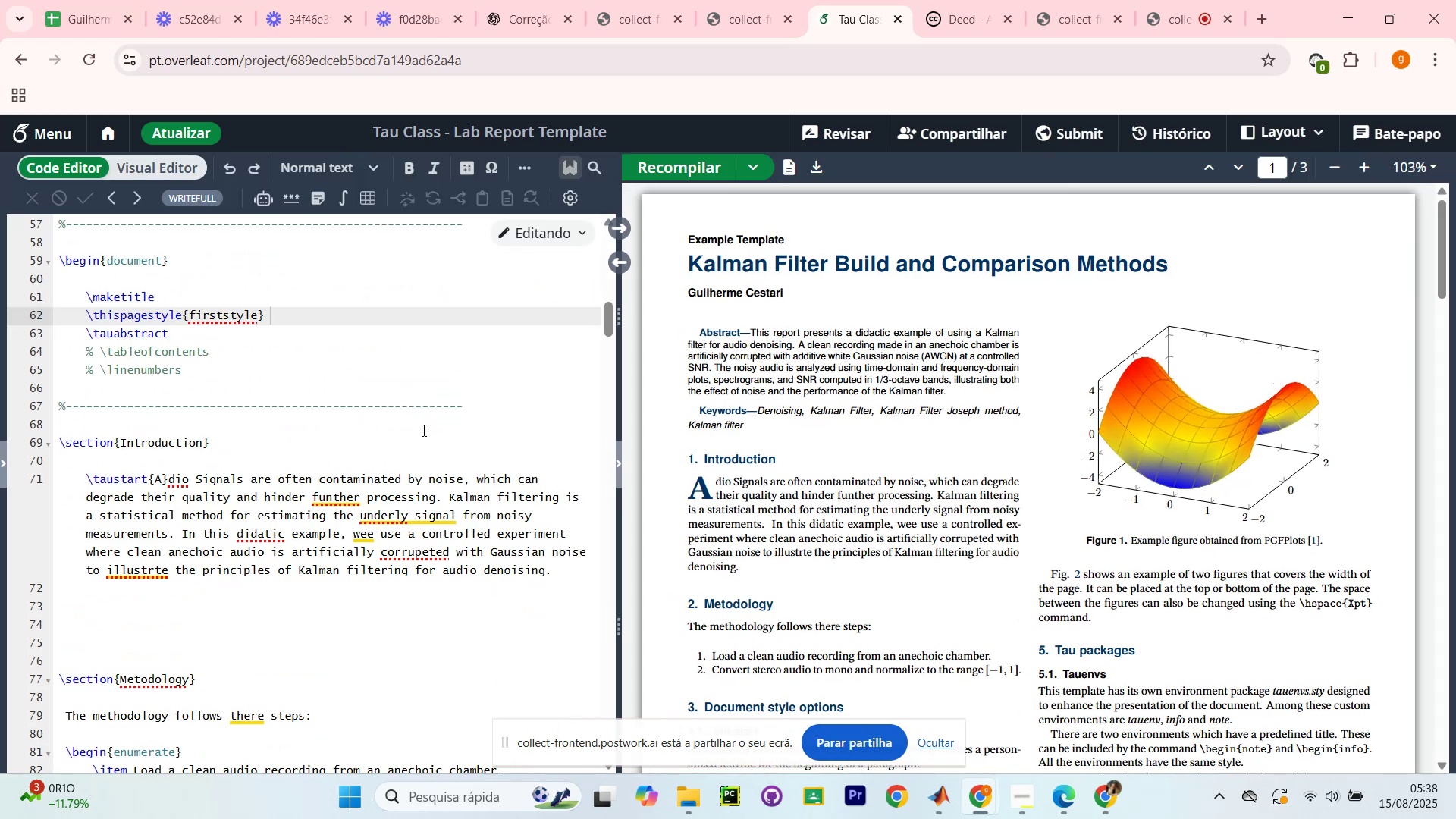 
scroll: coordinate [379, 432], scroll_direction: down, amount: 2.0
 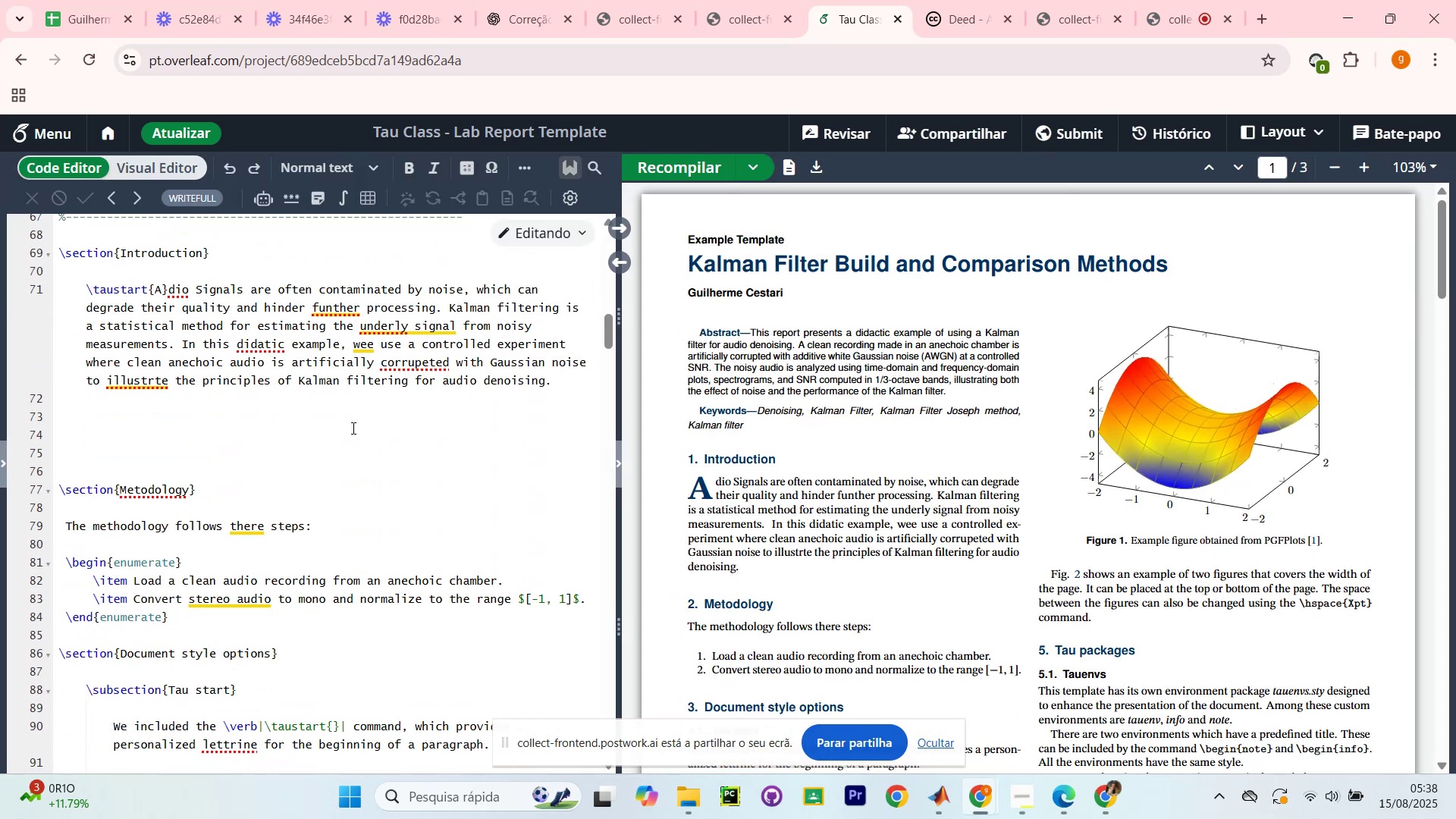 
wait(9.74)
 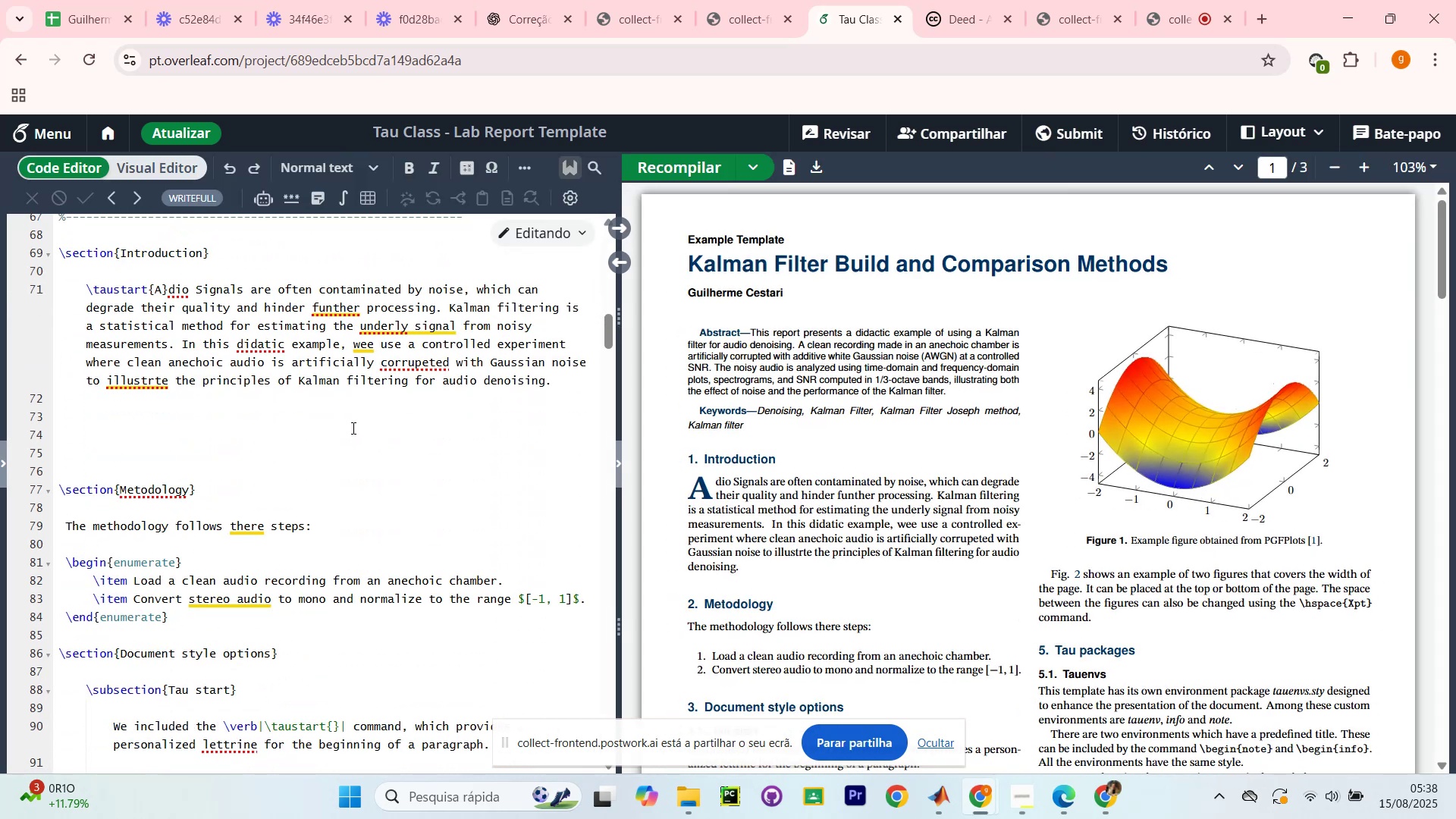 
scroll: coordinate [344, 421], scroll_direction: down, amount: 3.0
 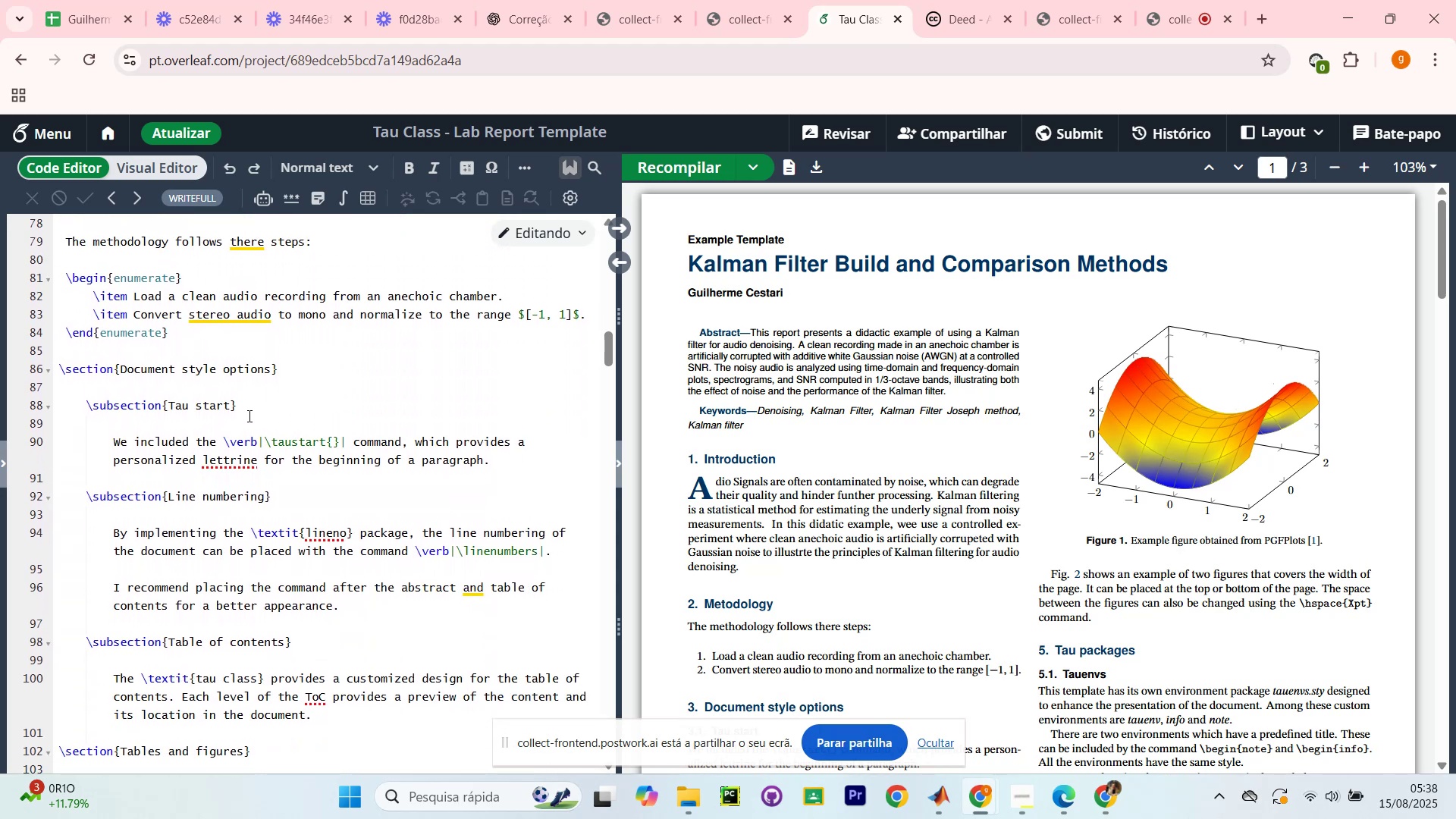 
scroll: coordinate [294, 370], scroll_direction: up, amount: 2.0
 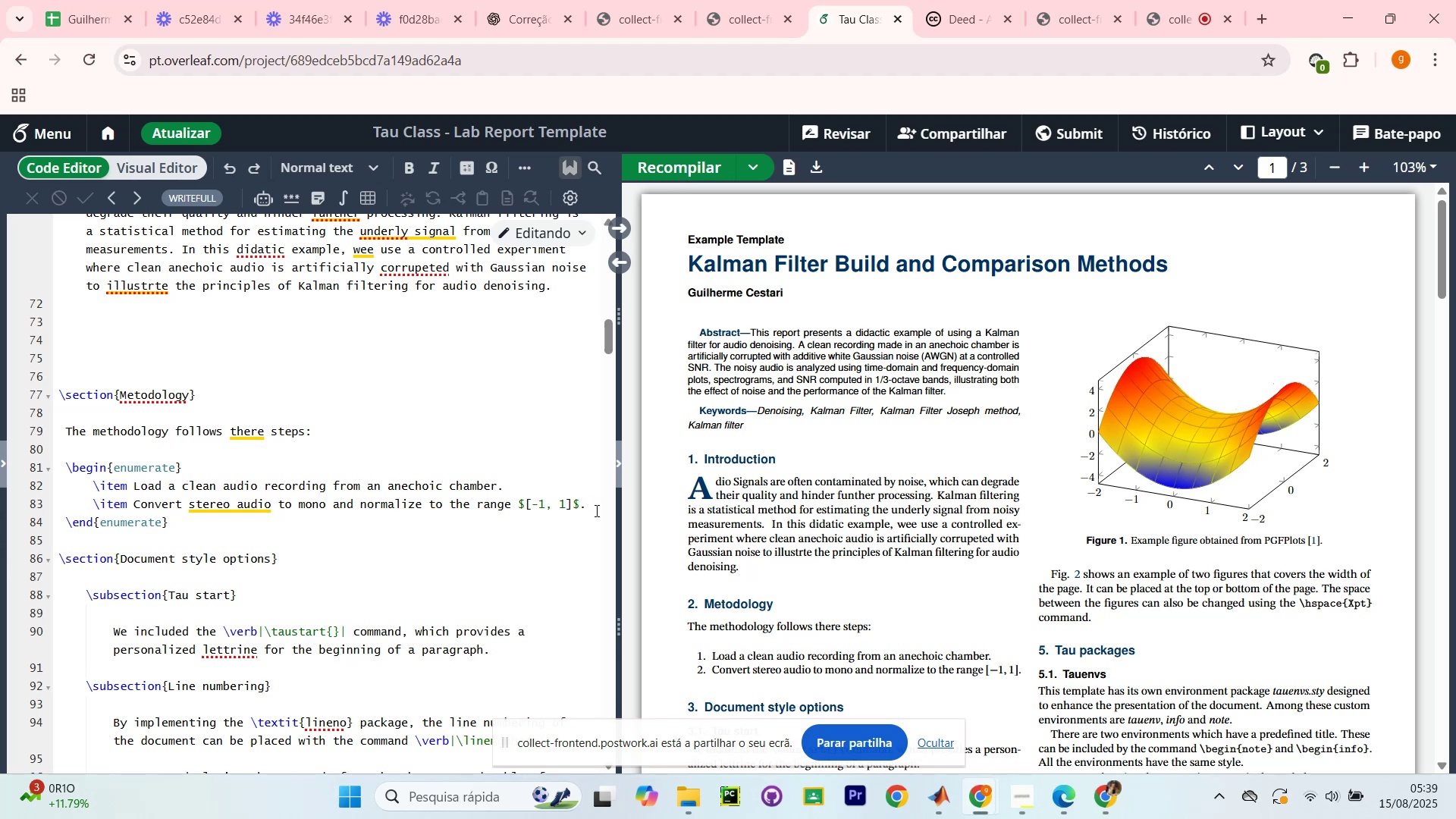 
wait(5.3)
 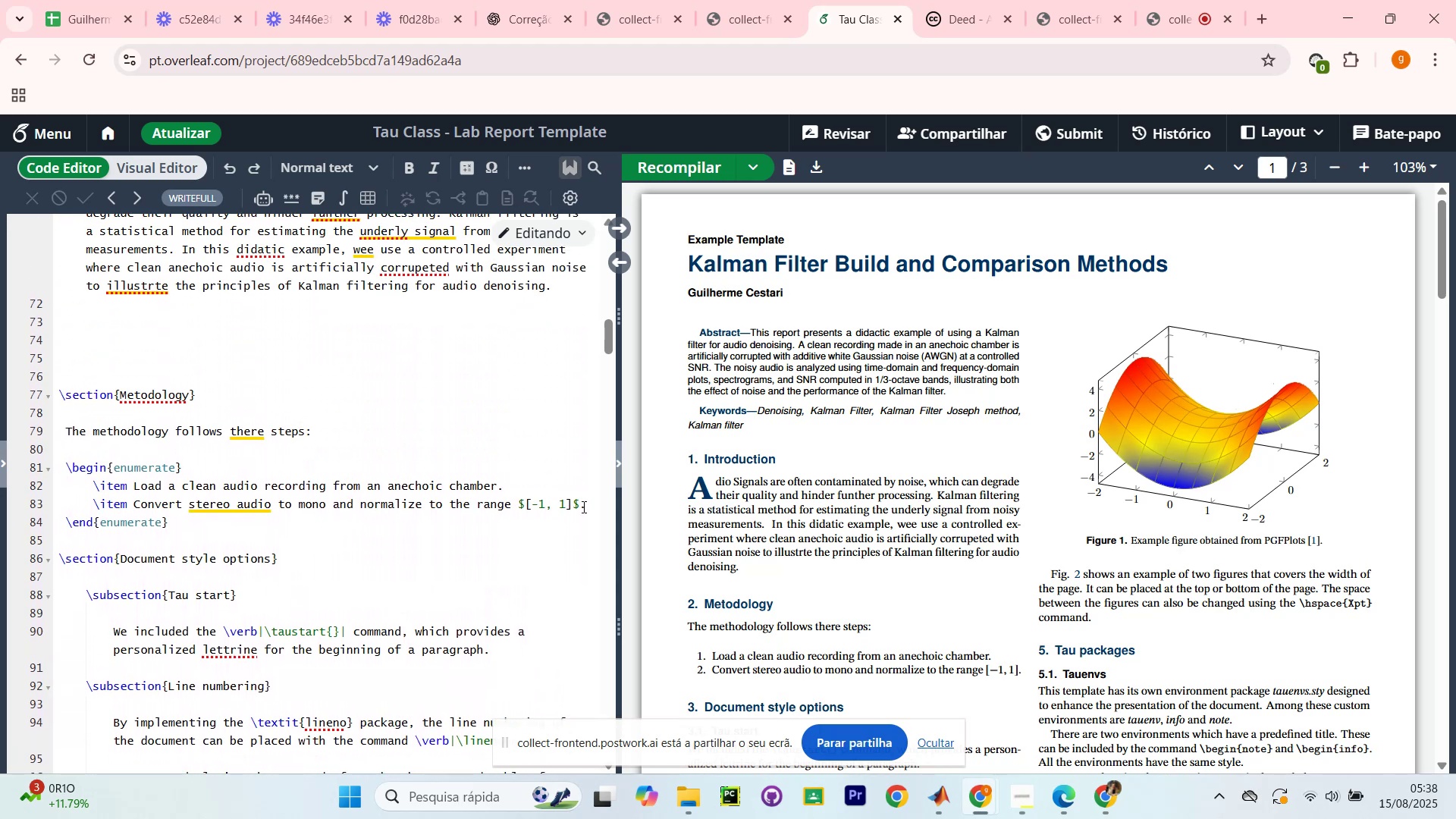 
left_click([595, 506])
 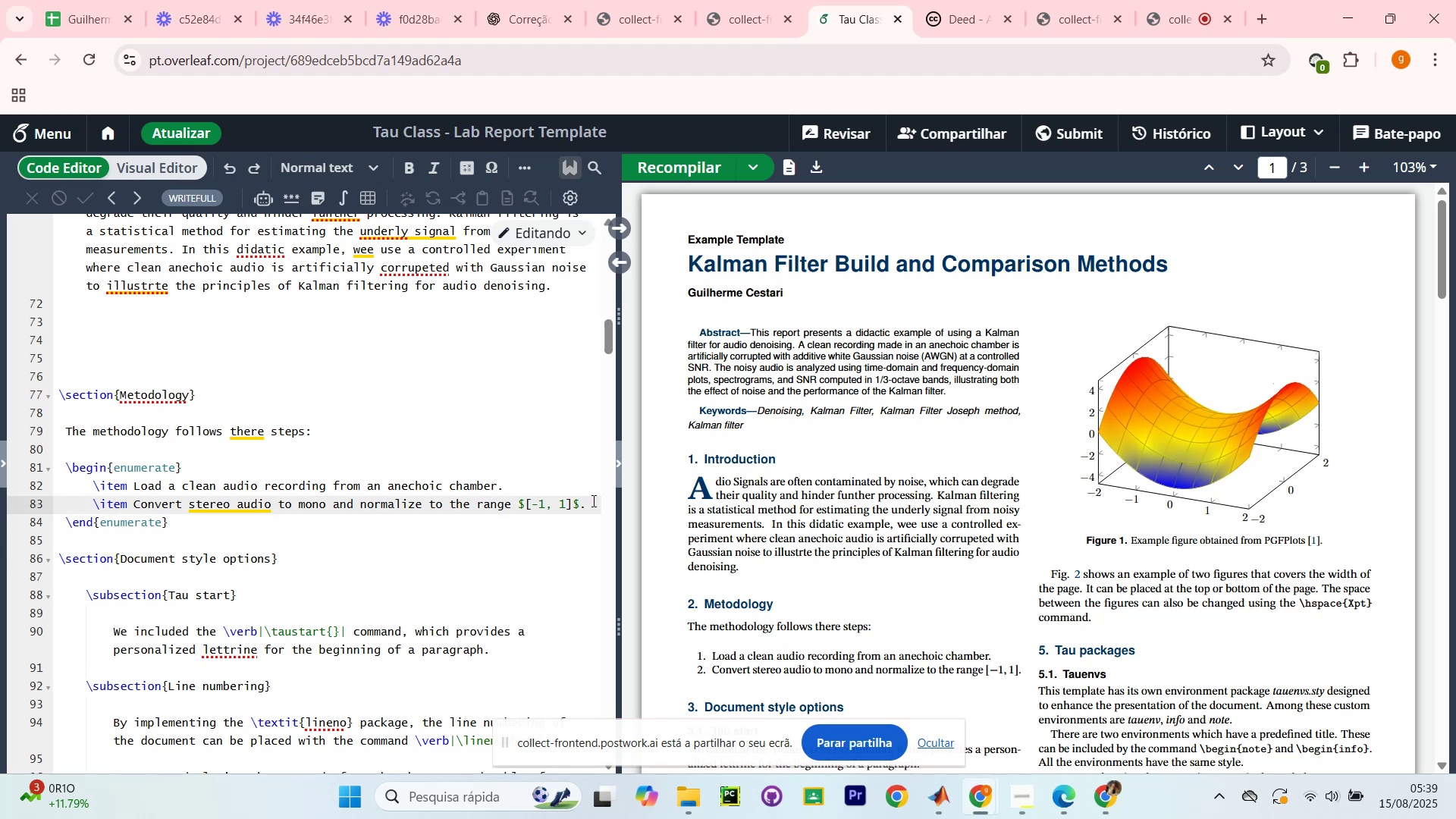 
key(NumpadEnter)
type([Break]item Add artiffici)
key(Backspace)
key(Backspace)
key(Backspace)
key(Backspace)
type(icial white Gausso)
key(Backspace)
type(ian noise to achieve a desired SNR )
key(Backspace)
type(, m)
key(Backspace)
 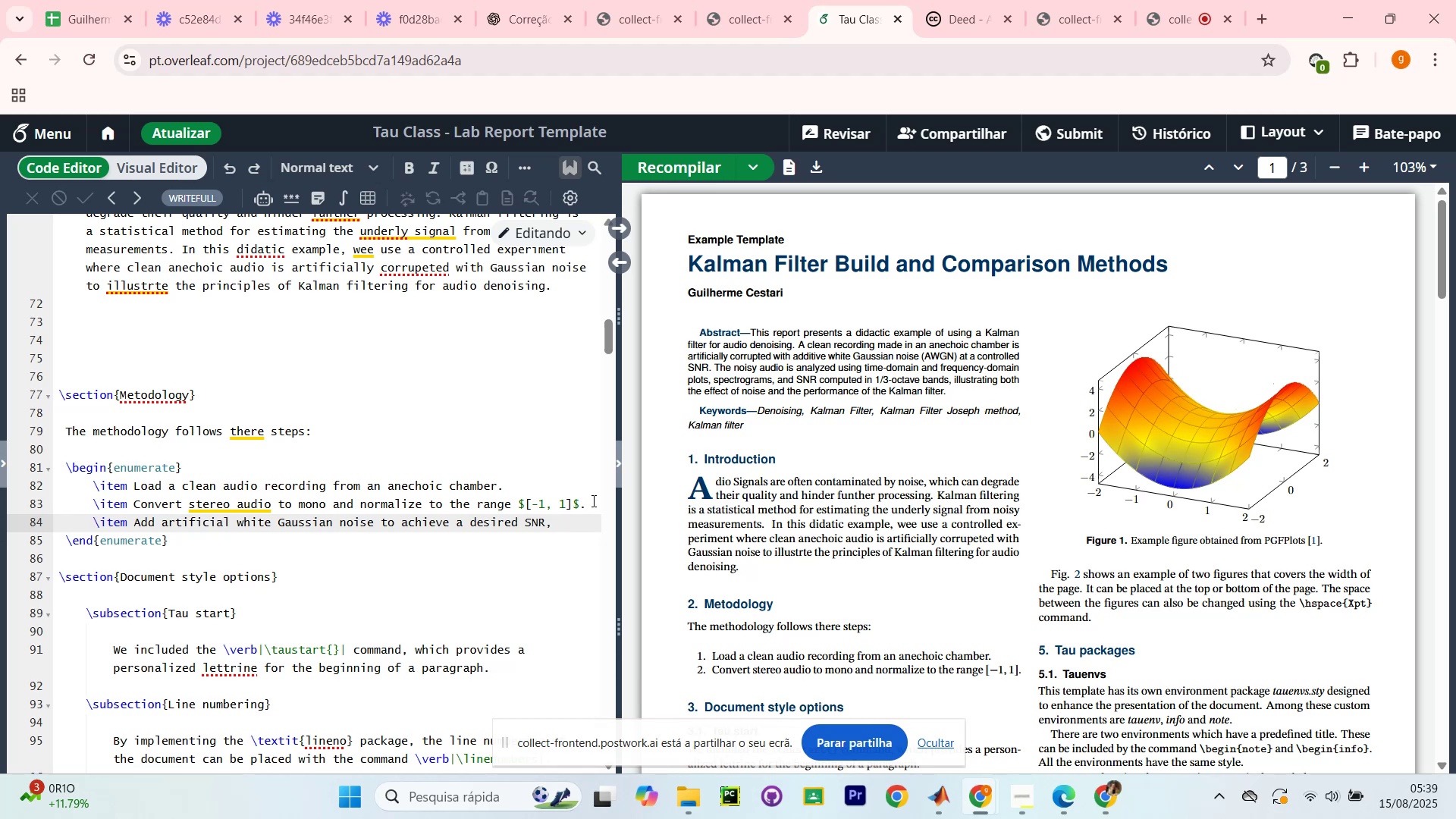 
key(Enter)
 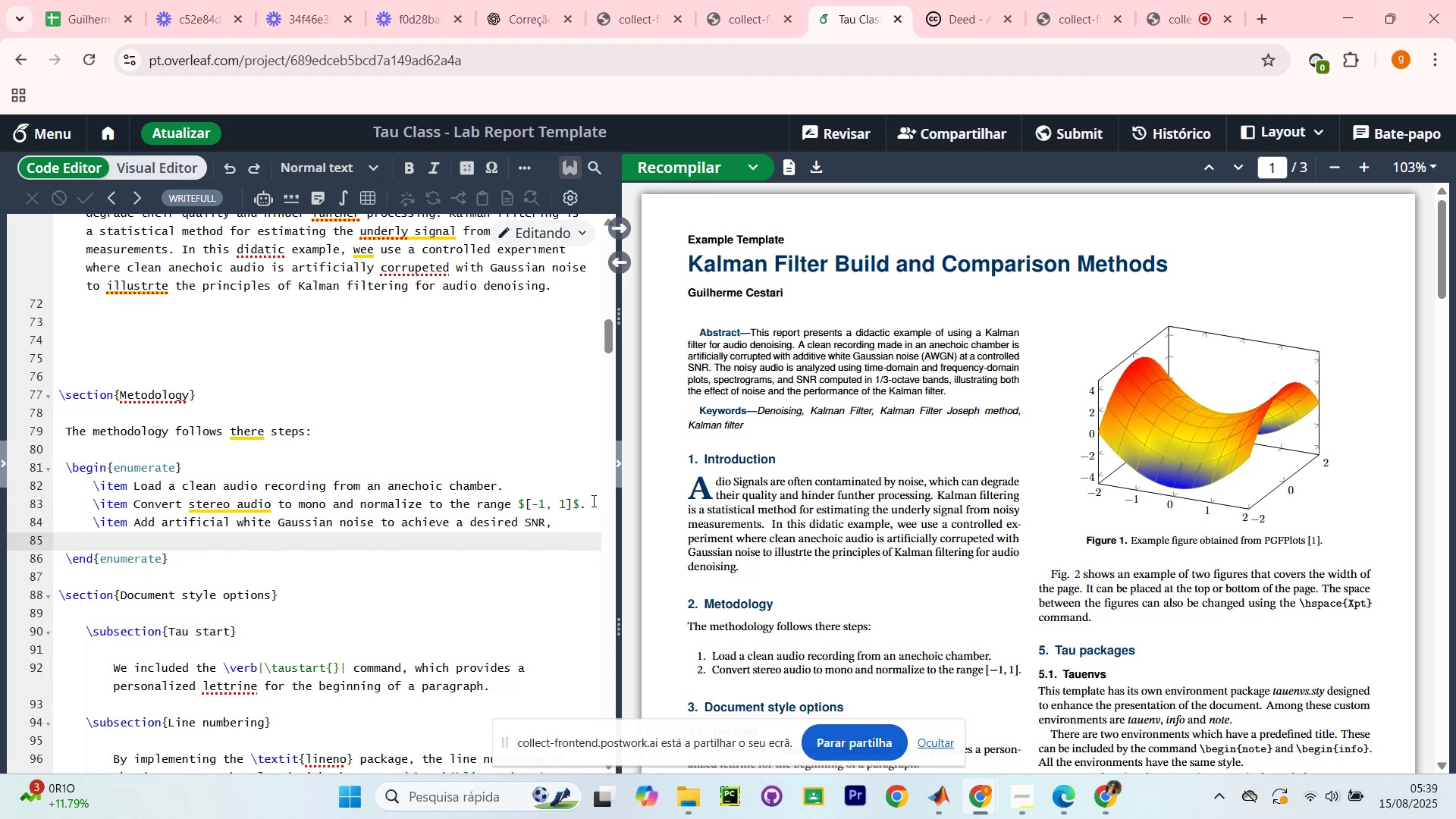 
type(zitem)
key(Backspace)
key(Backspace)
key(Backspace)
key(Backspace)
key(Backspace)
type([Break]item Analyze the noise auddio=)
key(Backspace)
key(Backspace)
key(Backspace)
key(Backspace)
type(io usigin)
key(Backspace)
key(Backspace)
key(Backspace)
type(ng waveform plots, spectrograms, and frequency-depedent SNR. )
 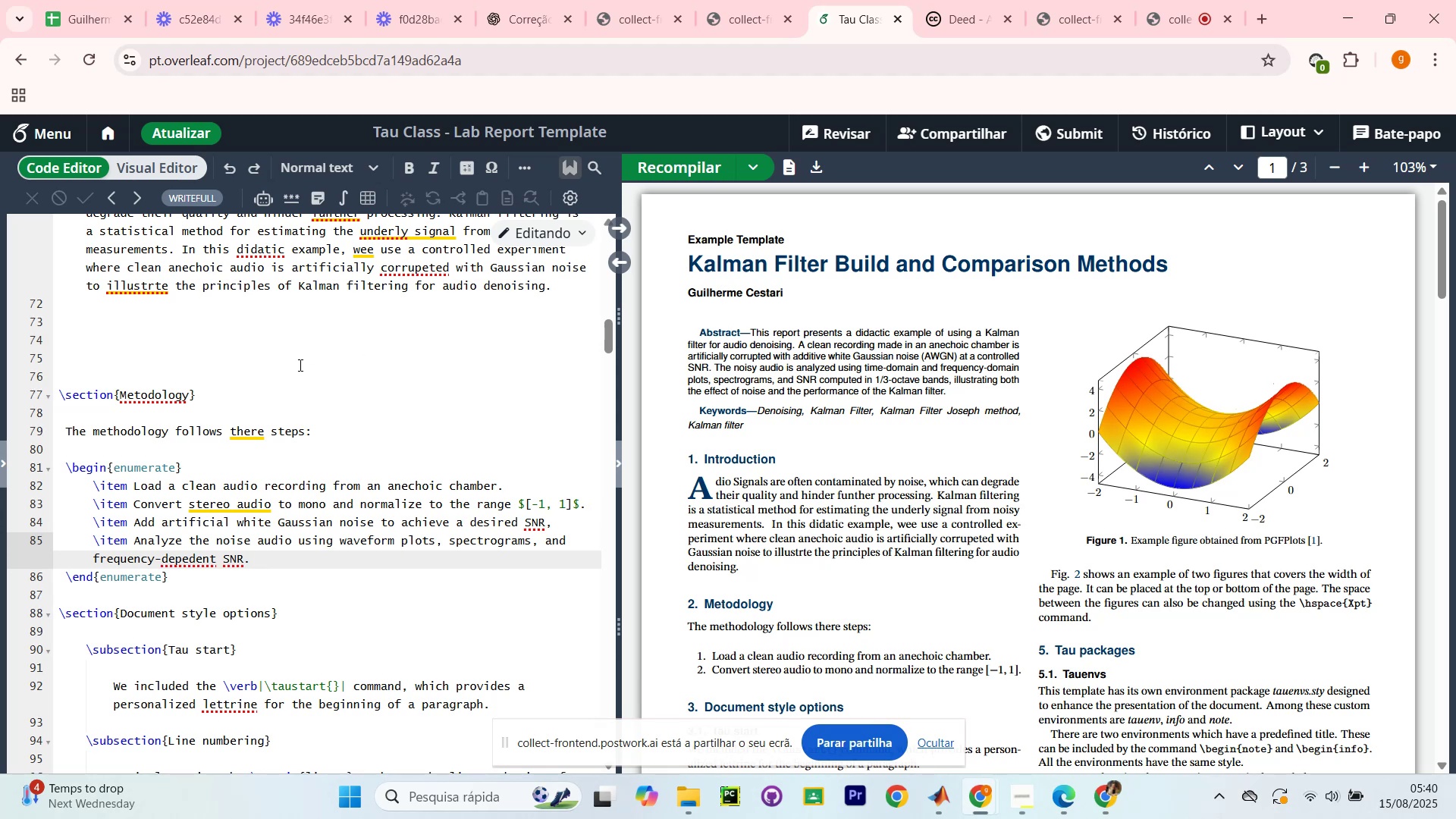 
wait(6.3)
 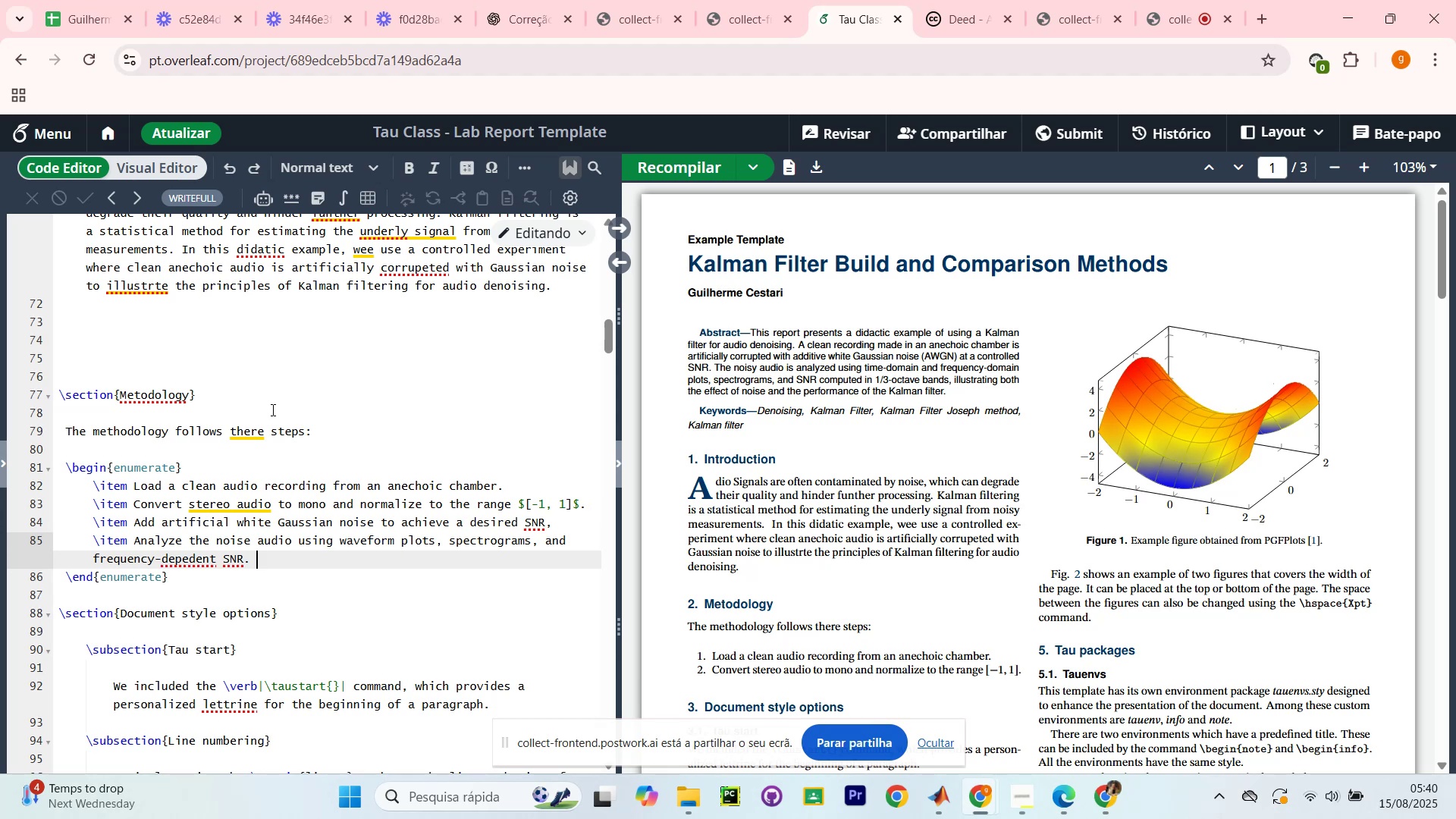 
left_click_drag(start_coordinate=[213, 560], to_coordinate=[90, 559])
 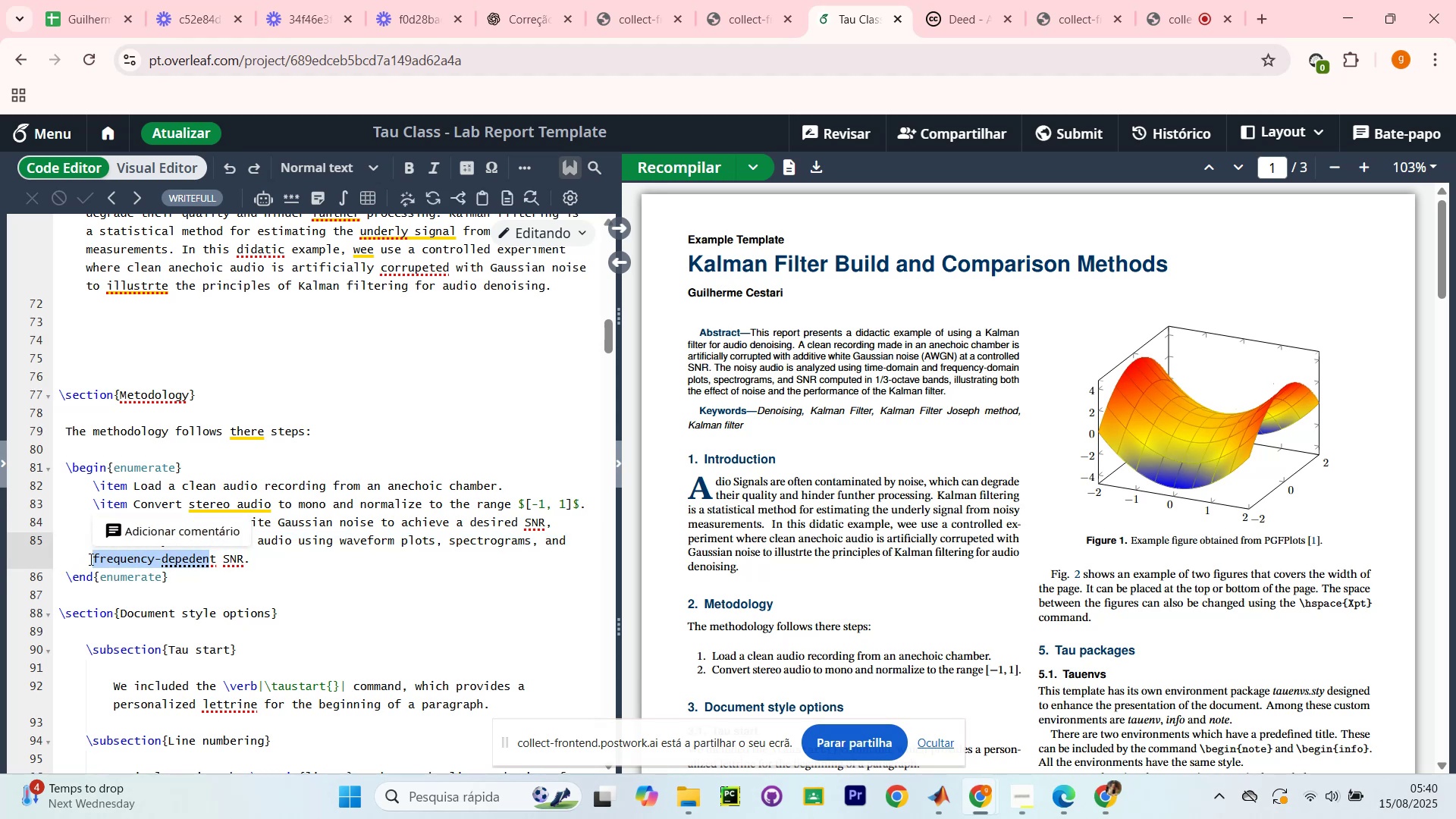 
key(Backspace)
 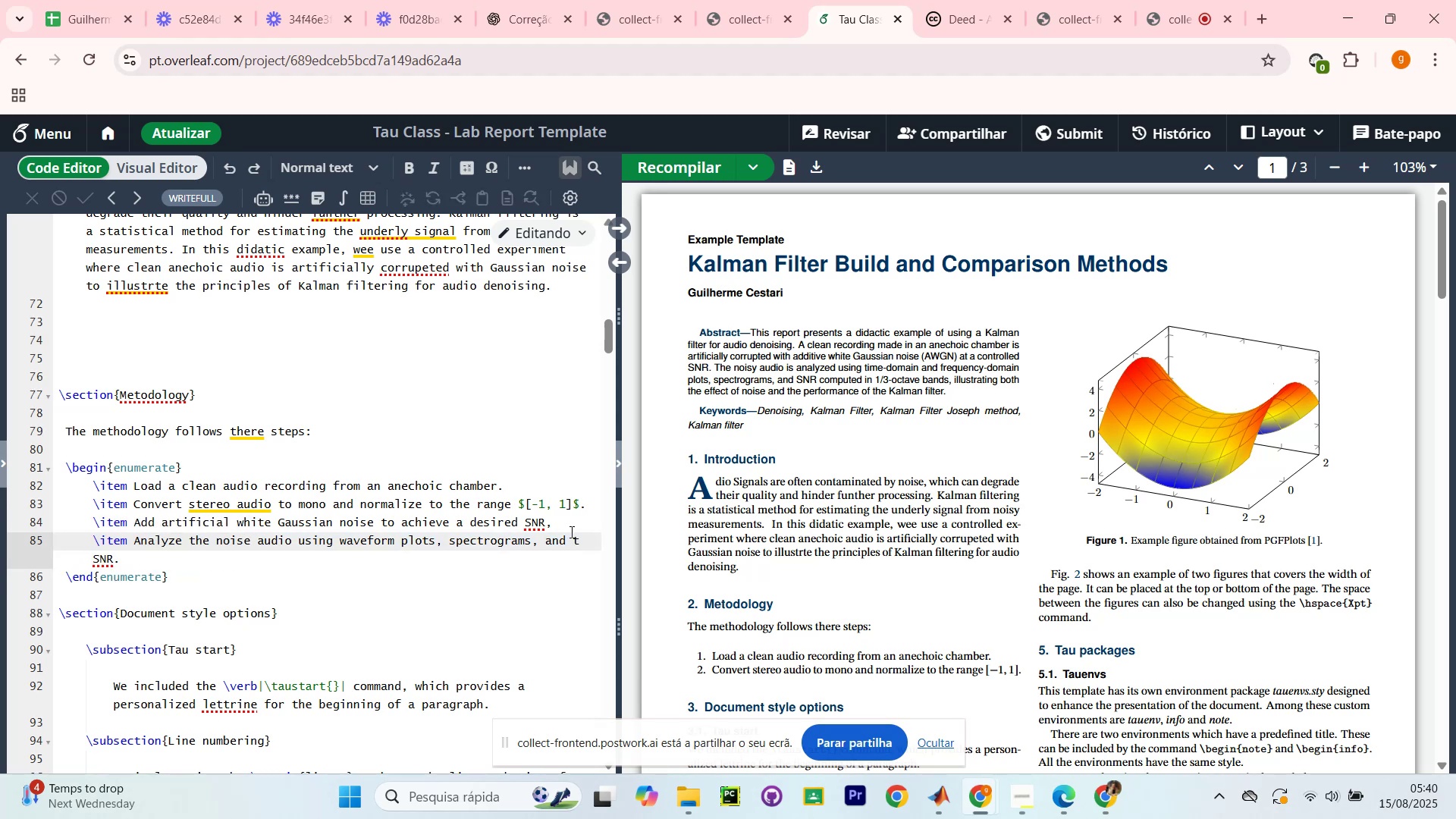 
left_click([583, 538])
 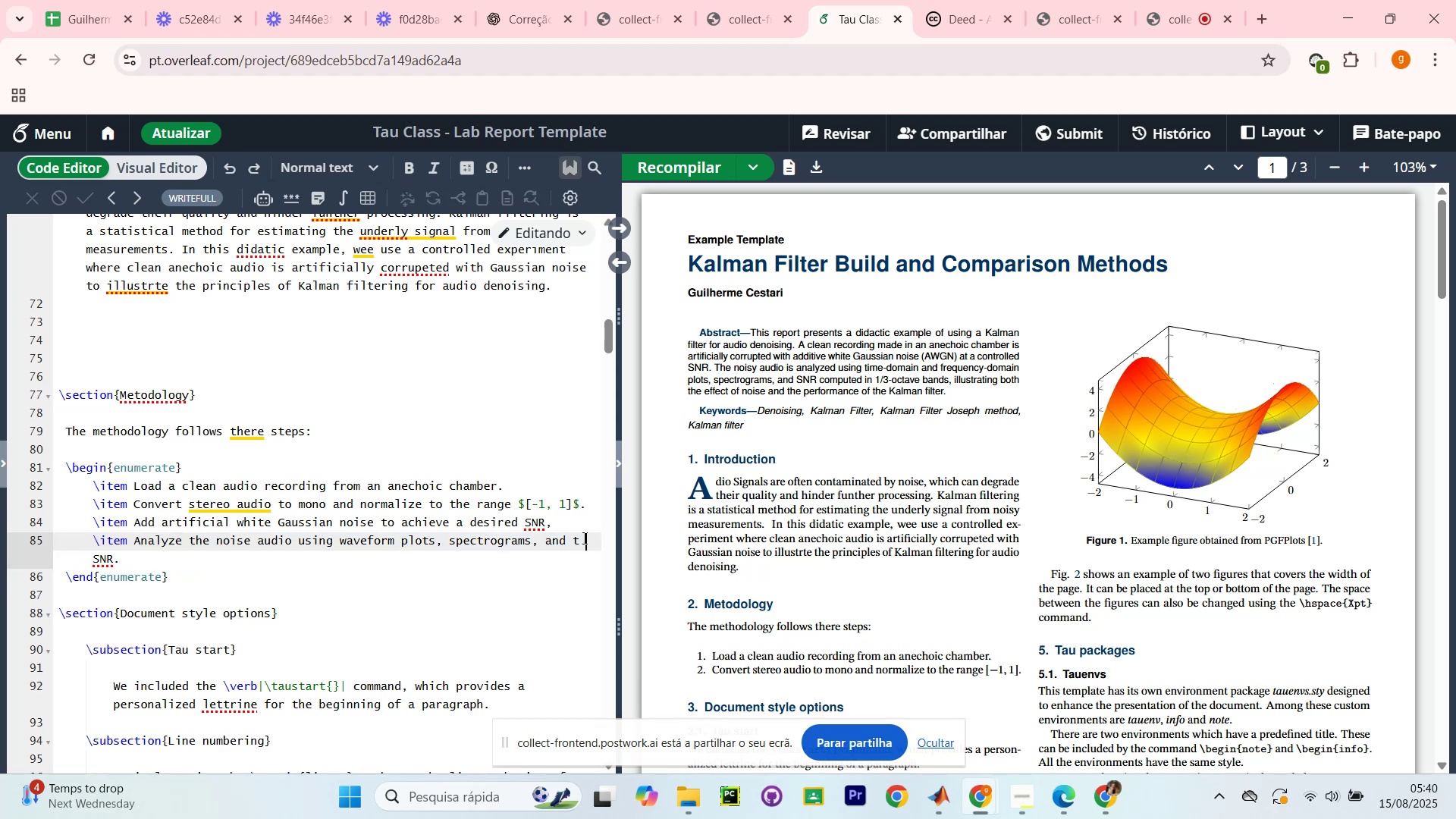 
key(Backspace)
 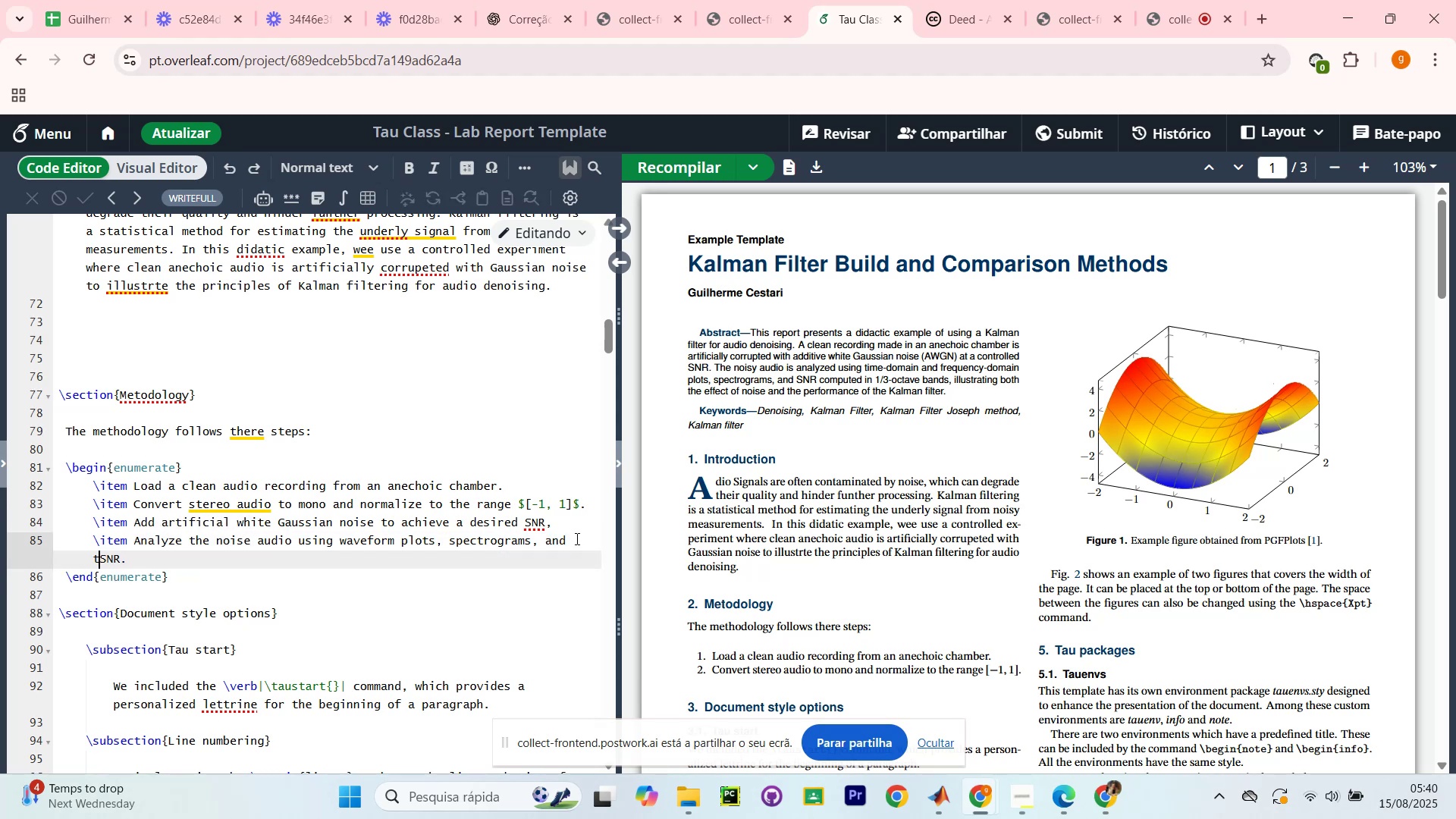 
key(Backspace)
 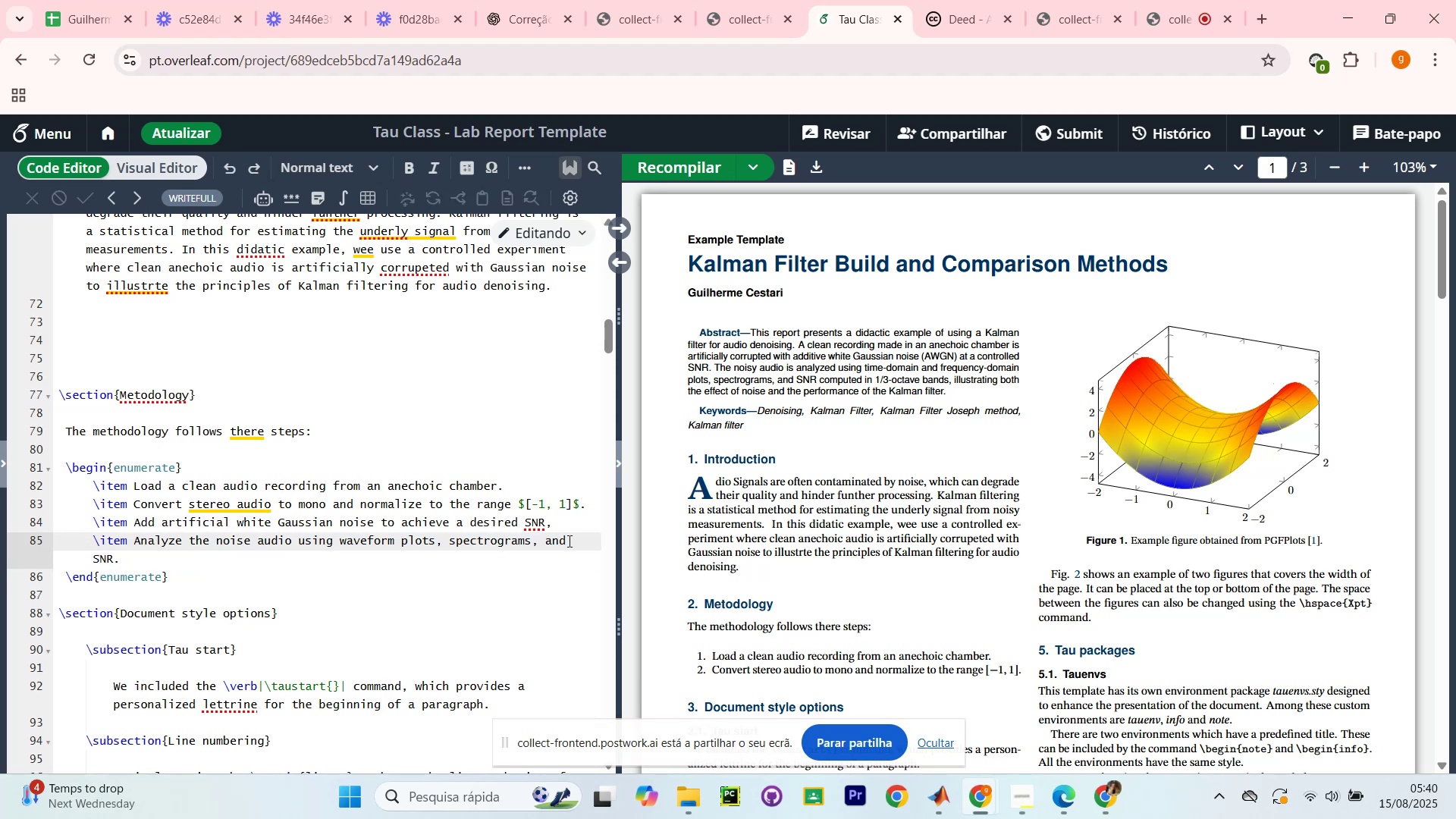 
key(Backspace)
 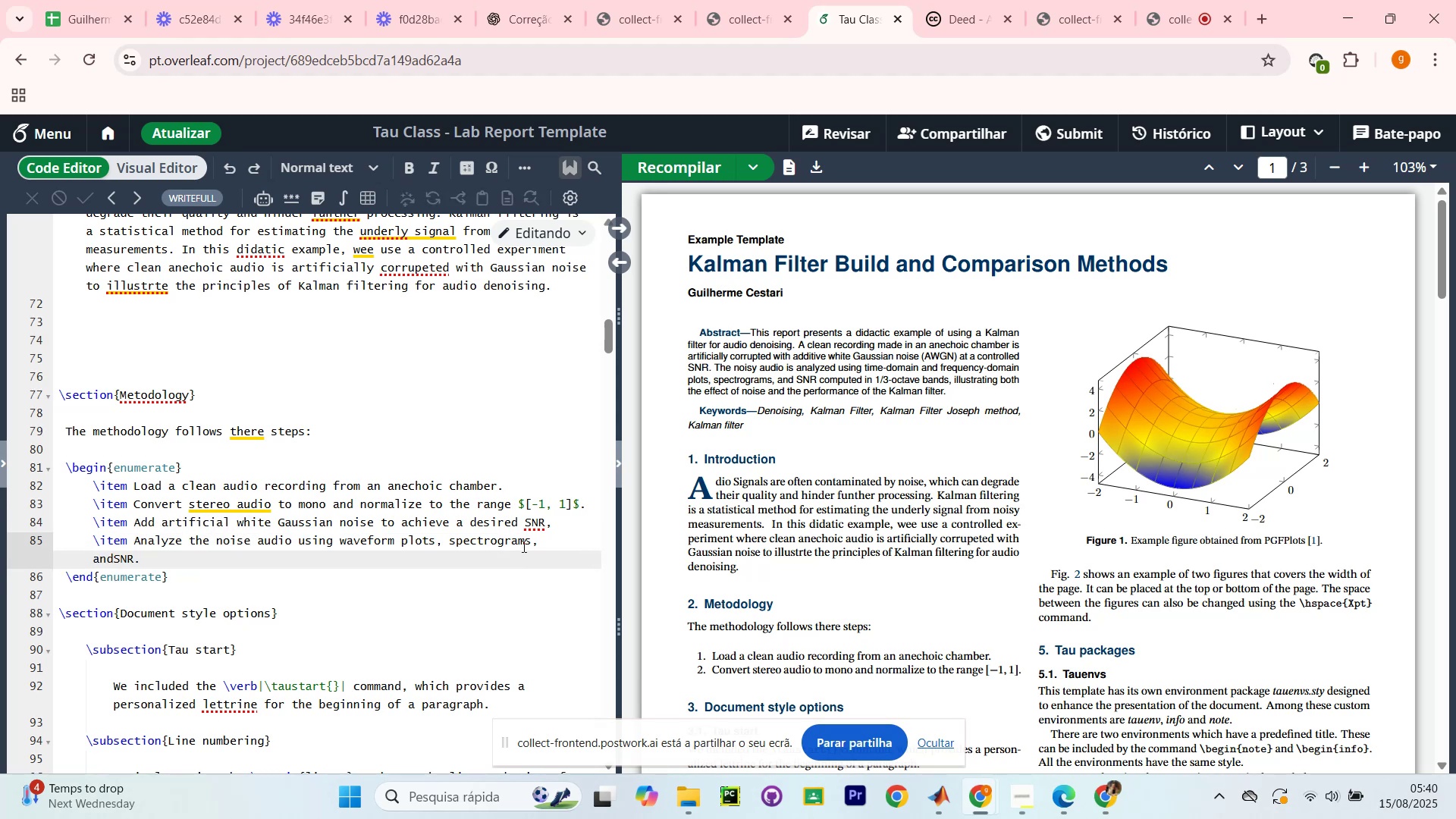 
key(Space)
 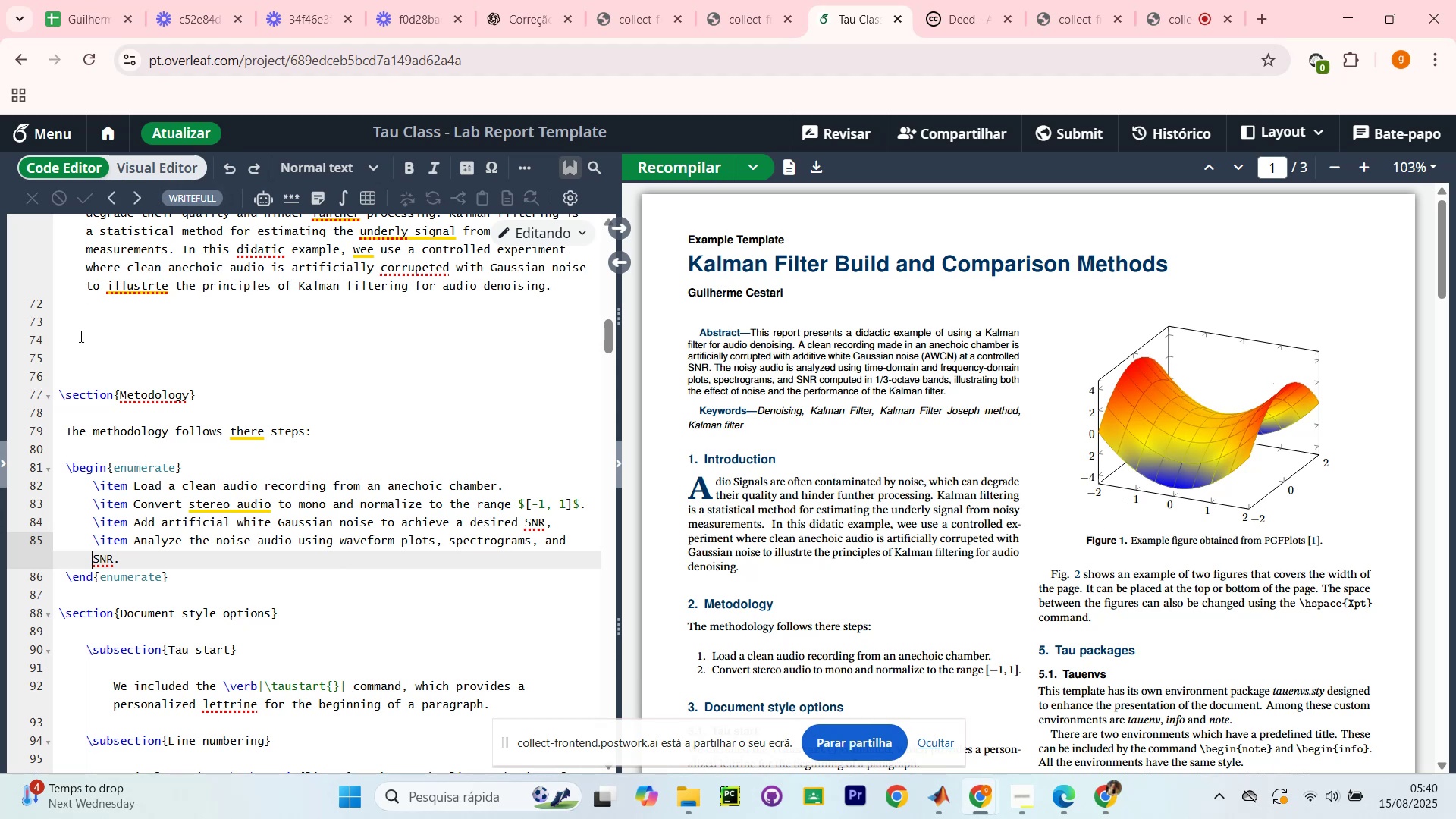 
wait(5.17)
 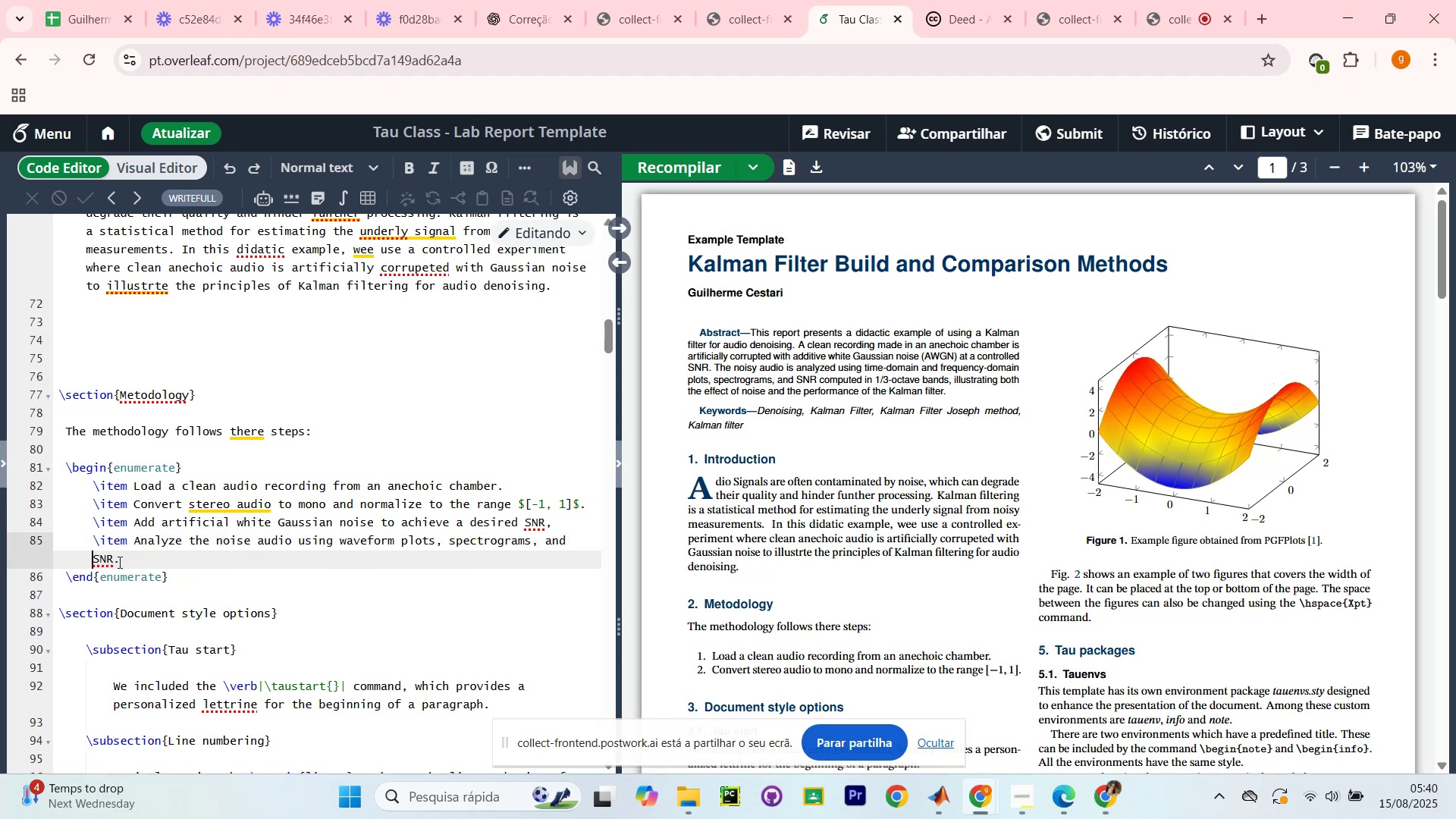 
scroll: coordinate [86, 326], scroll_direction: down, amount: 1.0
 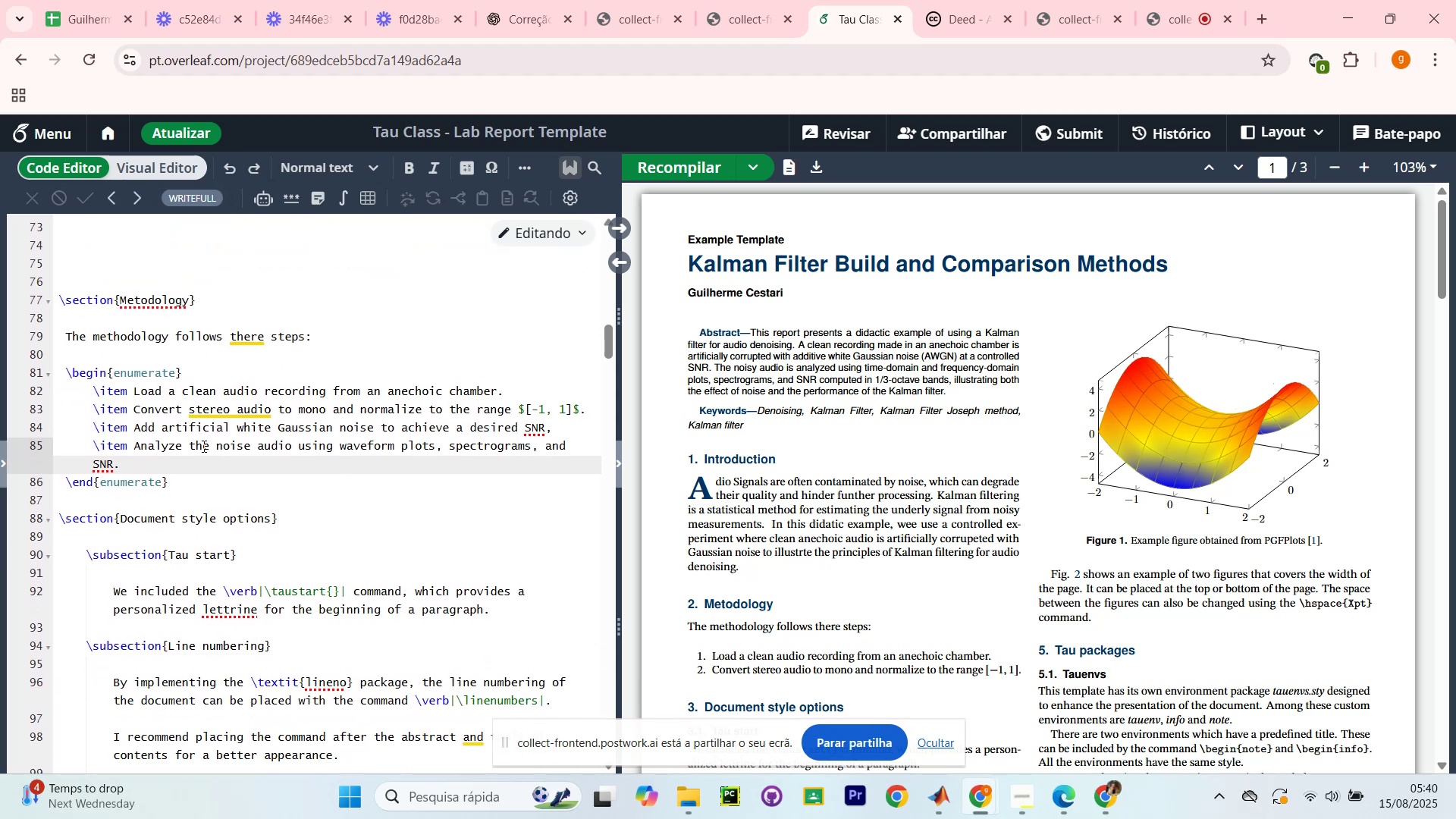 
left_click([225, 438])
 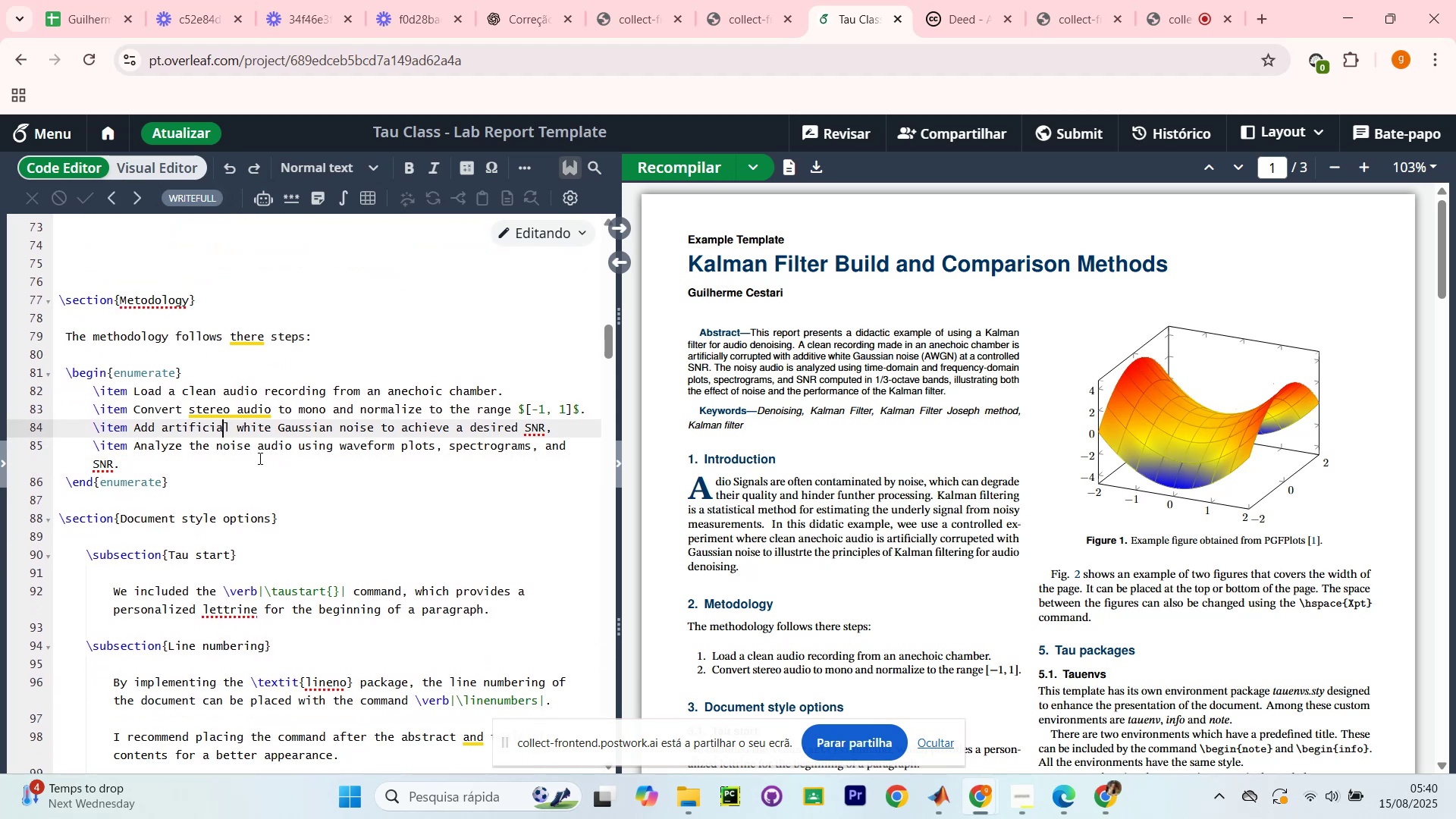 
scroll: coordinate [259, 438], scroll_direction: down, amount: 2.0
 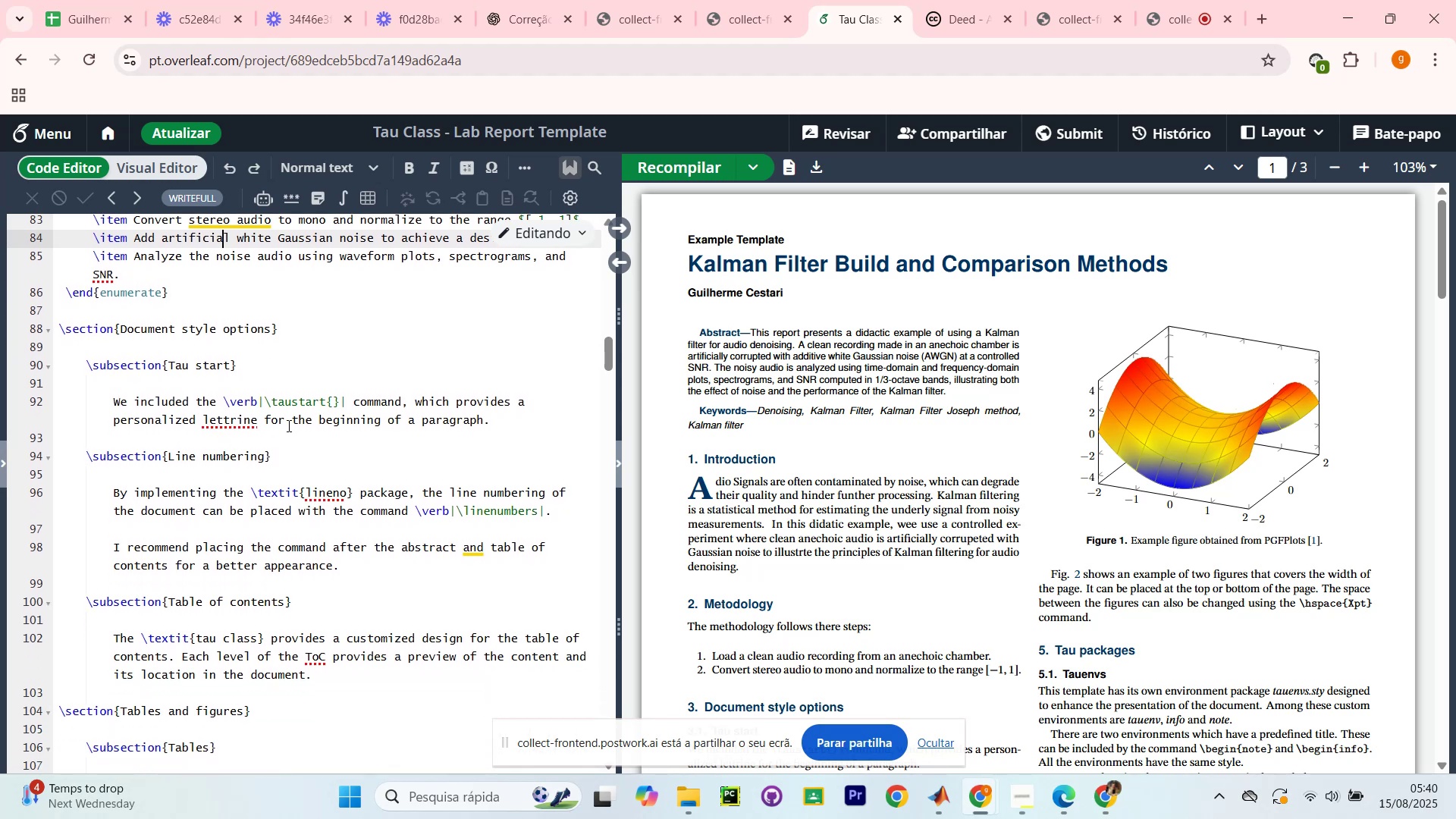 
scroll: coordinate [316, 422], scroll_direction: up, amount: 1.0
 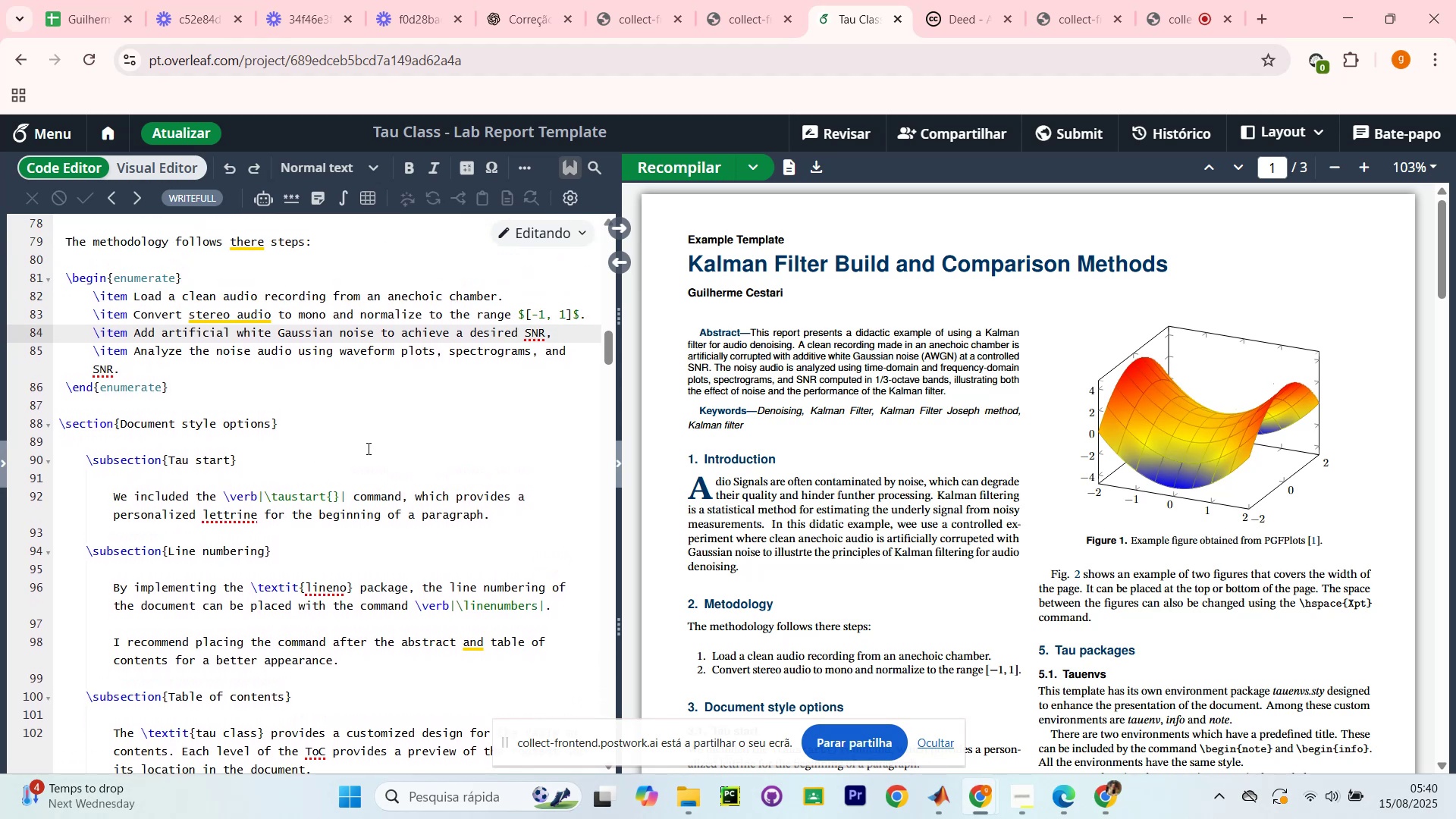 
wait(11.26)
 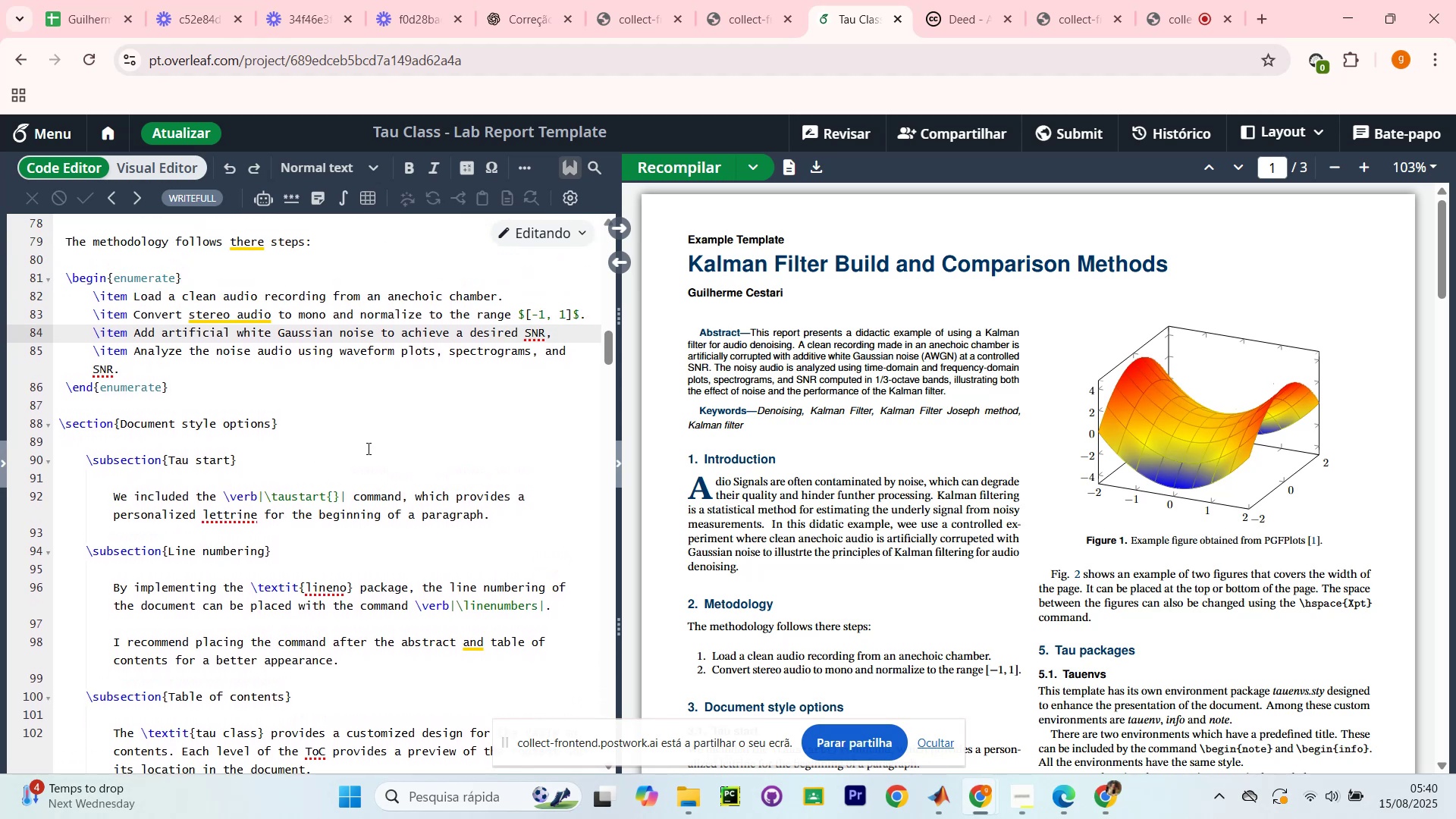 
scroll: coordinate [255, 444], scroll_direction: up, amount: 1.0
 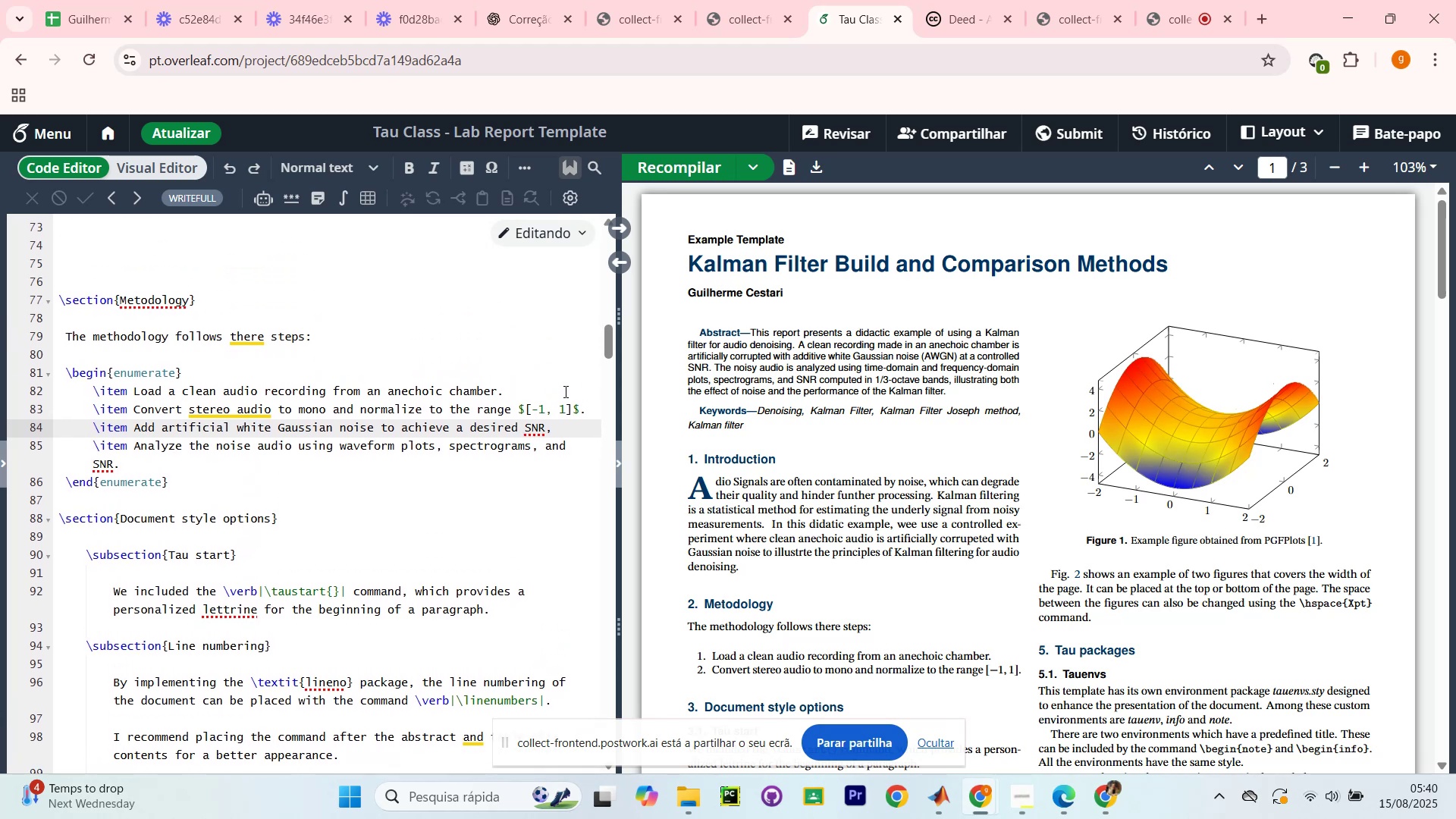 
wait(9.23)
 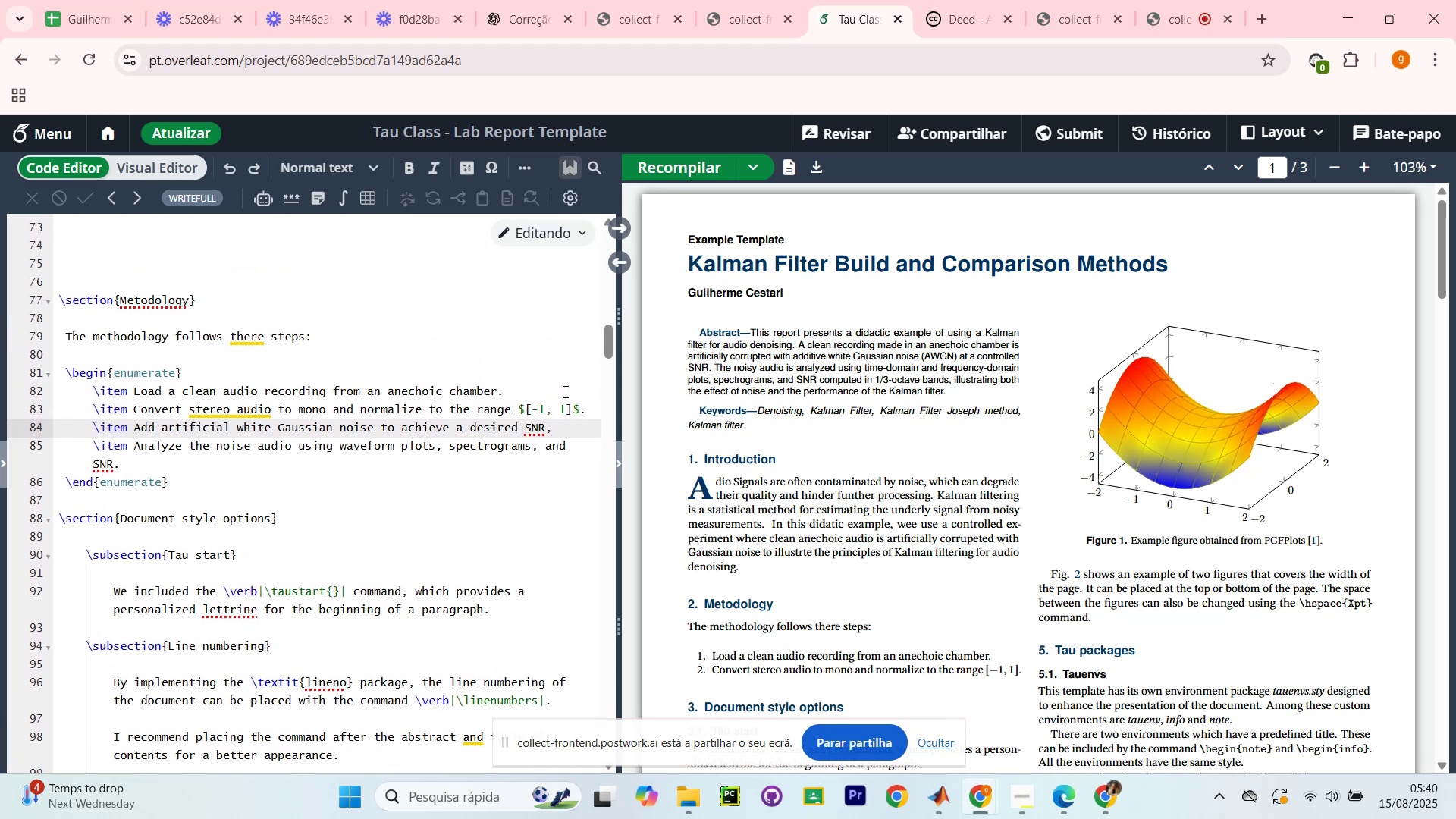 
left_click([256, 460])
 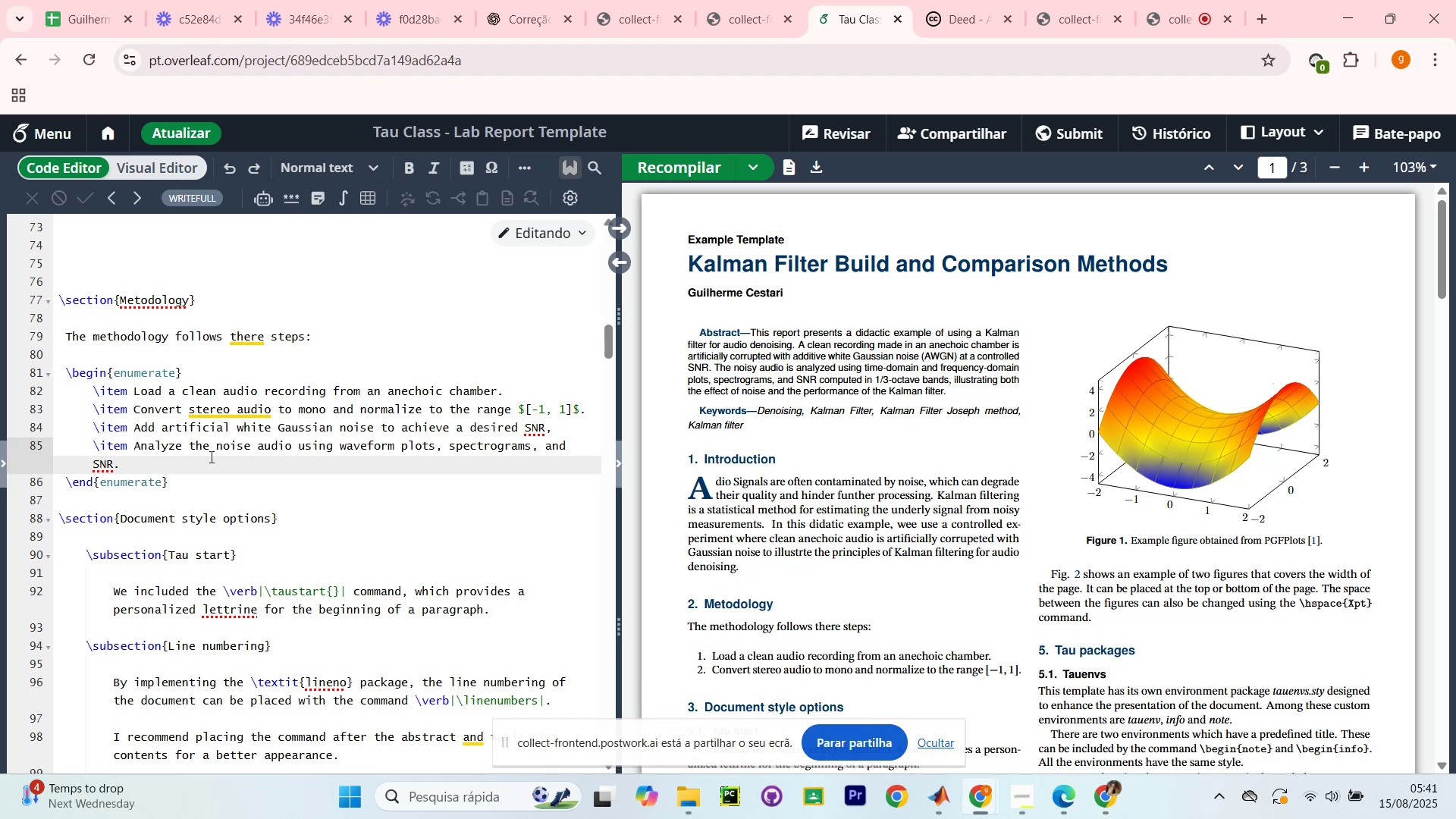 
wait(18.86)
 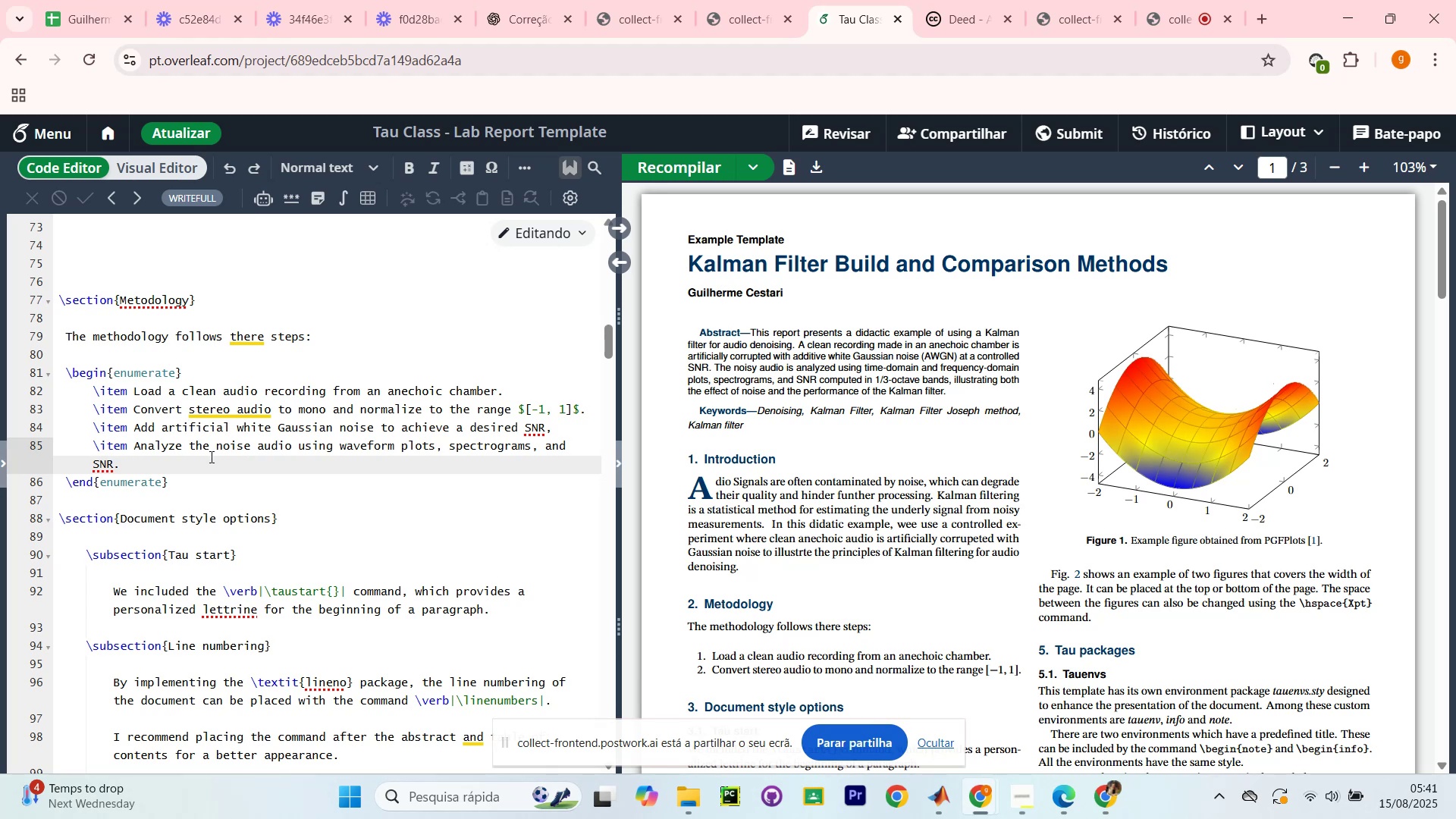 
key(NumpadEnter)
type([Break] )
key(Backspace)
type(ITEM )
key(Backspace)
key(Backspace)
key(Backspace)
key(Backspace)
key(Backspace)
type(te)
key(Backspace)
key(Backspace)
type(item A)
 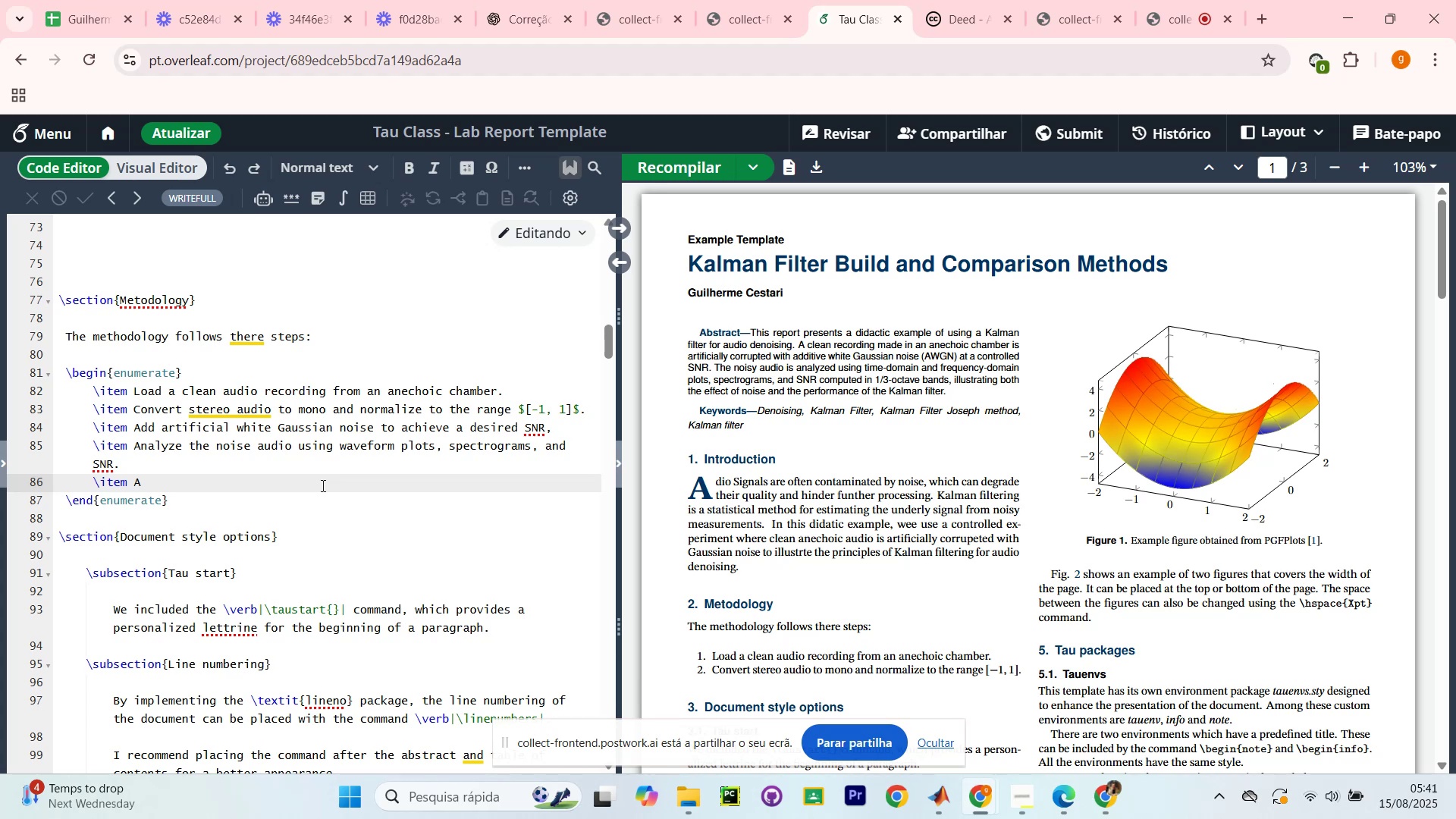 
type(ppy )
key(Backspace)
key(Backspace)
type(ly kalman )
key(Backspace)
key(Backspace)
key(Backspace)
key(Backspace)
key(Backspace)
key(Backspace)
key(Backspace)
type(a Kla)
key(Backspace)
key(Backspace)
type(almna)
key(Backspace)
key(Backspace)
type(n)
key(Backspace)
type(an filter to denoise the audio.)
 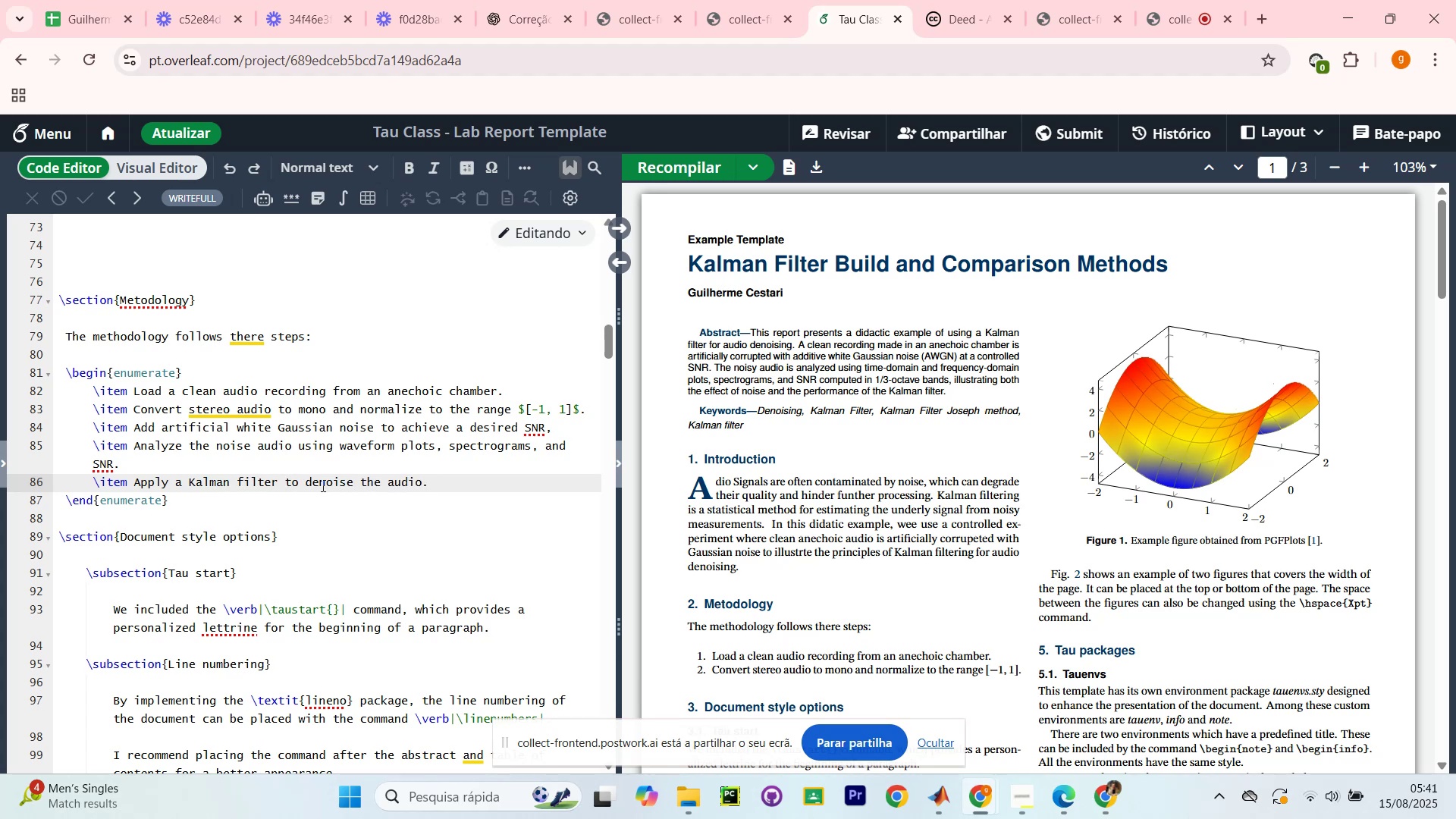 
key(ArrowDown)
 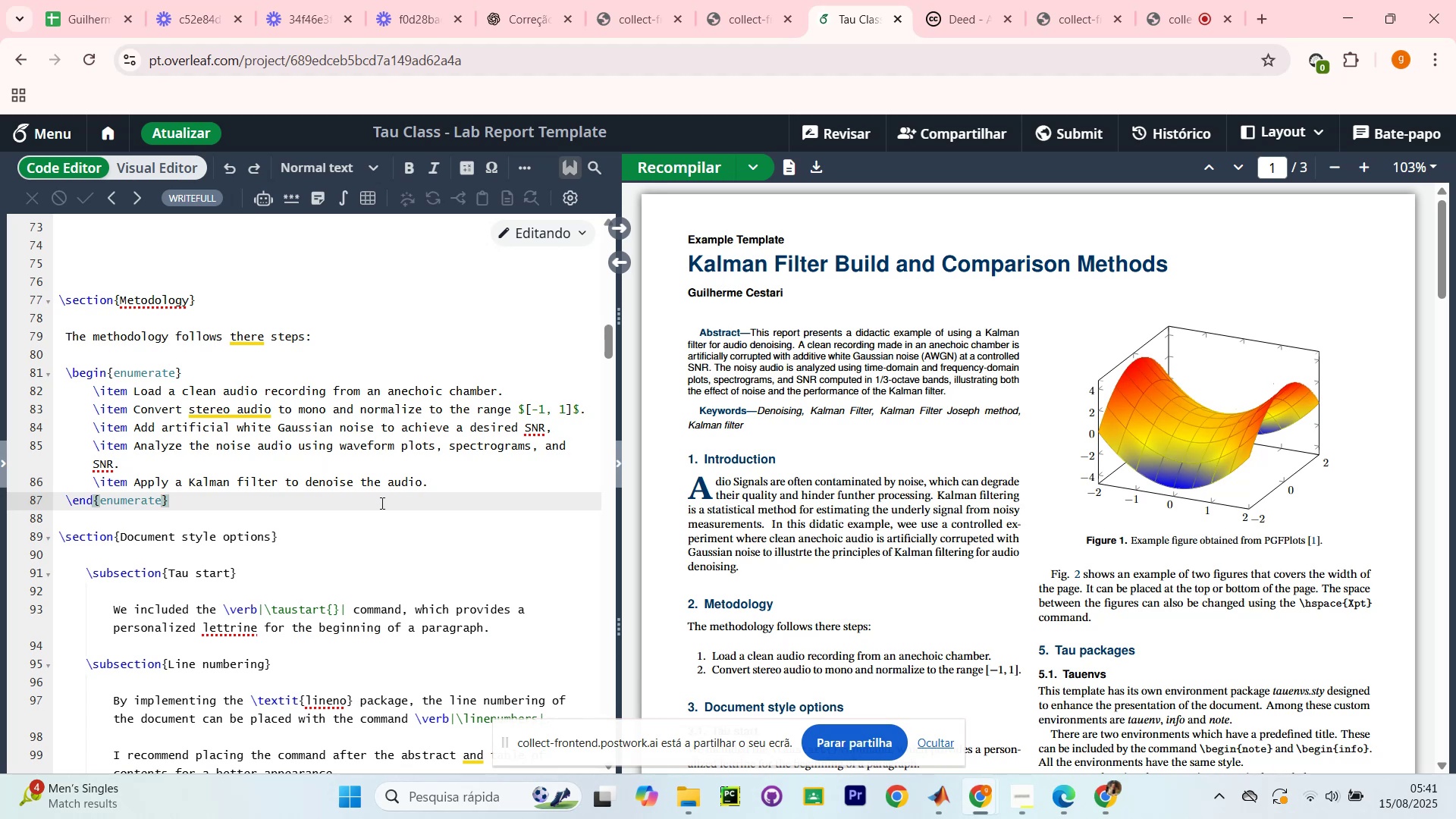 
scroll: coordinate [322, 499], scroll_direction: down, amount: 2.0
 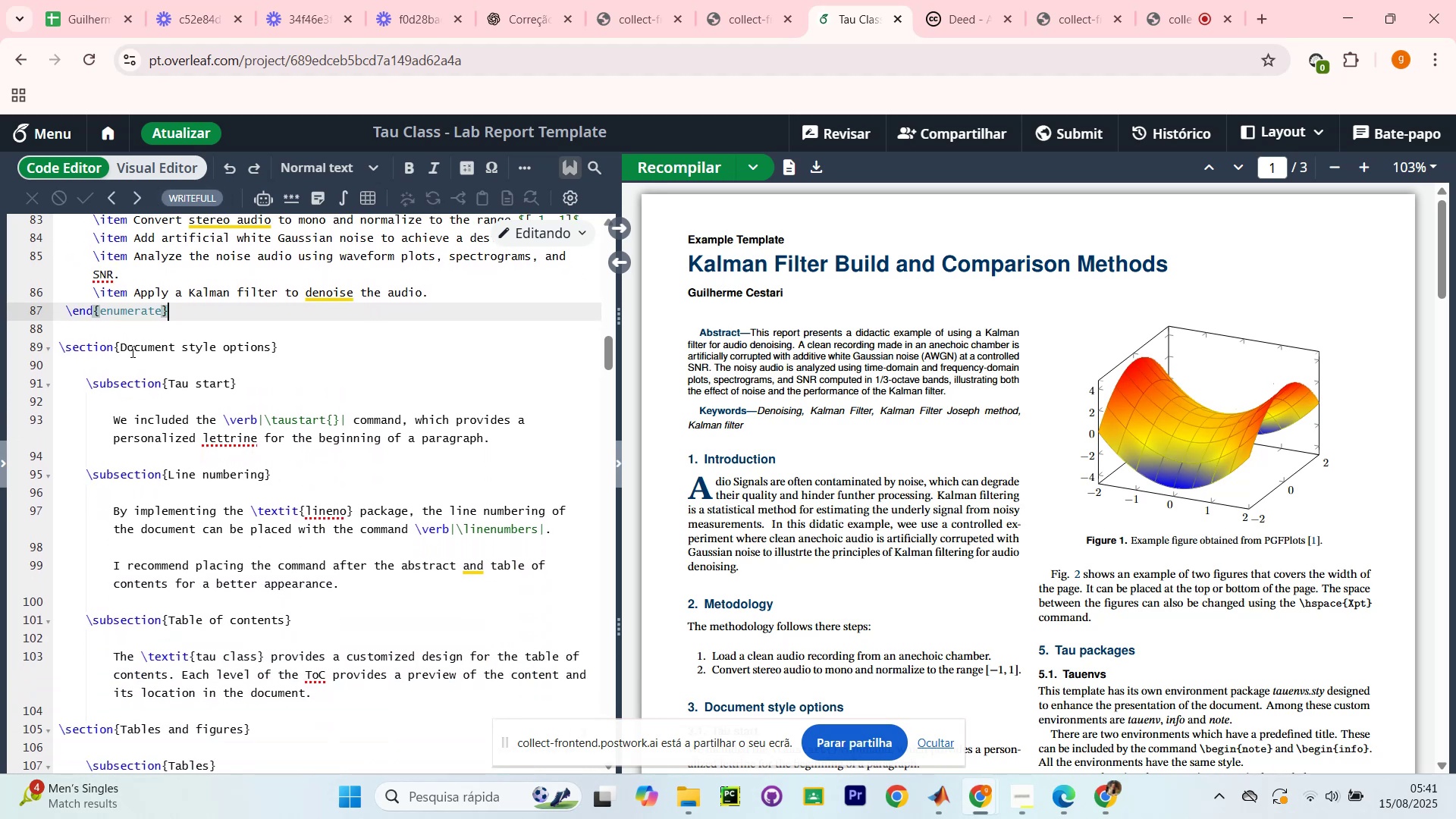 
left_click_drag(start_coordinate=[119, 344], to_coordinate=[270, 350])
 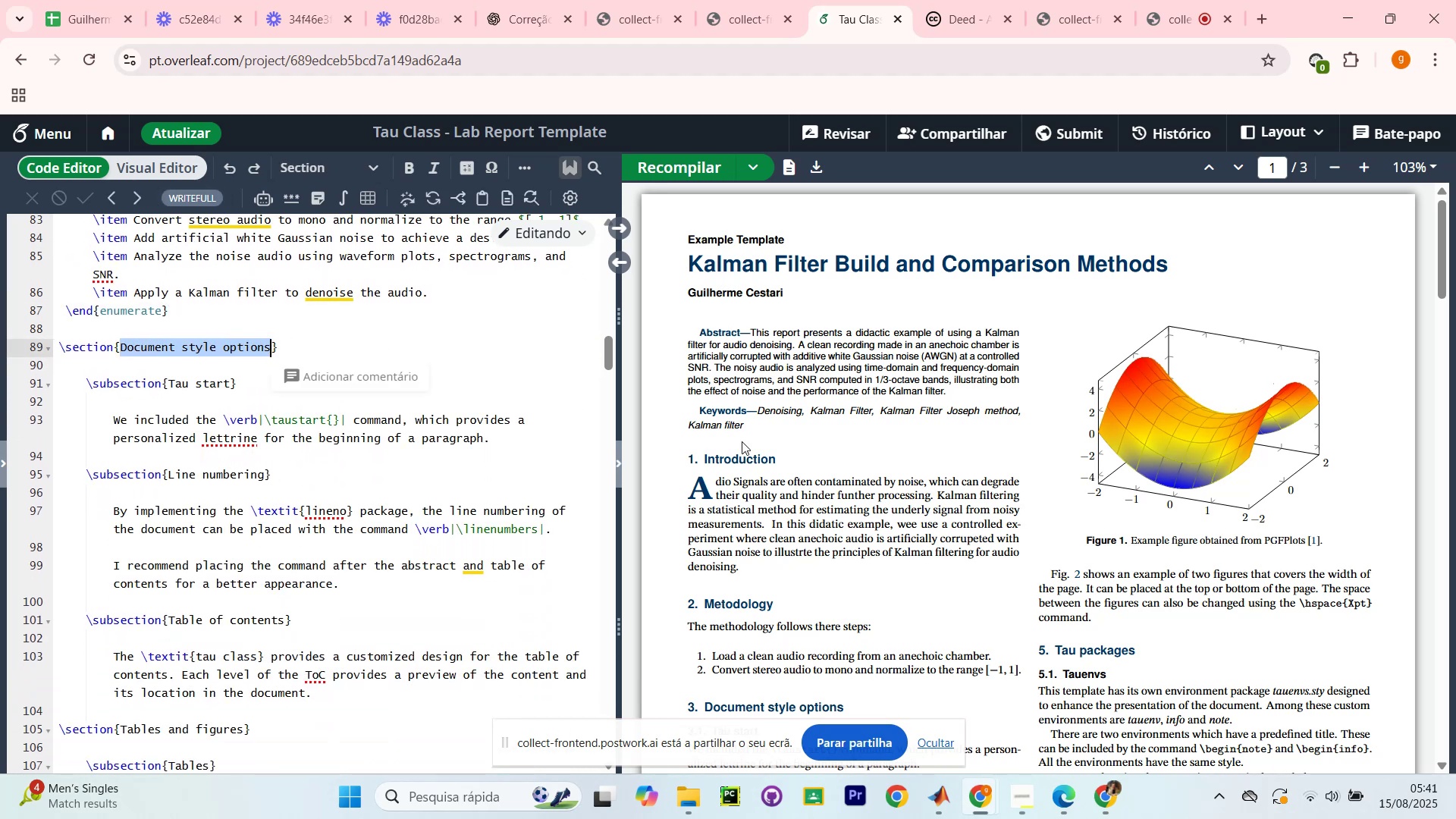 
scroll: coordinate [880, 491], scroll_direction: down, amount: 4.0
 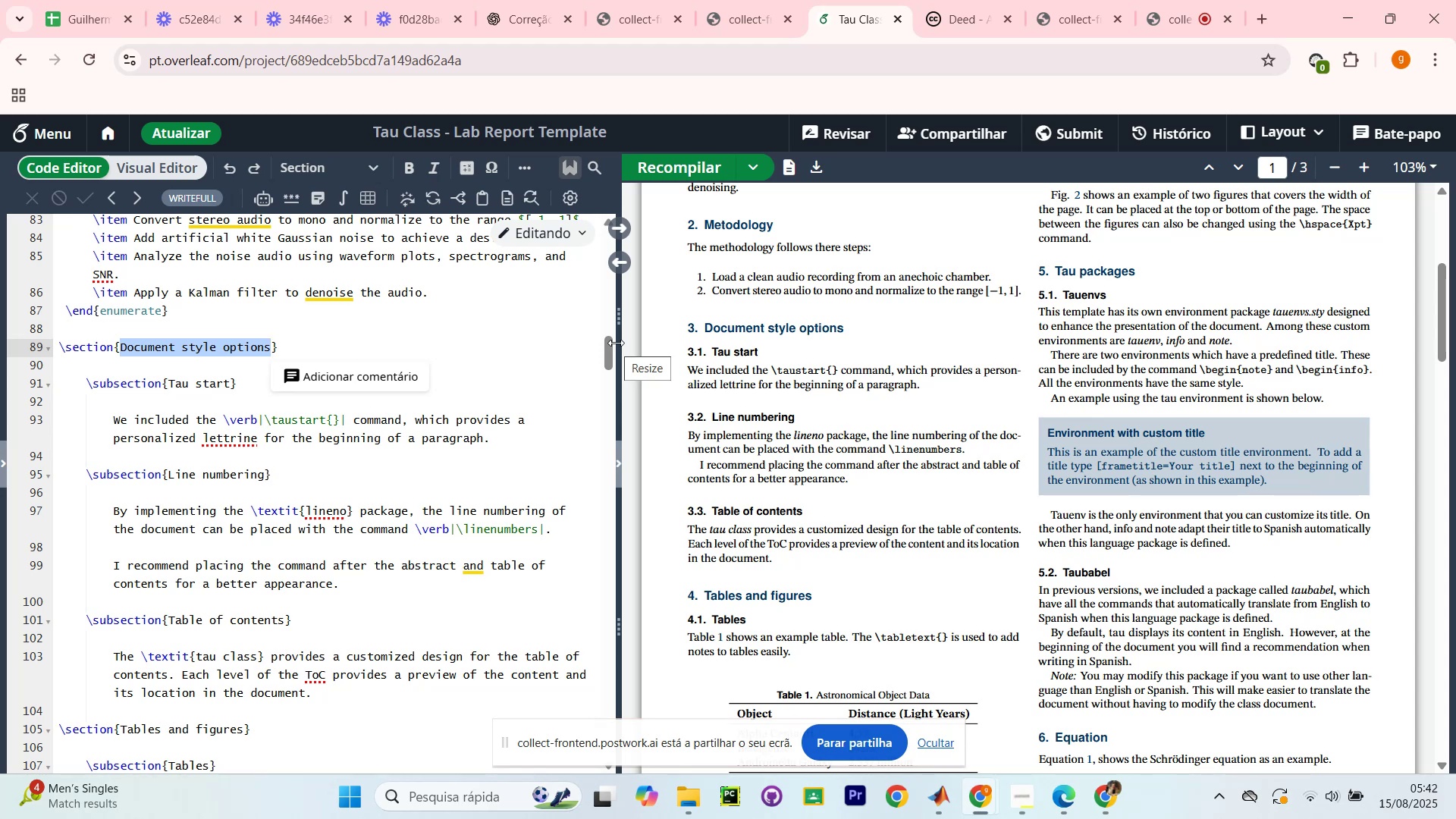 
type(Audio Generations)
key(Backspace)
type( and Code)
 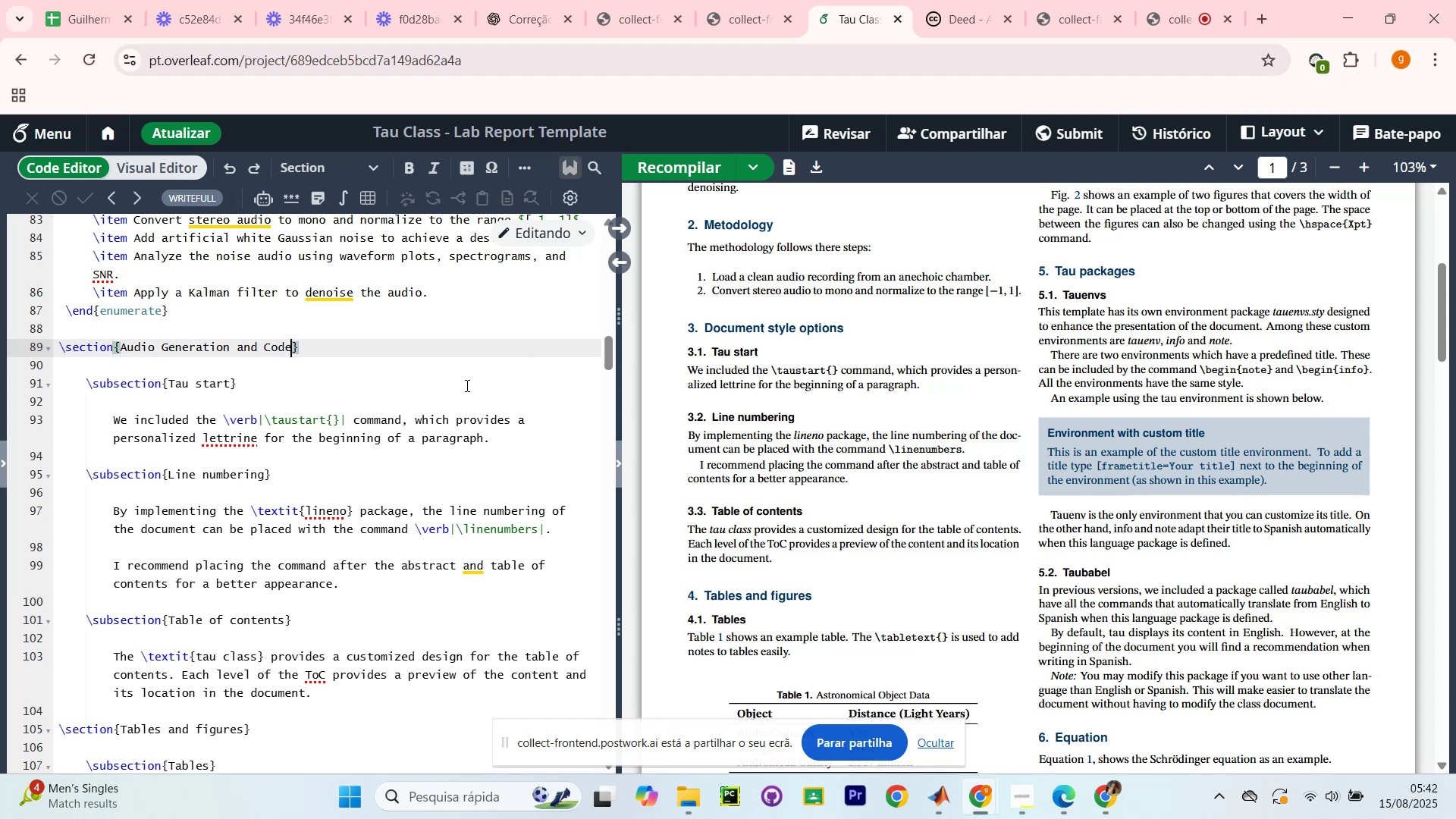 
scroll: coordinate [498, 351], scroll_direction: down, amount: 1.0
 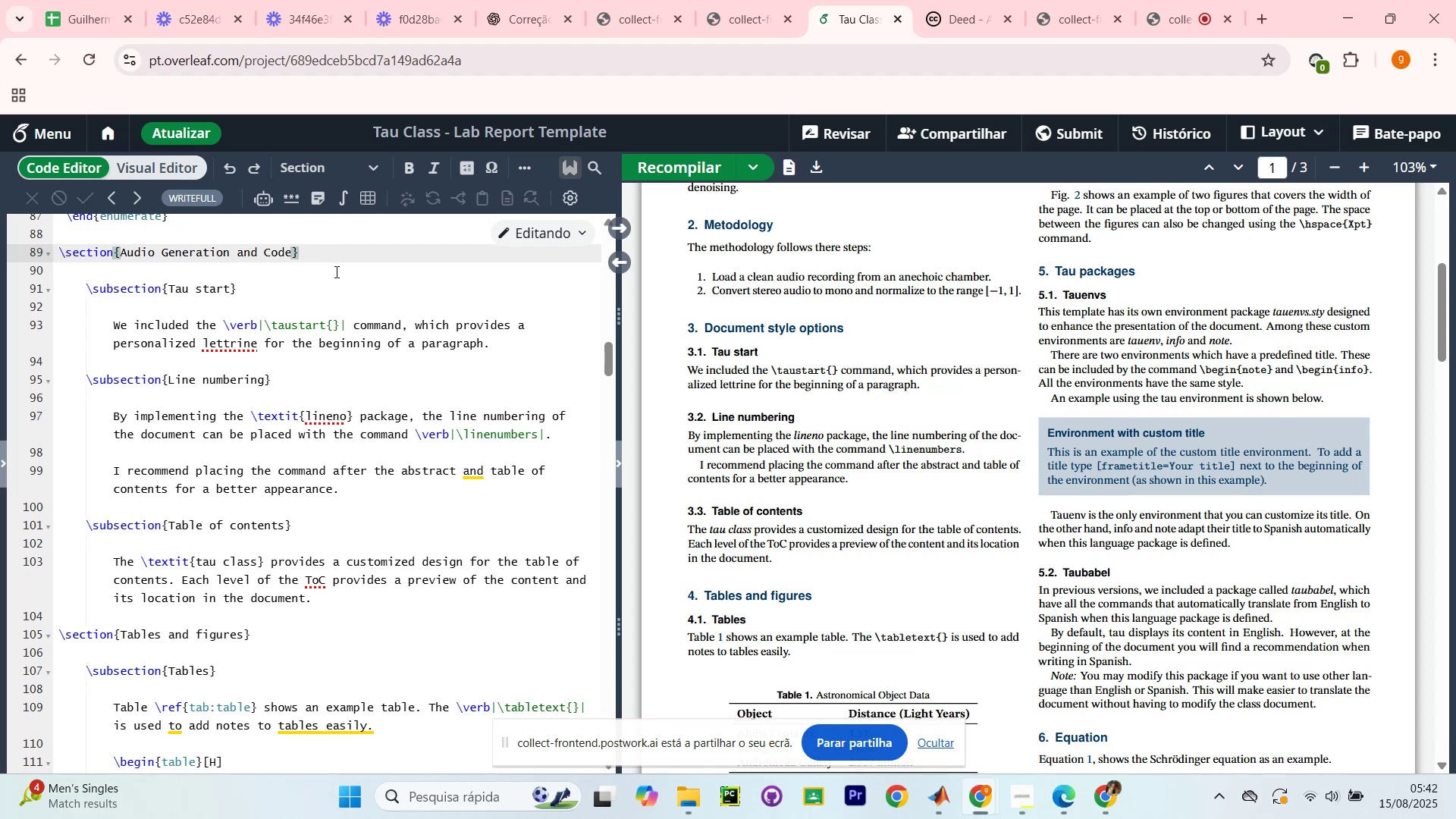 
wait(15.89)
 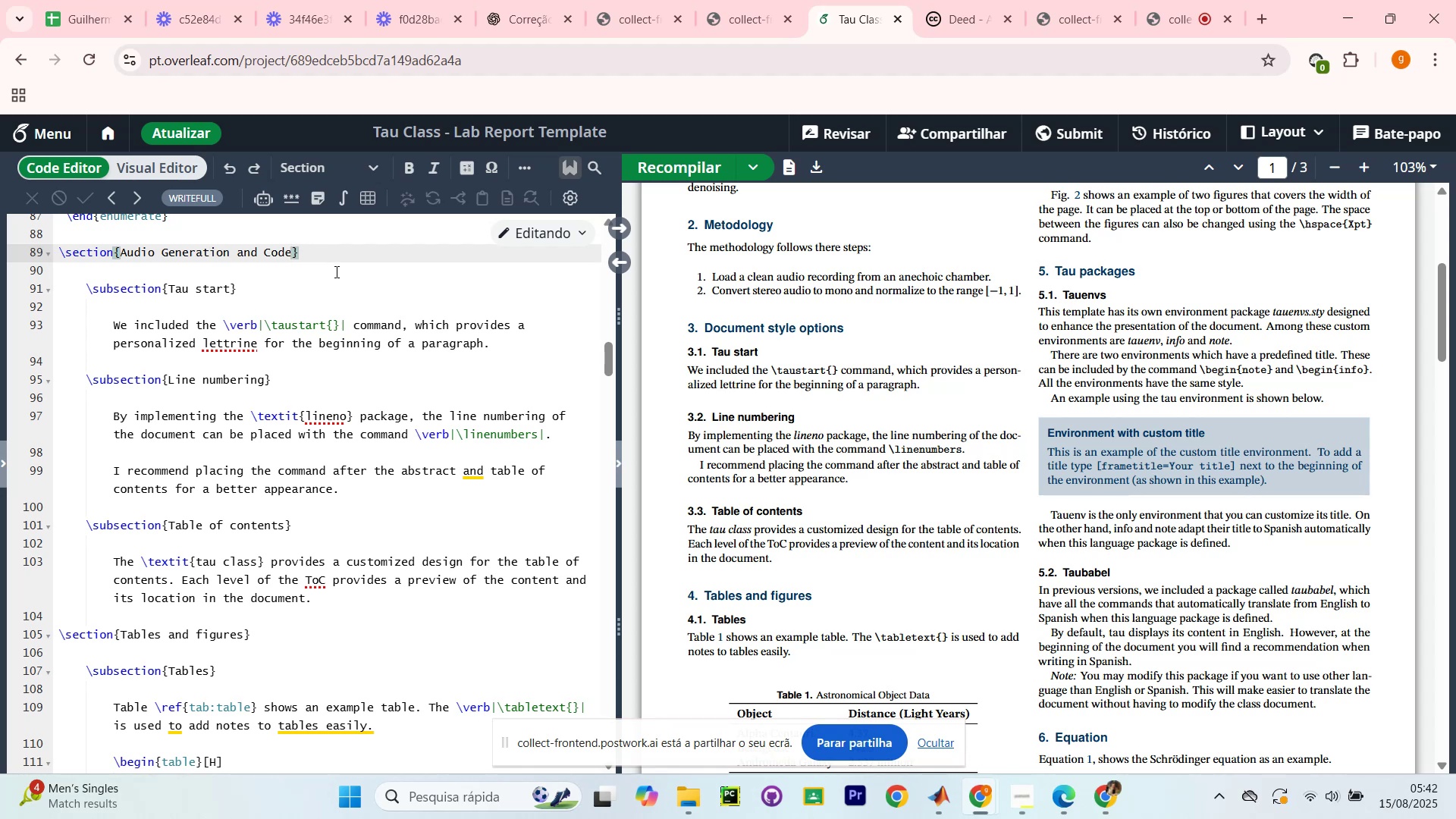 
key(NumpadEnter)
key(NumpadEnter)
type(The followein)
key(Backspace)
key(Backspace)
type(ing )
key(Backspace)
key(Backspace)
key(Backspace)
key(Backspace)
type(i)
key(Backspace)
key(Backspace)
type(ing MATLAB code was used to negenar)
key(Backspace)
type(rate te)
key(Backspace)
type(he noisy audio?)
 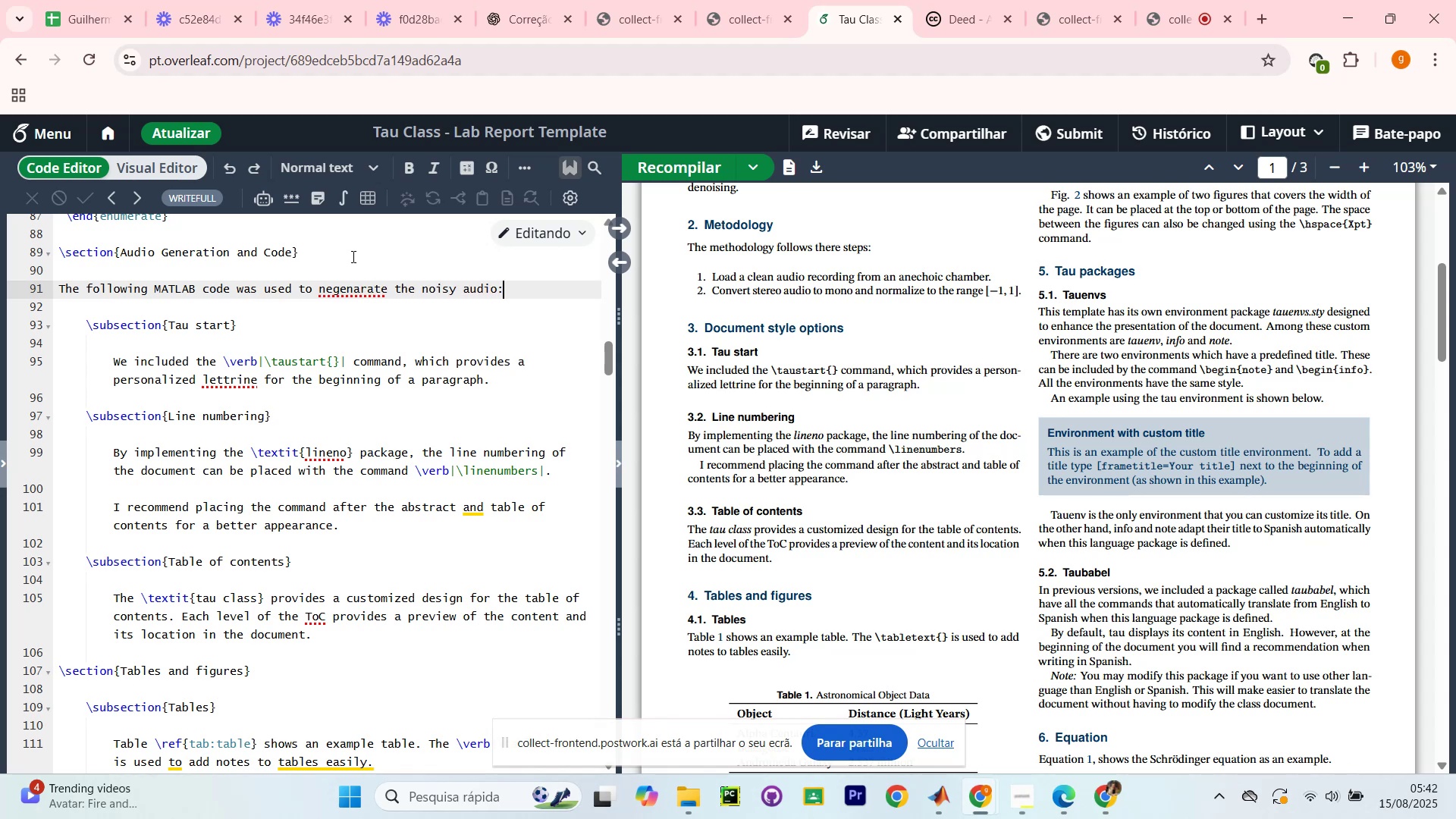 
key(Enter)
 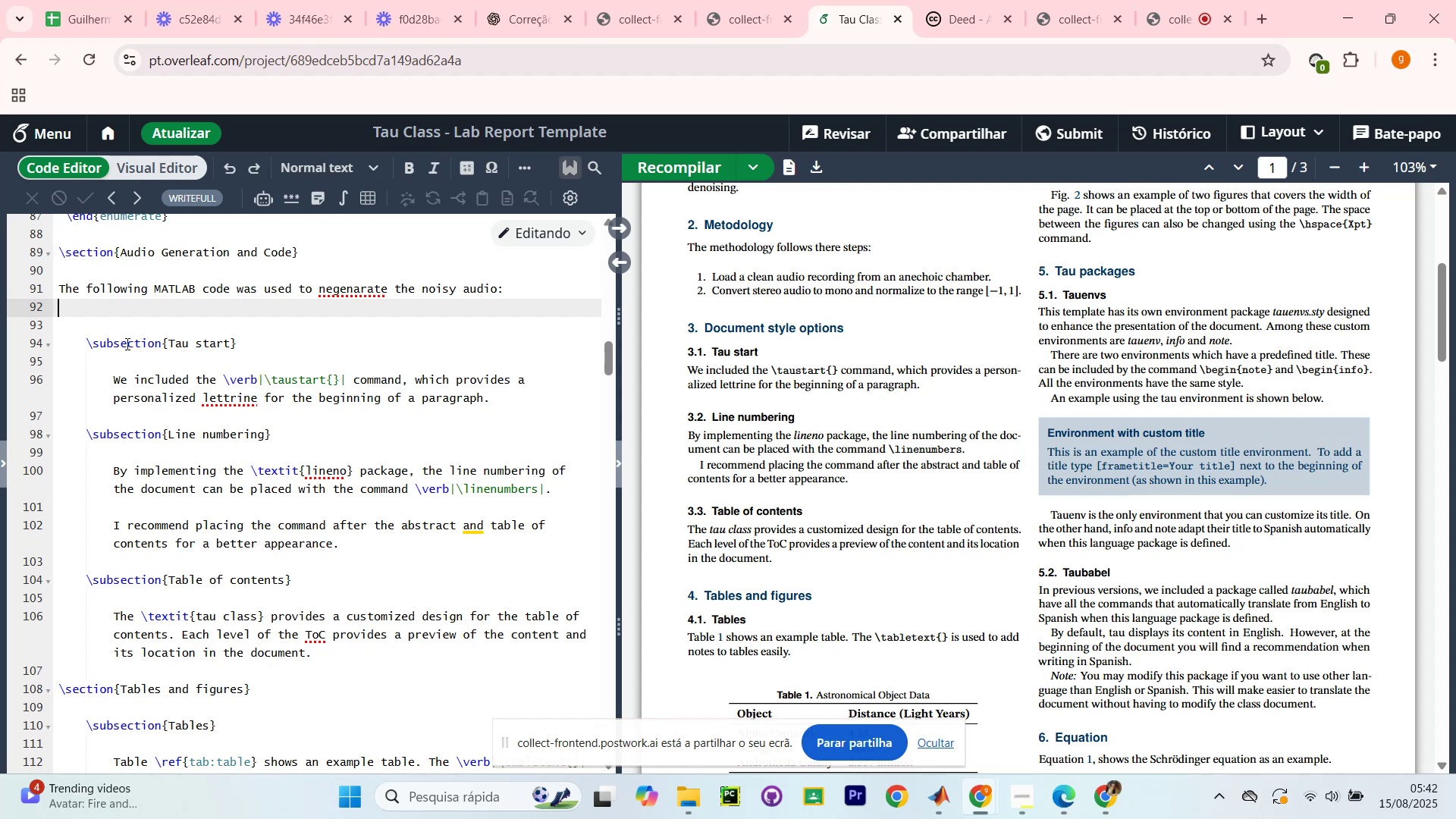 
scroll: coordinate [154, 307], scroll_direction: down, amount: 1.0
 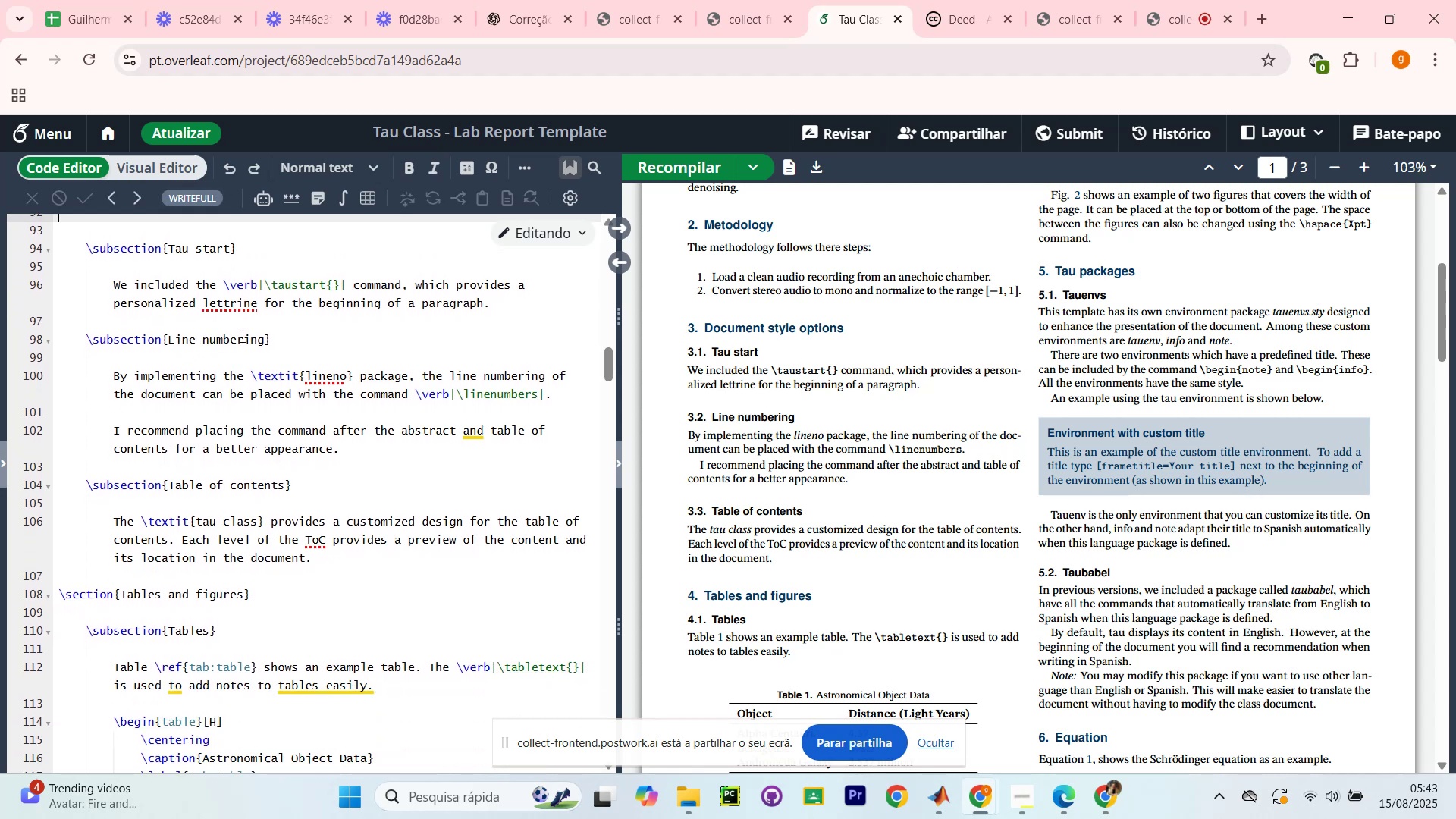 
left_click_drag(start_coordinate=[267, 341], to_coordinate=[170, 338])
 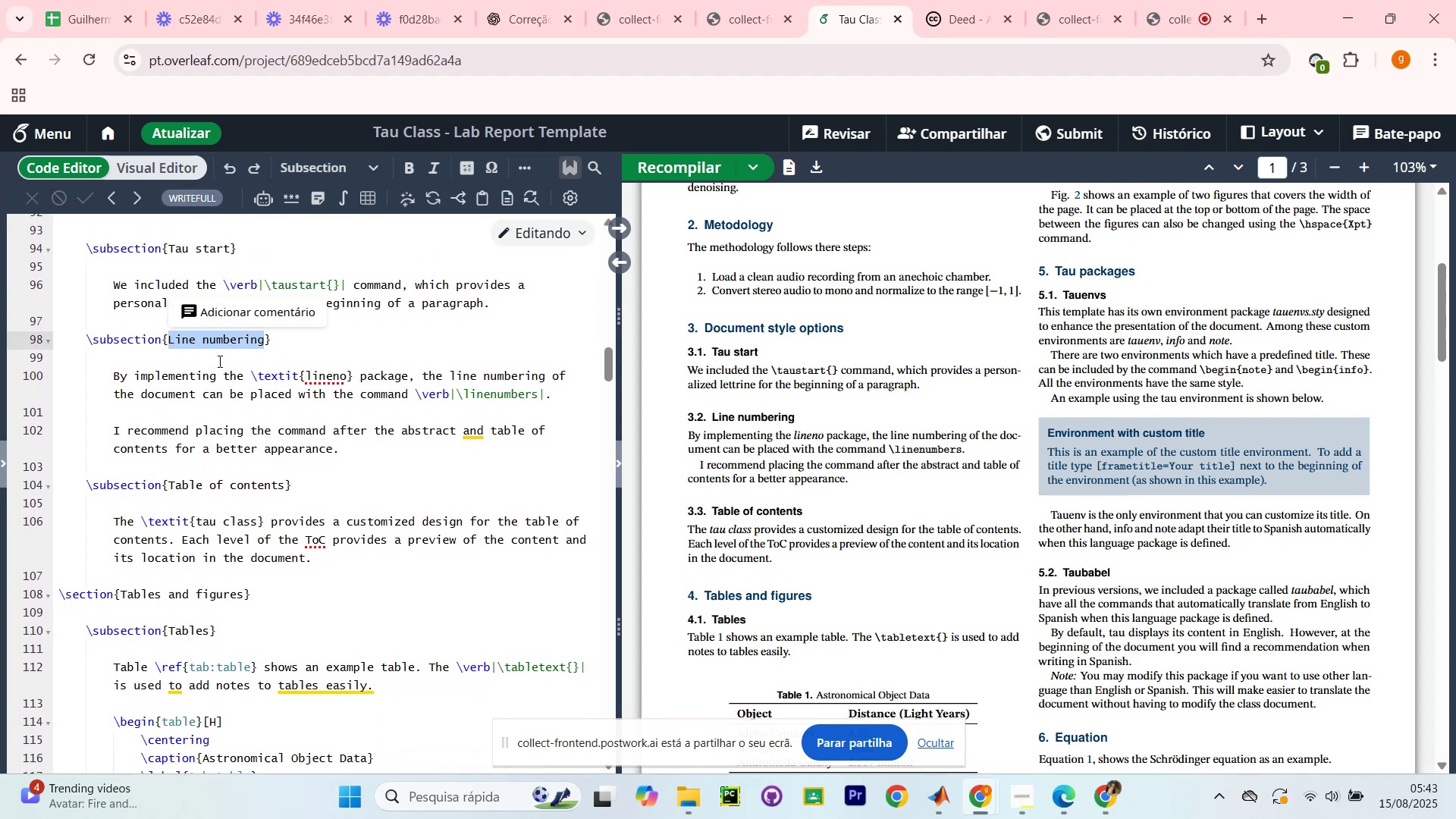 
type(Results)
 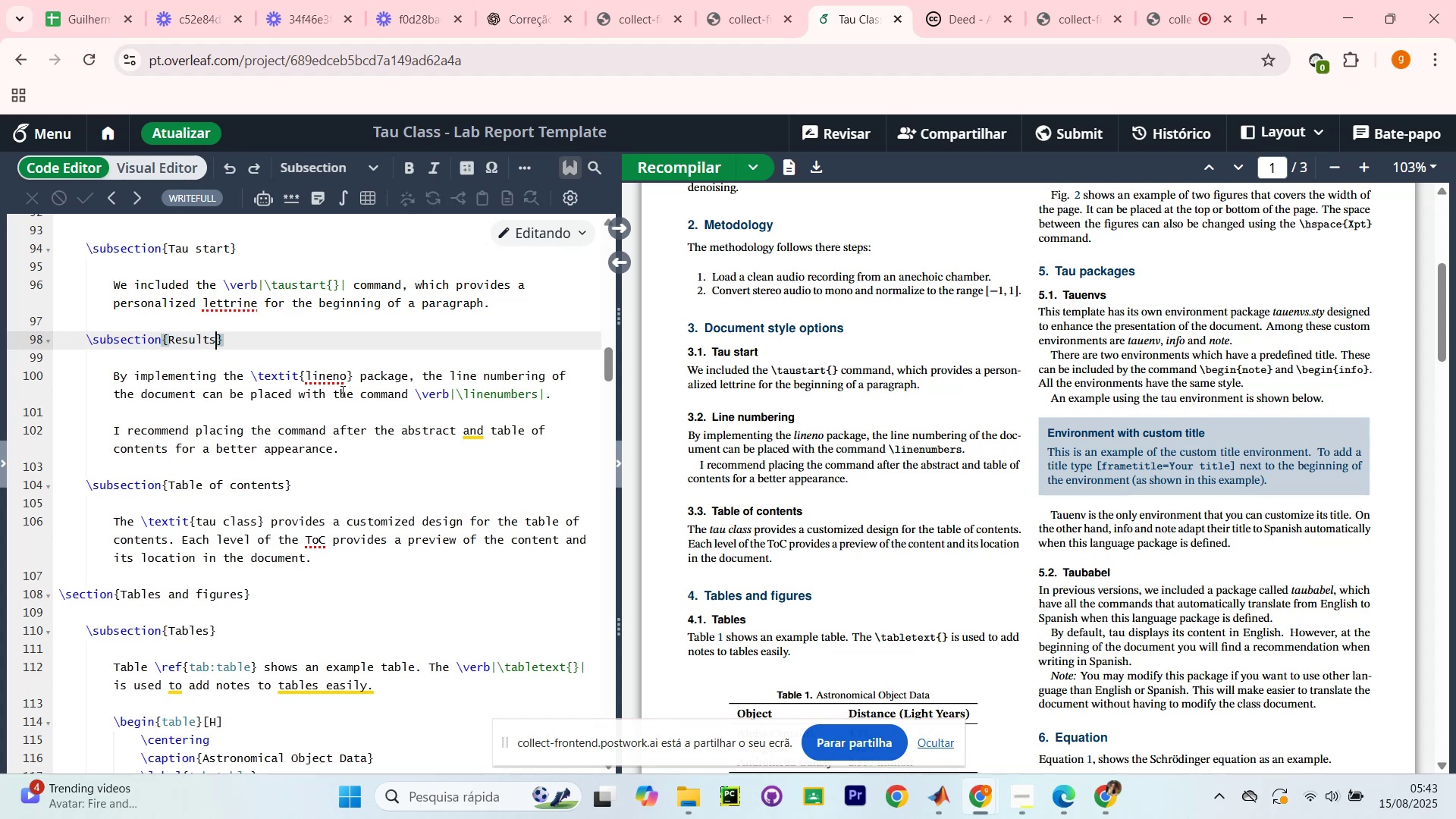 
left_click_drag(start_coordinate=[388, 457], to_coordinate=[89, 377])
 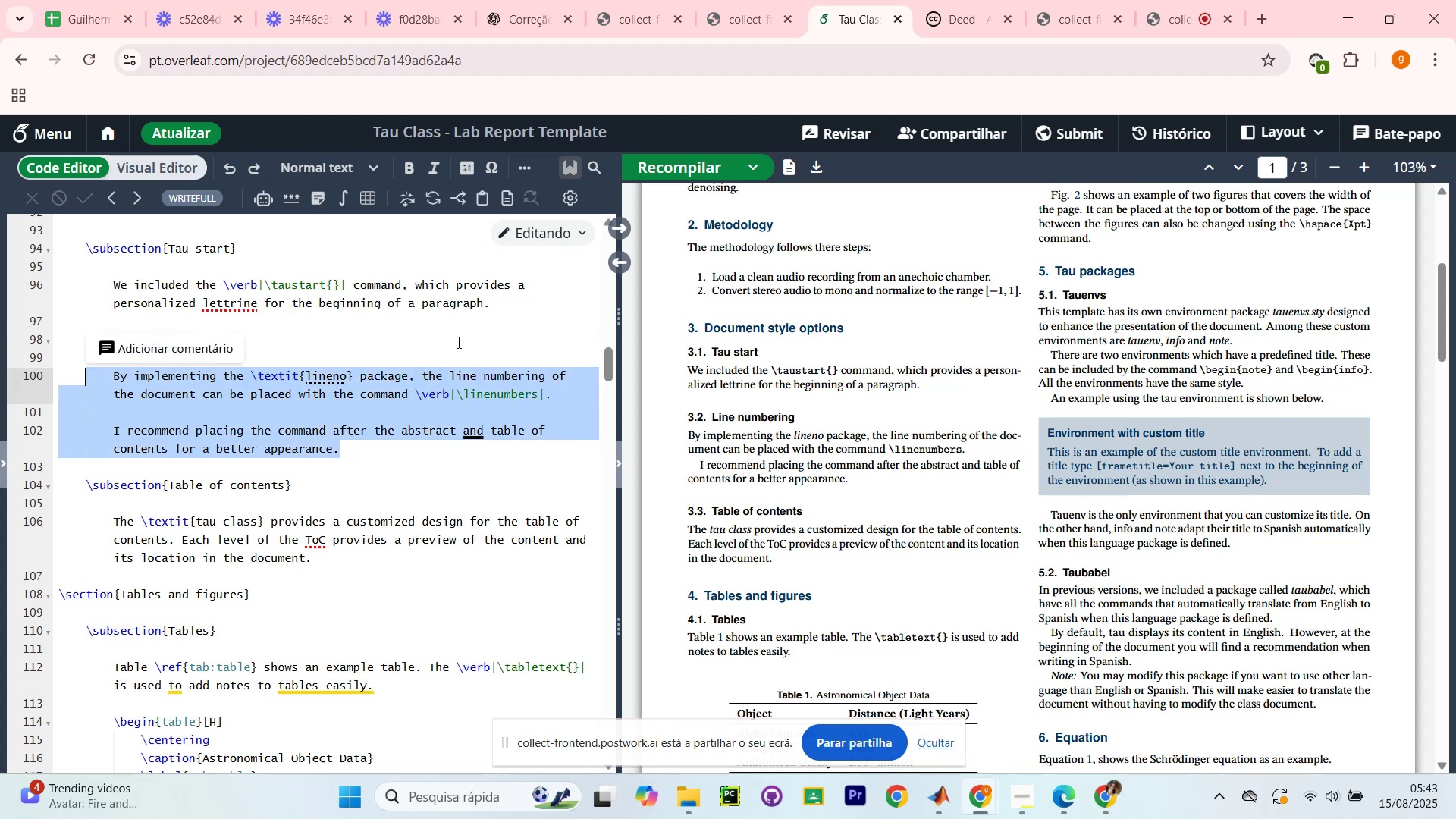 
wait(10.1)
 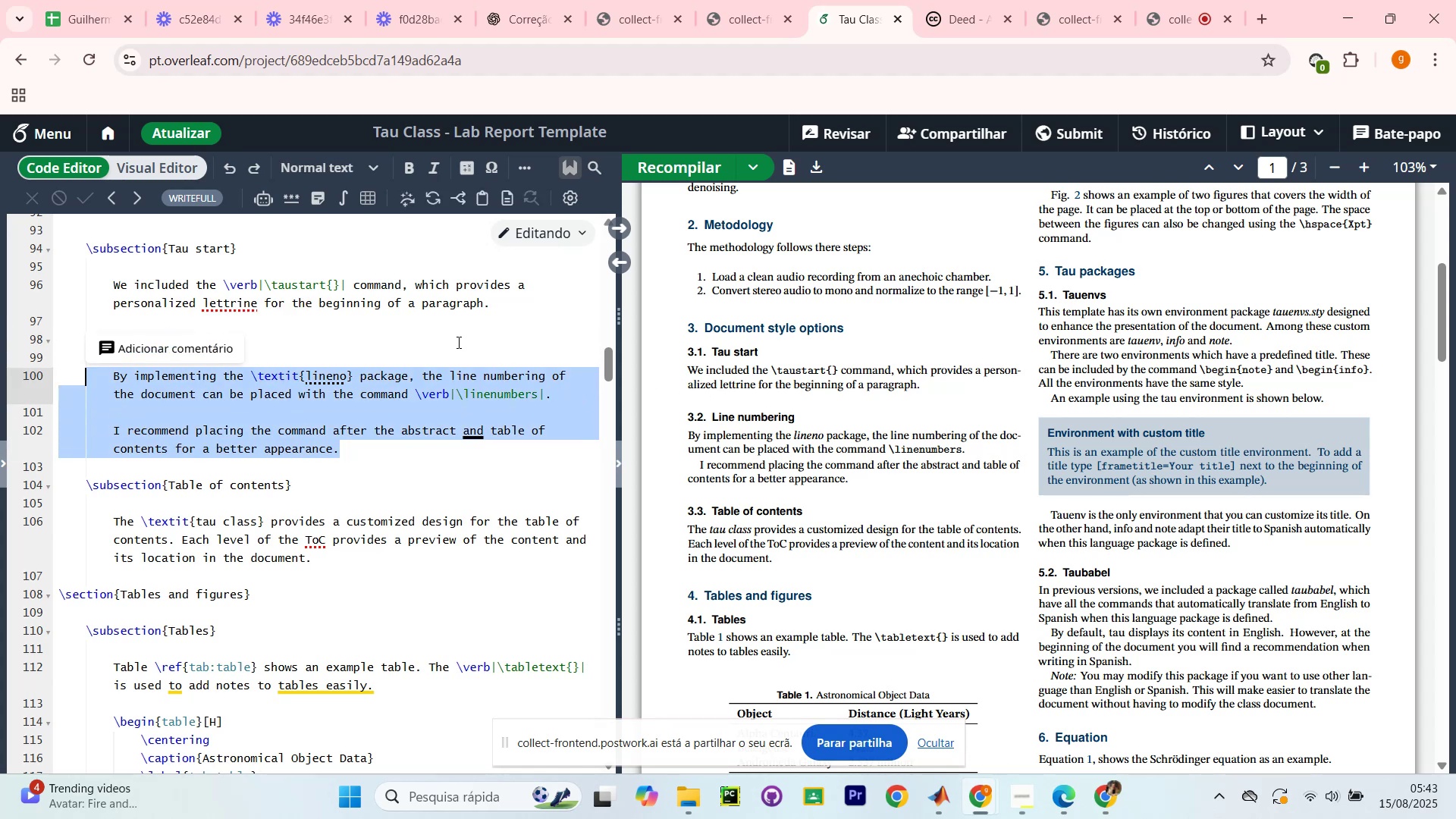 
left_click([367, 435])
 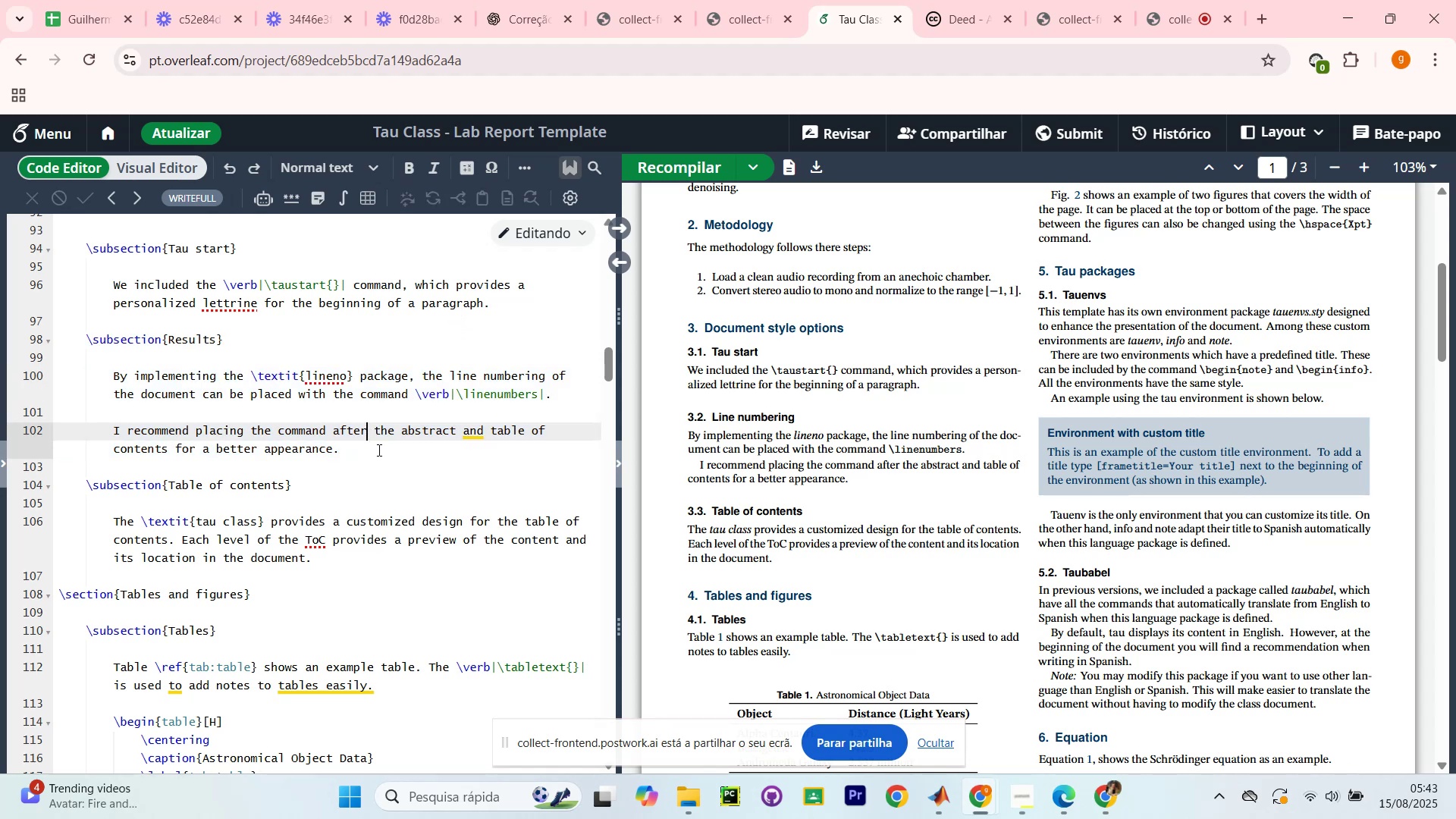 
left_click_drag(start_coordinate=[375, 447], to_coordinate=[115, 378])
 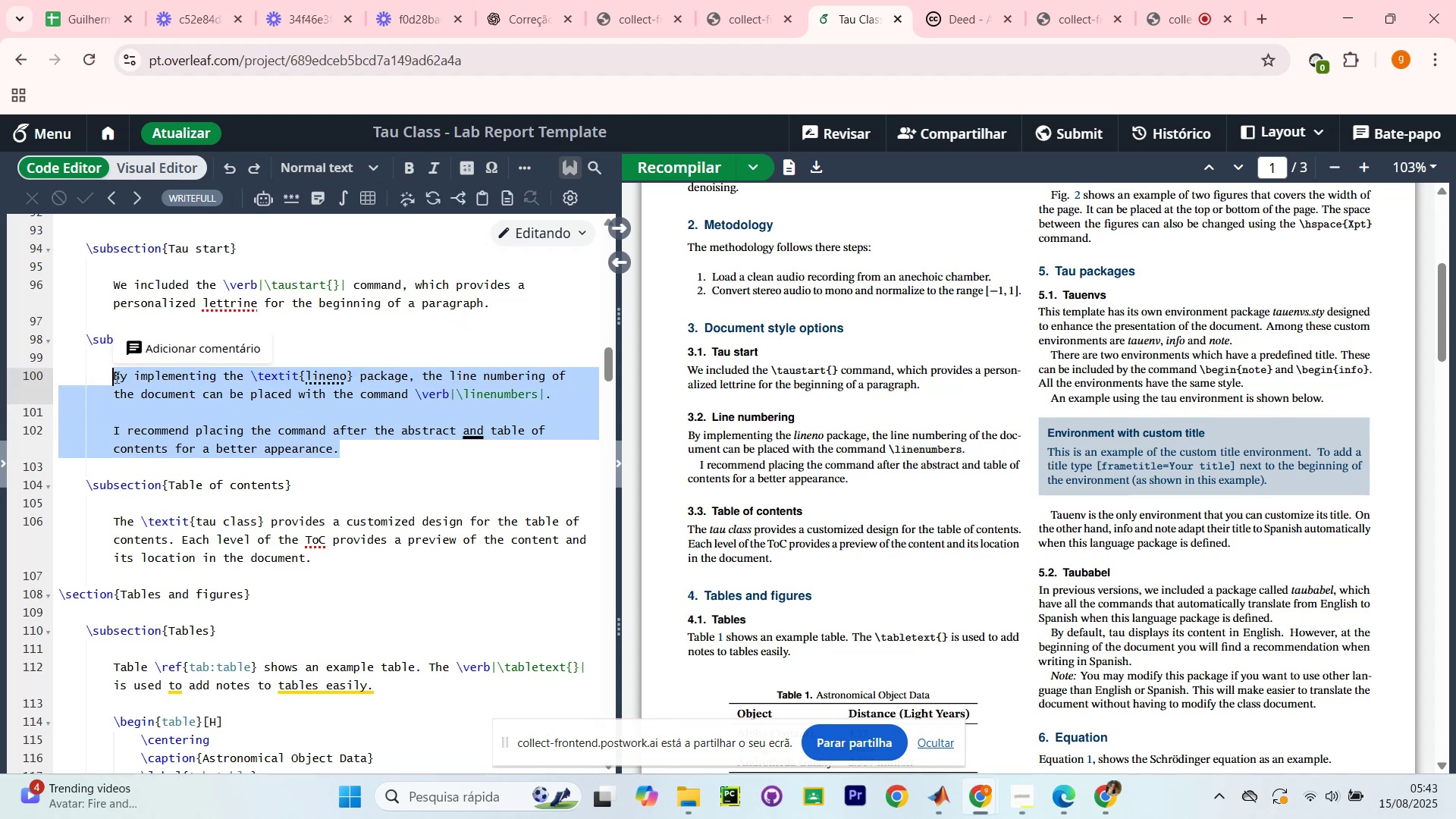 
key(Backspace)
 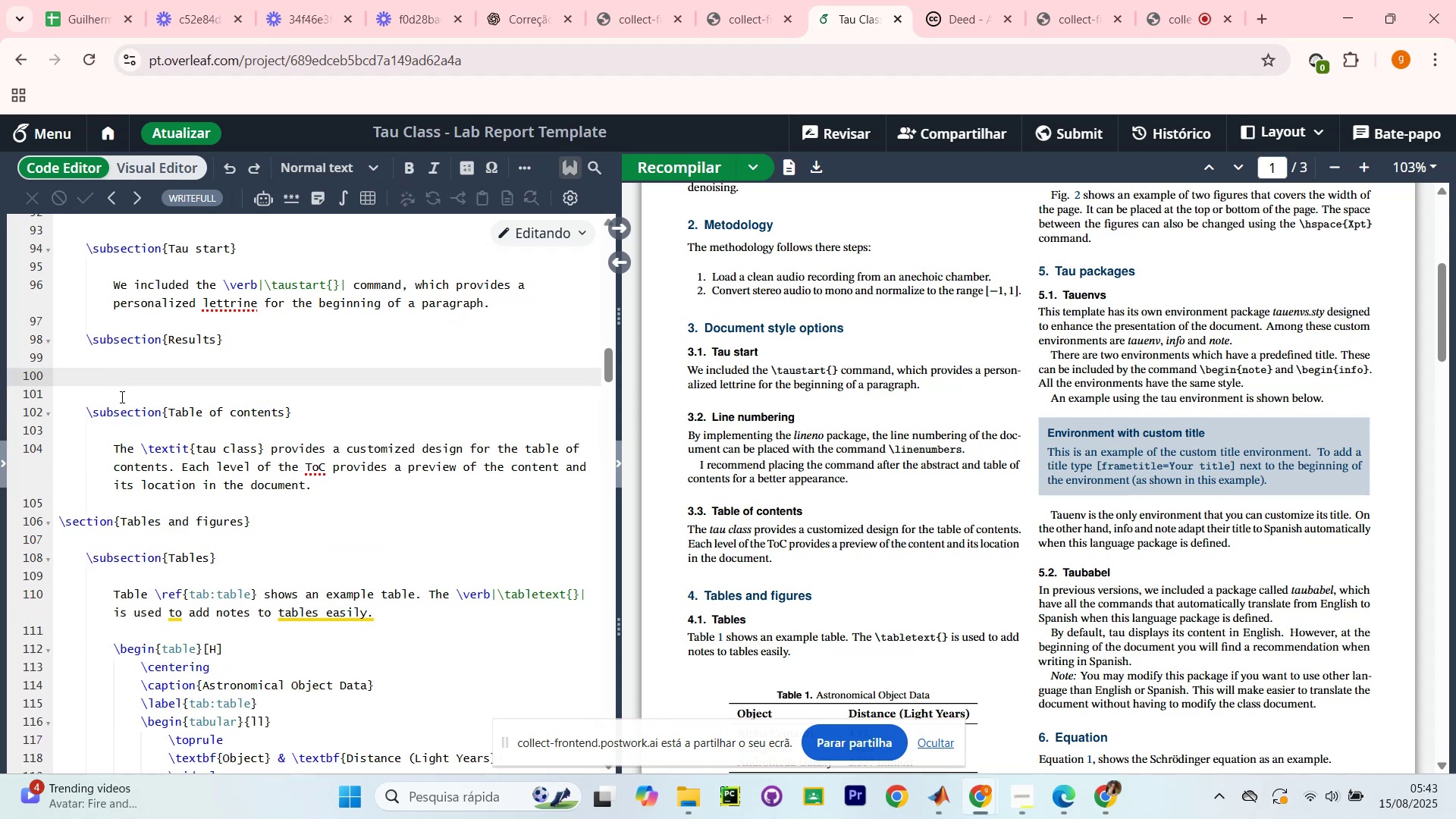 
left_click([121, 394])
 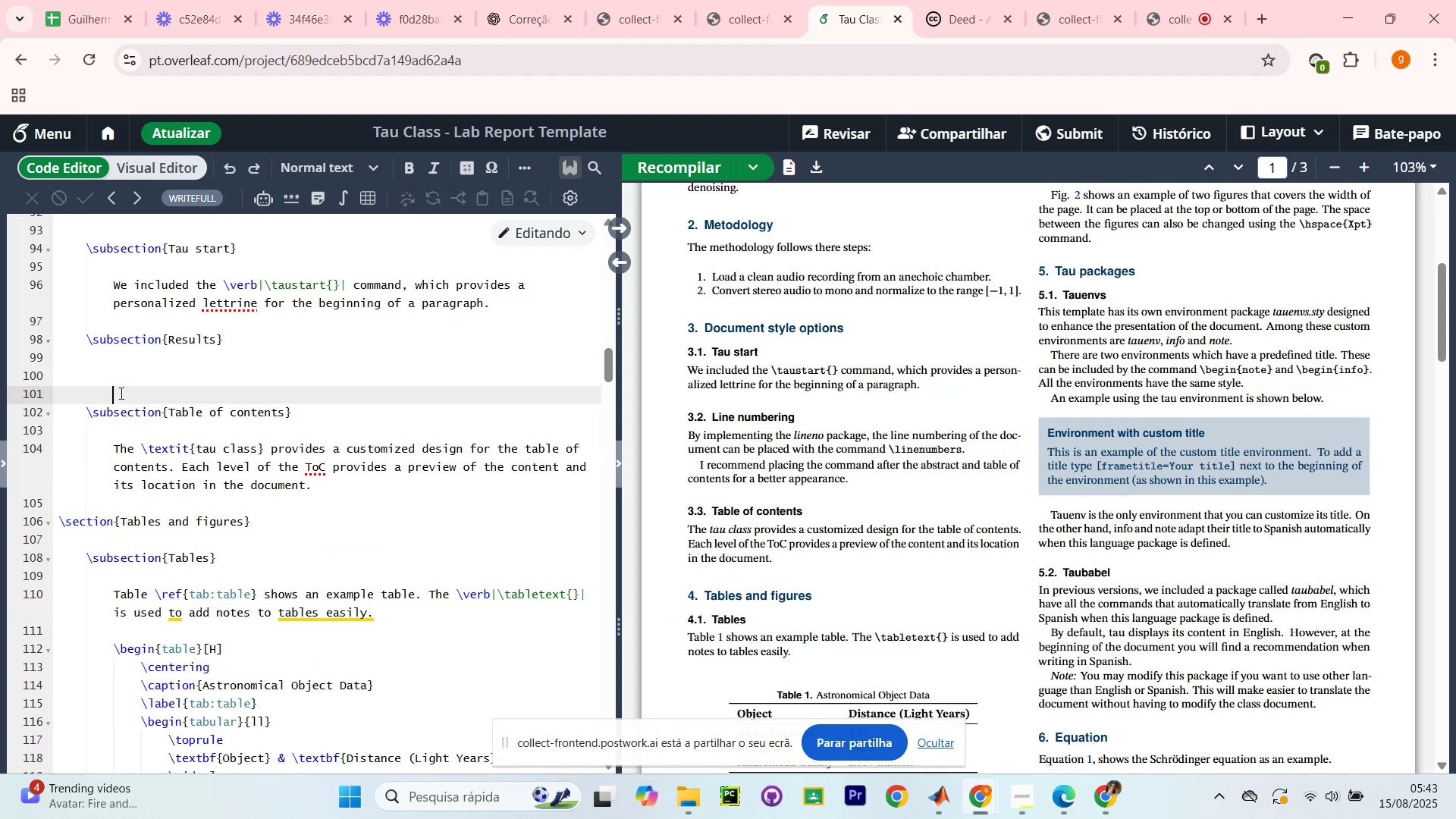 
key(Backspace)
 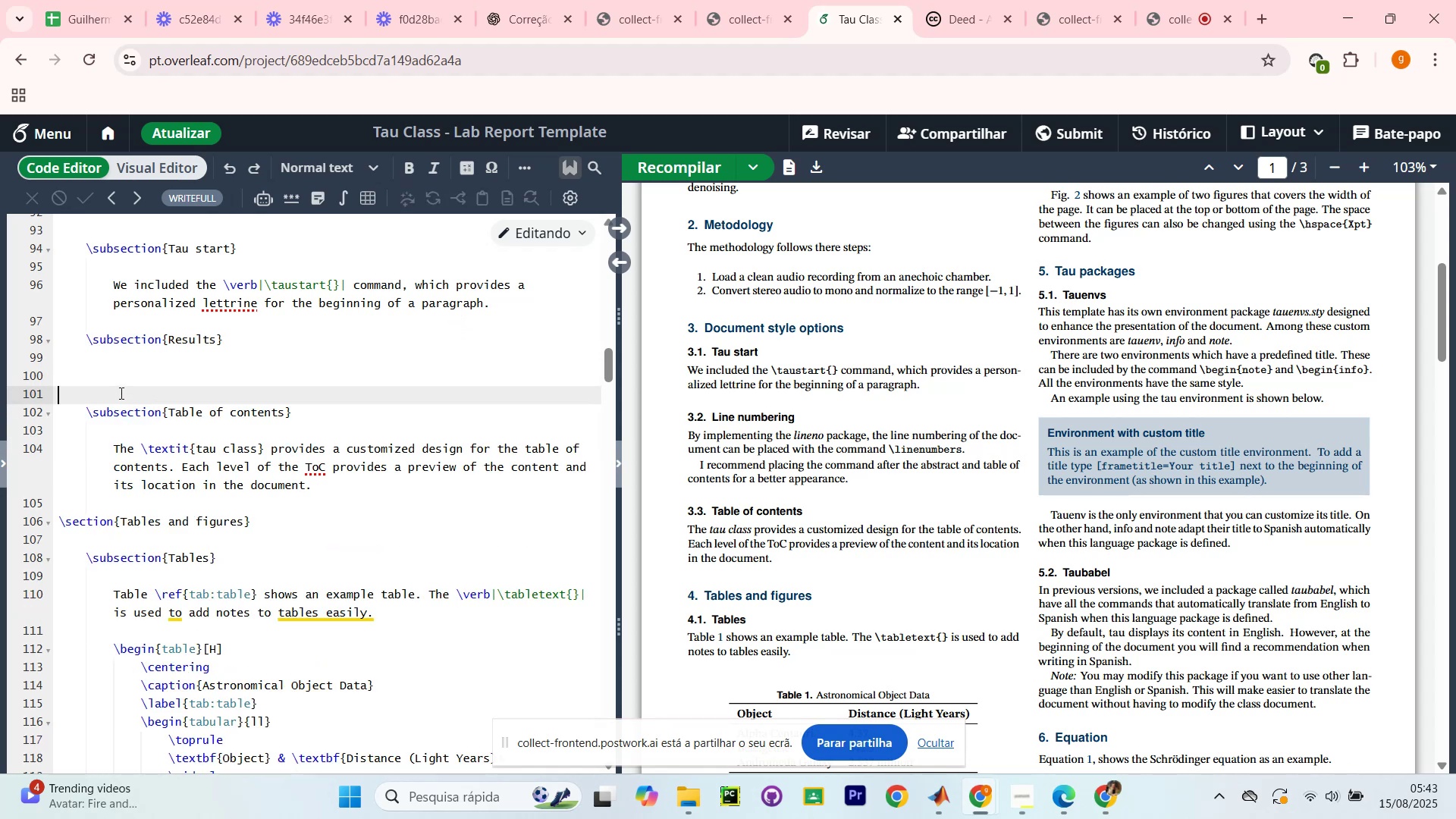 
key(Backspace)
 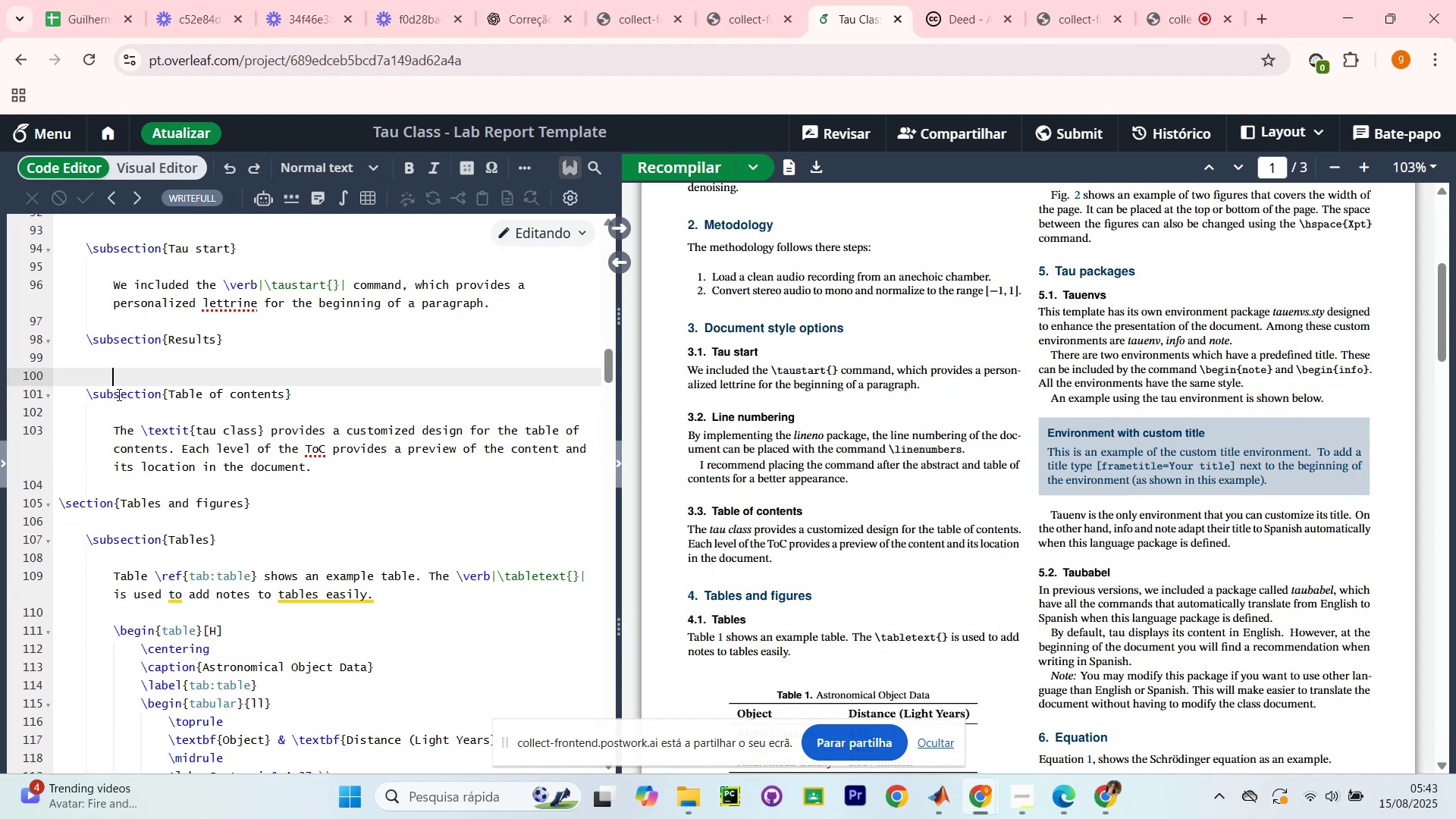 
key(Backspace)
 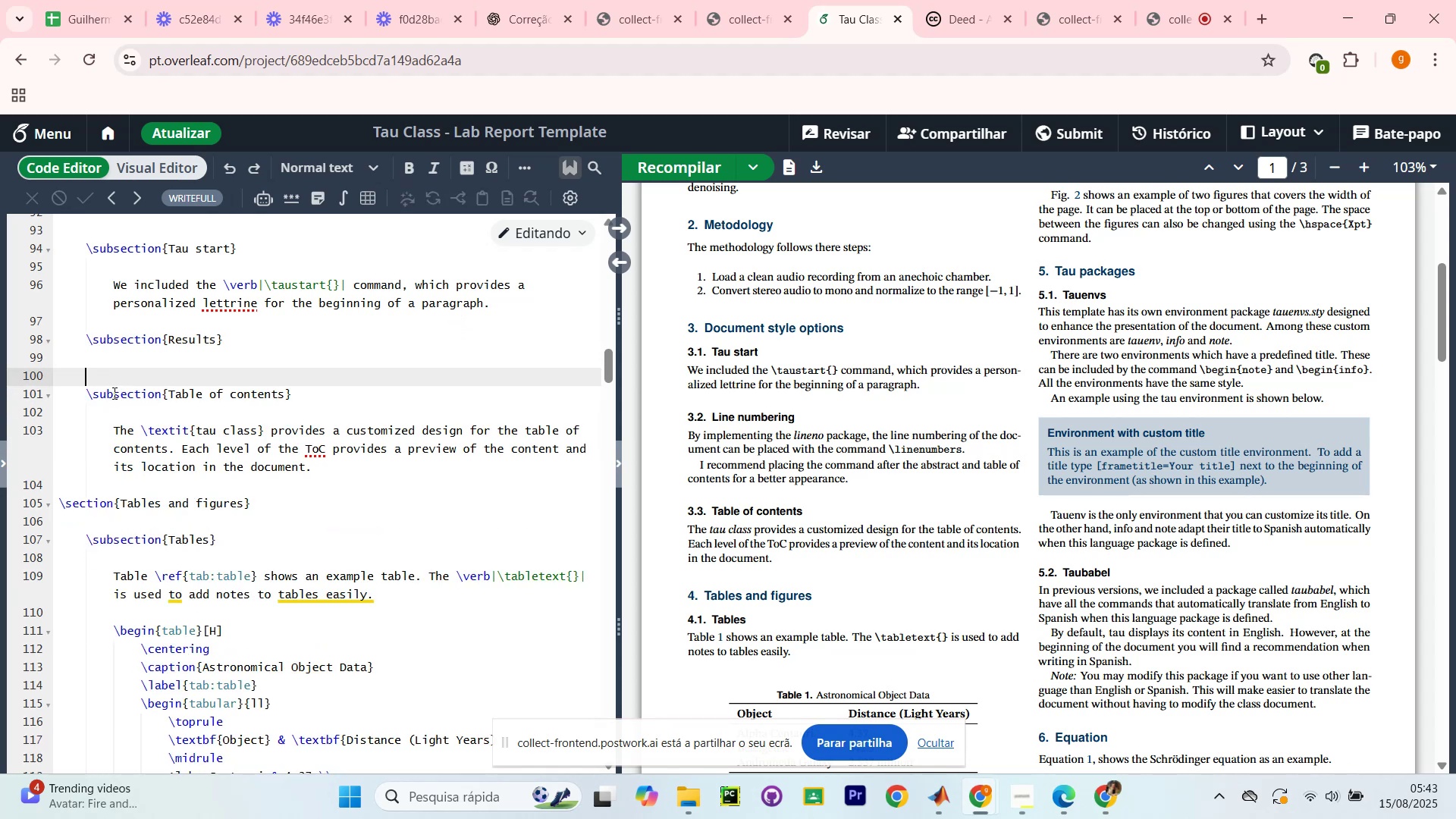 
key(Backspace)
 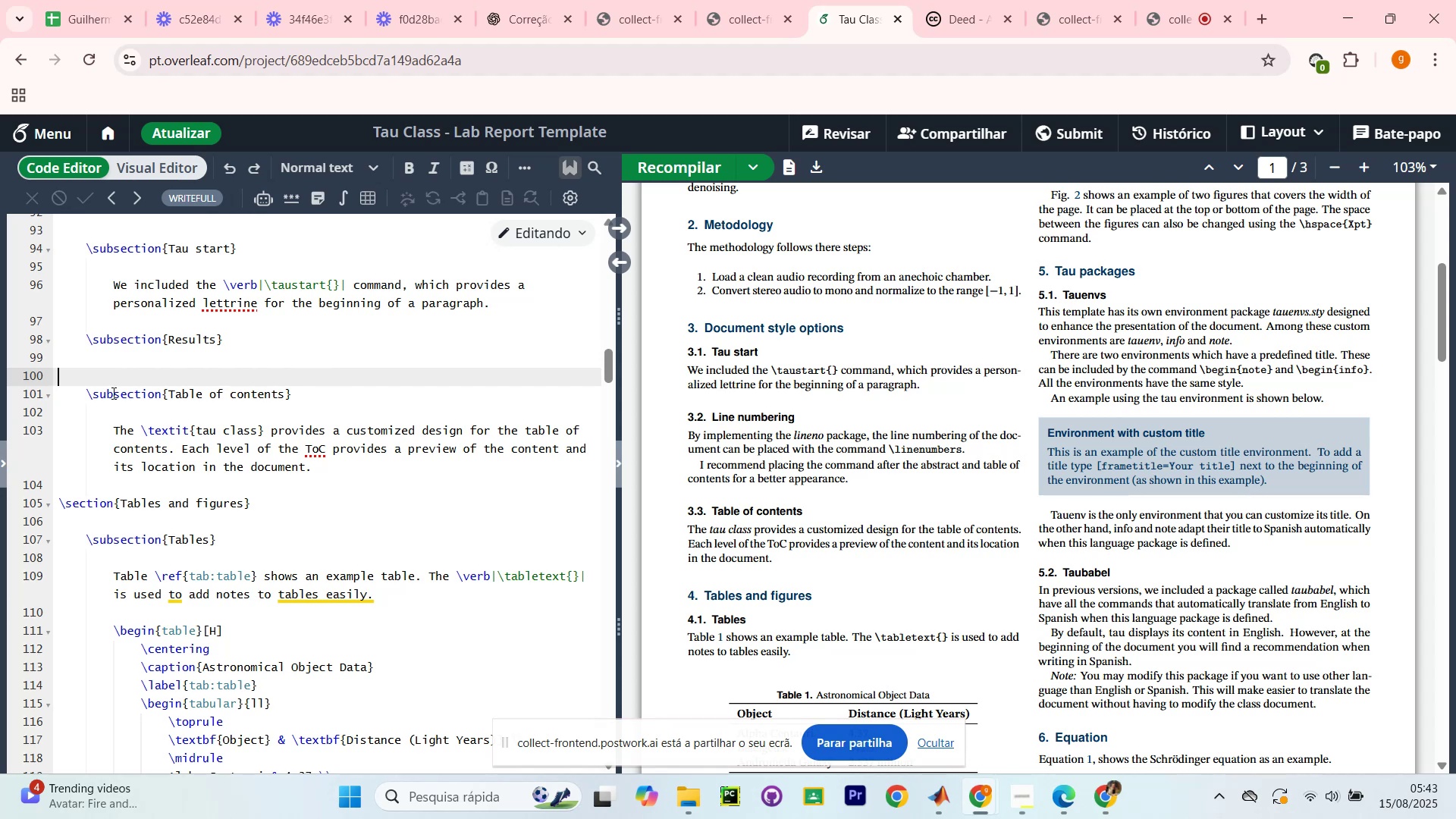 
key(Backspace)
 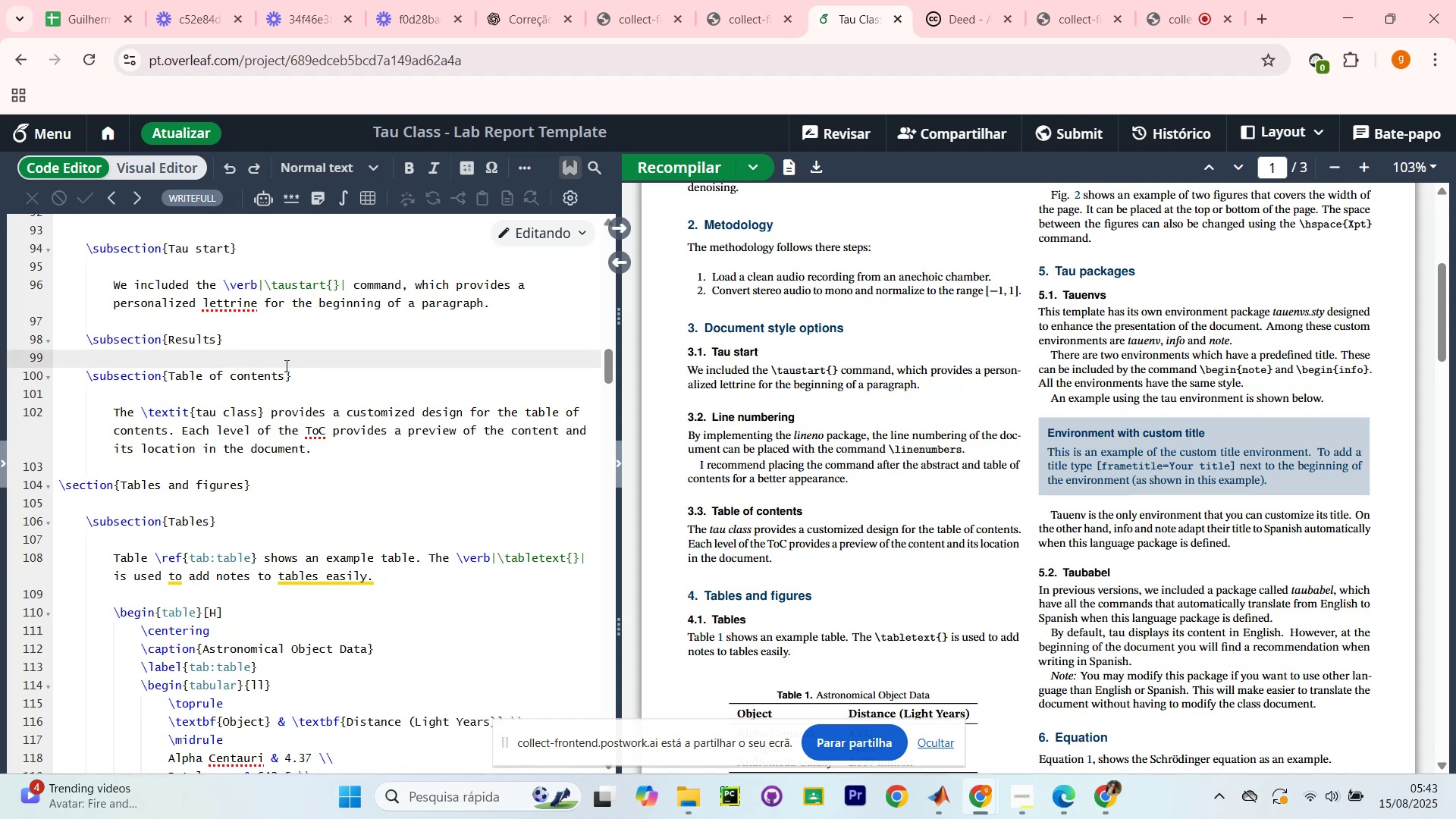 
left_click_drag(start_coordinate=[284, 373], to_coordinate=[171, 377])
 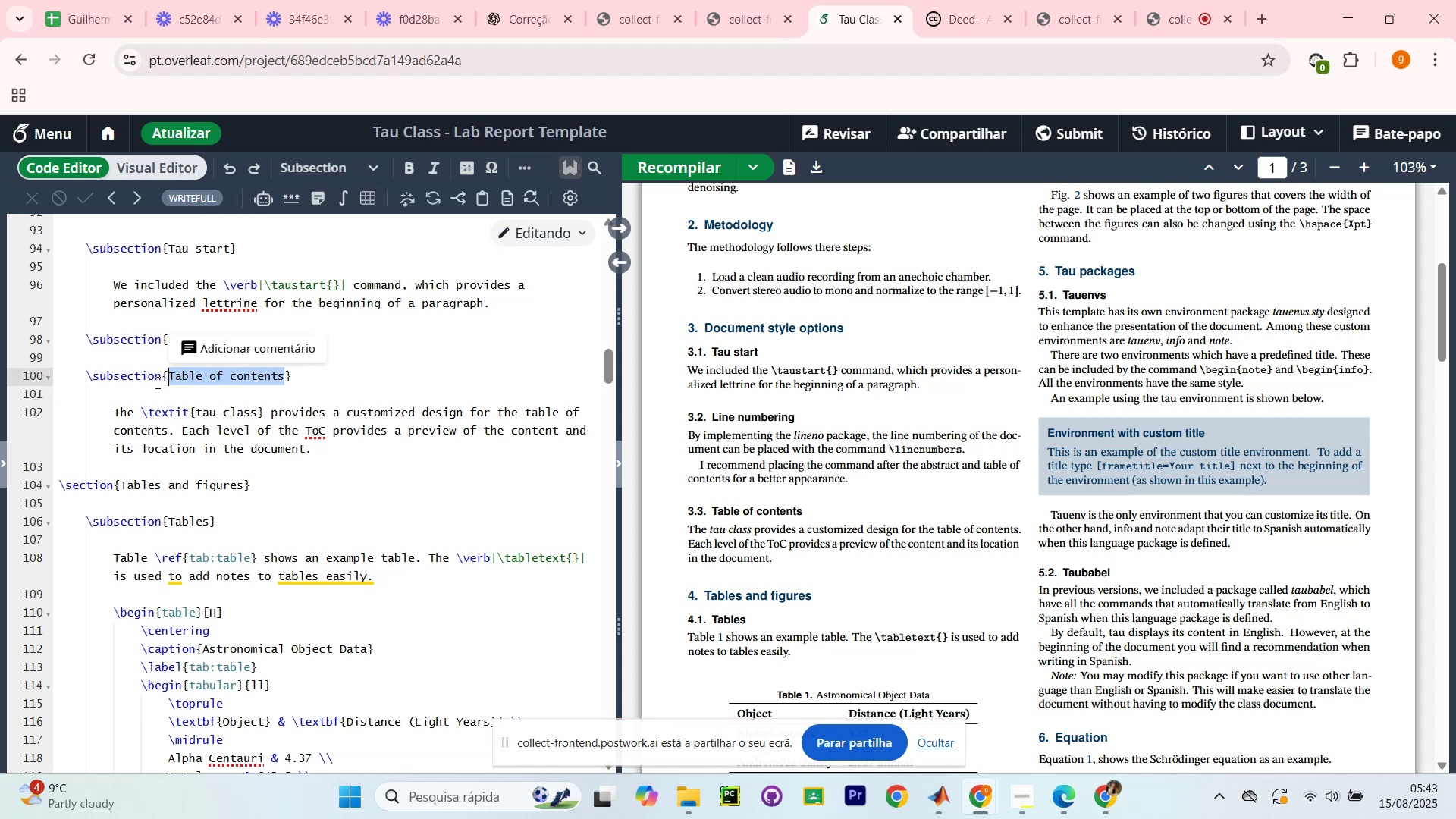 
type(Wave form c)
key(Backspace)
type(Comparision)
 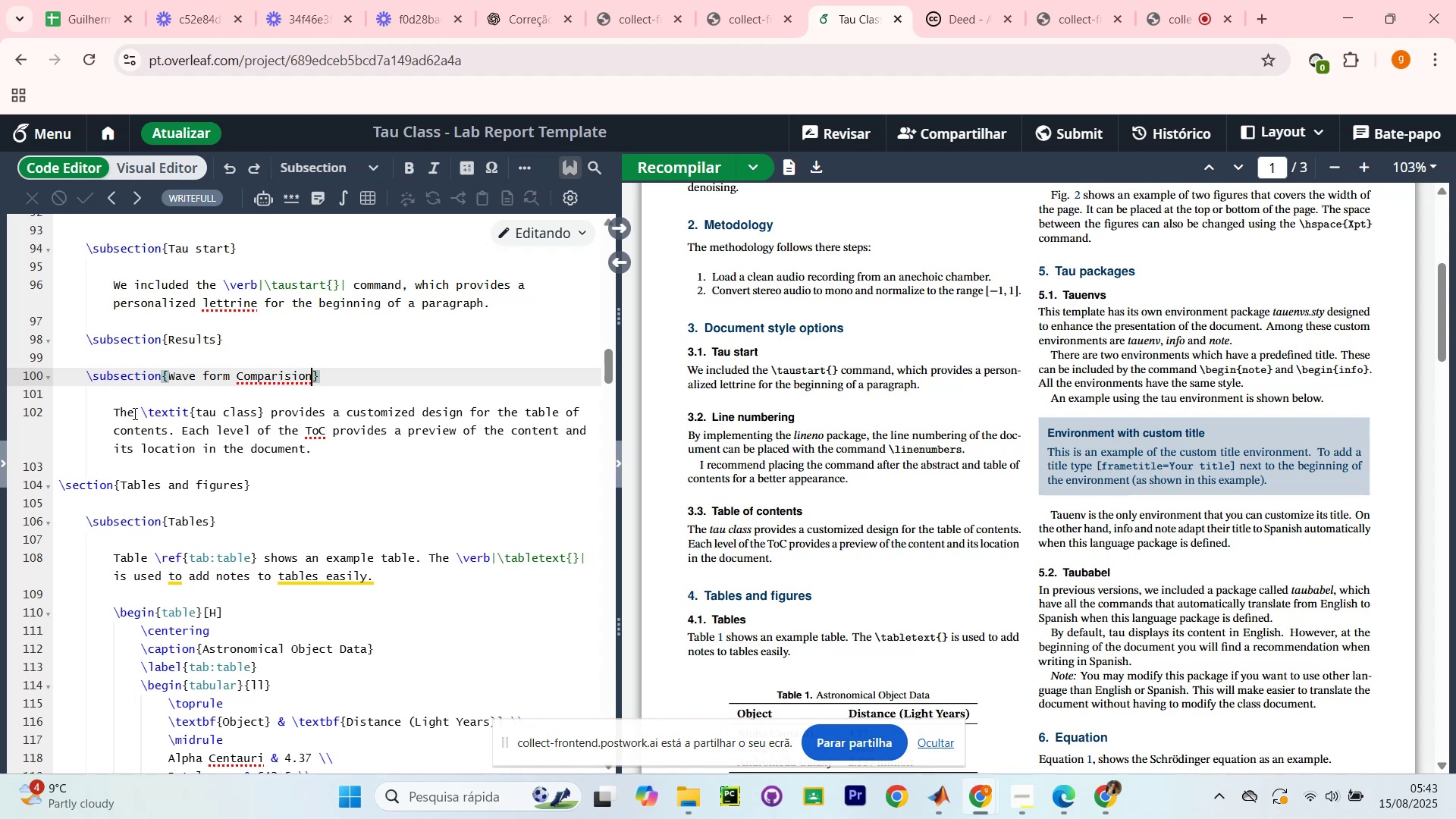 
wait(11.04)
 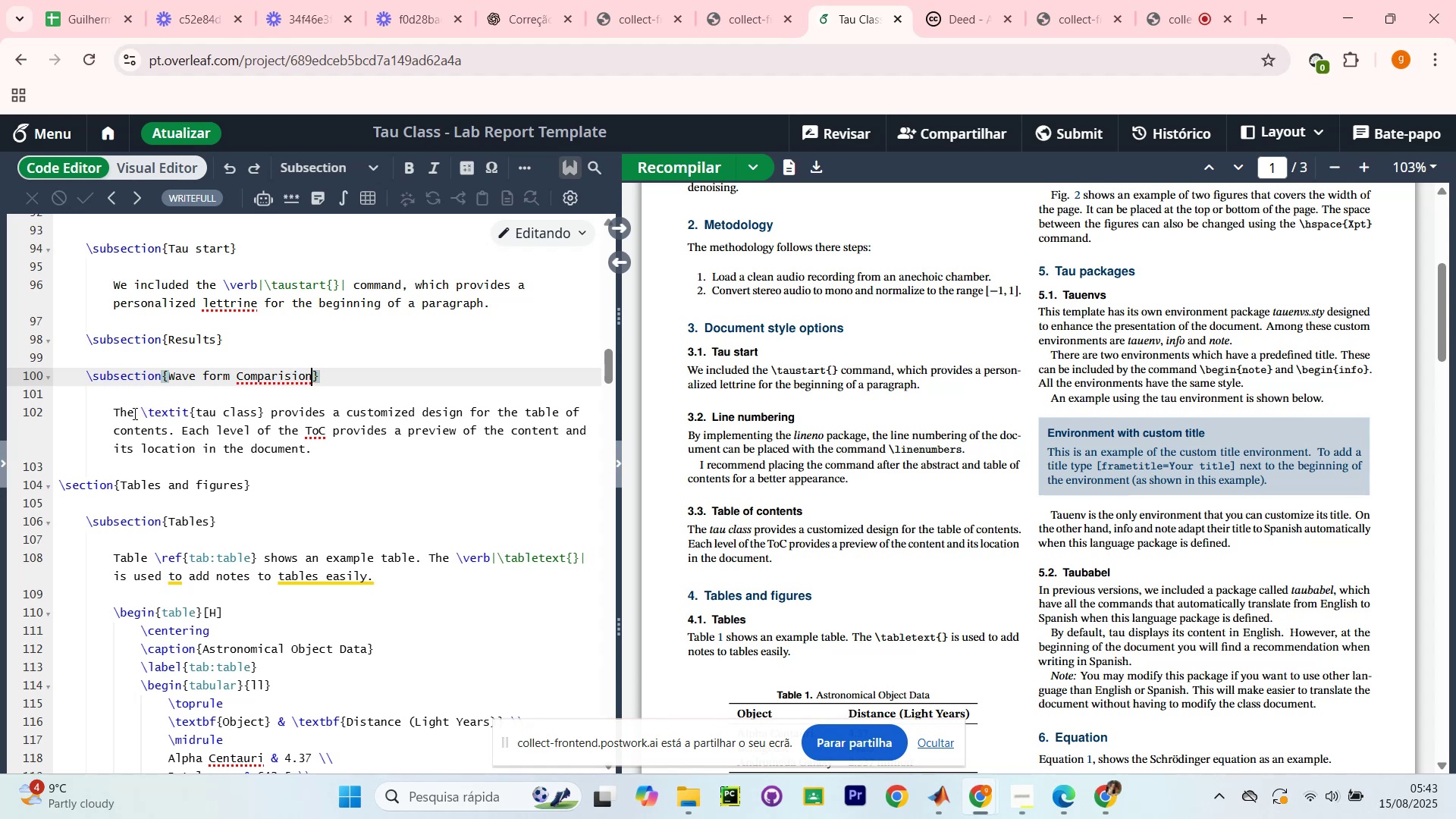 
left_click_drag(start_coordinate=[135, 408], to_coordinate=[113, 409])
 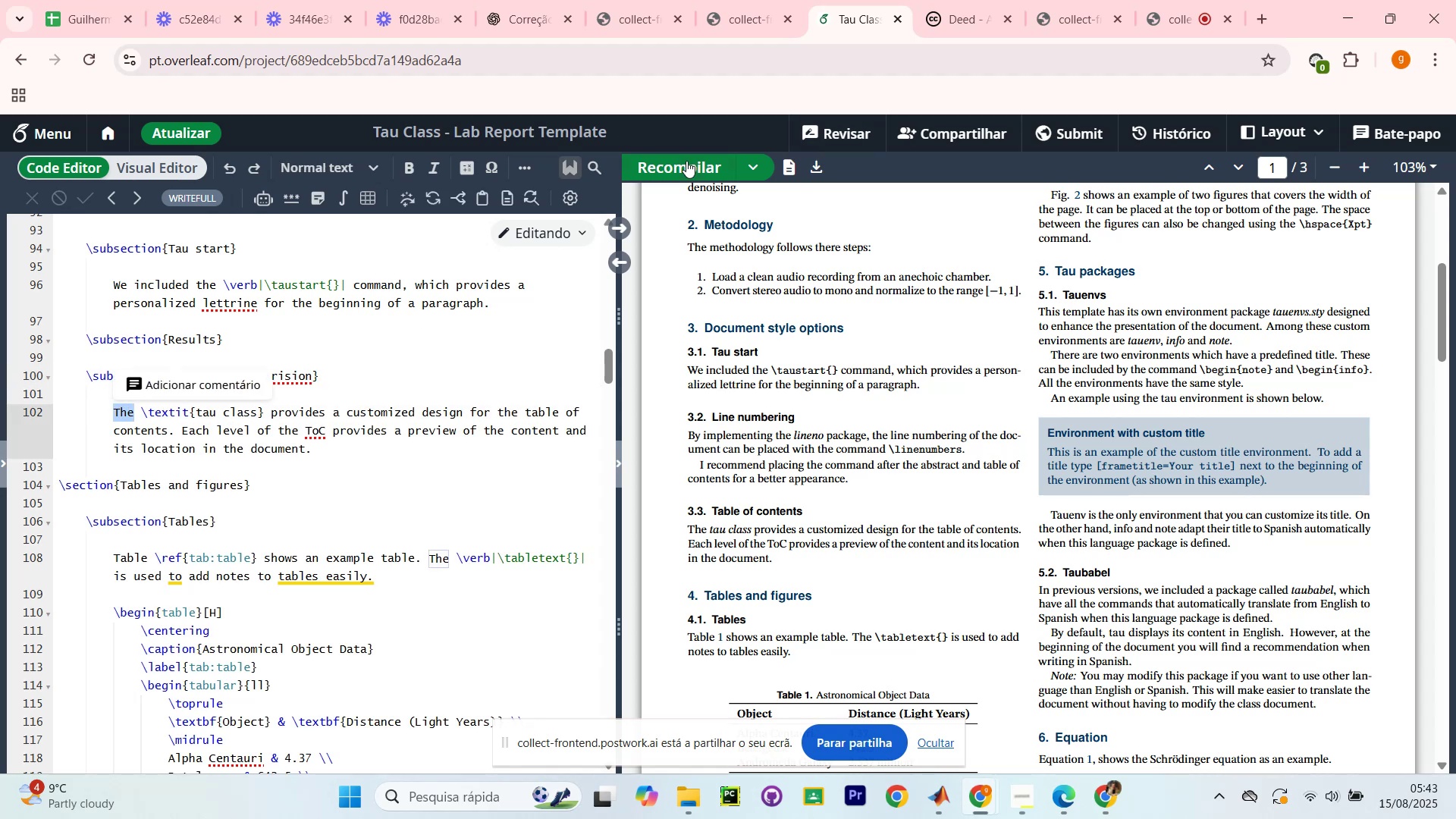 
left_click([676, 170])
 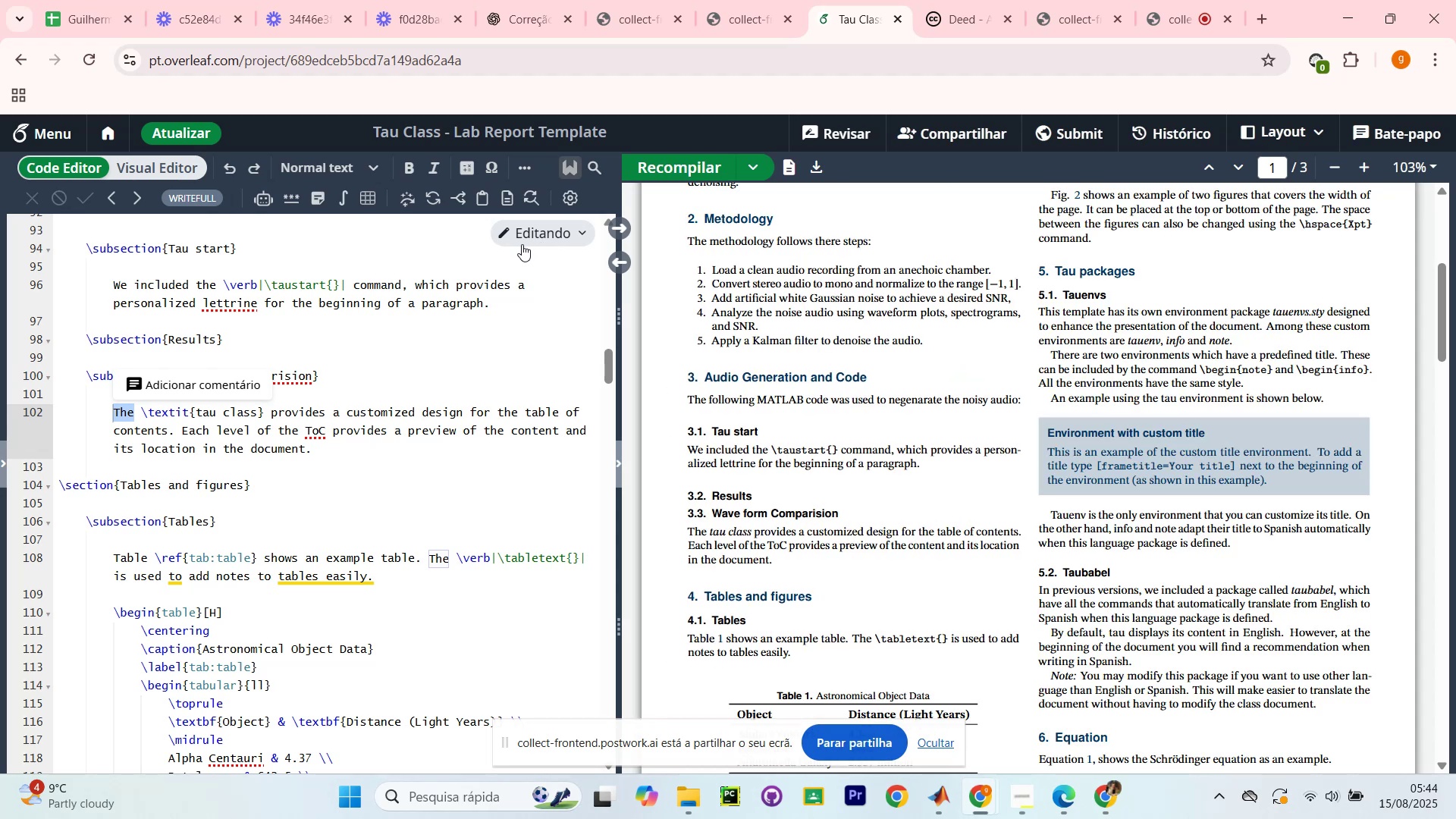 
wait(16.54)
 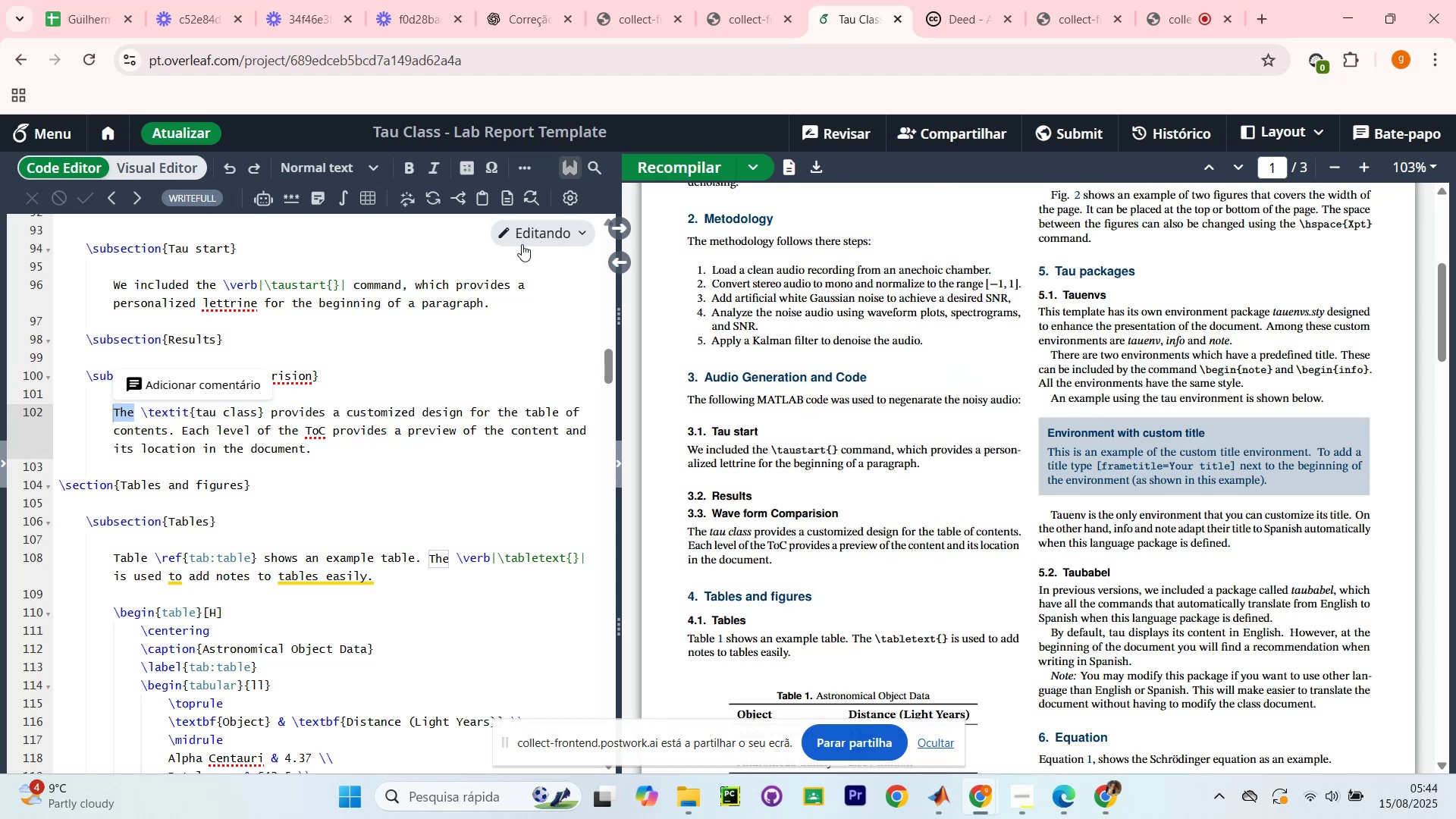 
scroll: coordinate [959, 492], scroll_direction: up, amount: 12.0
 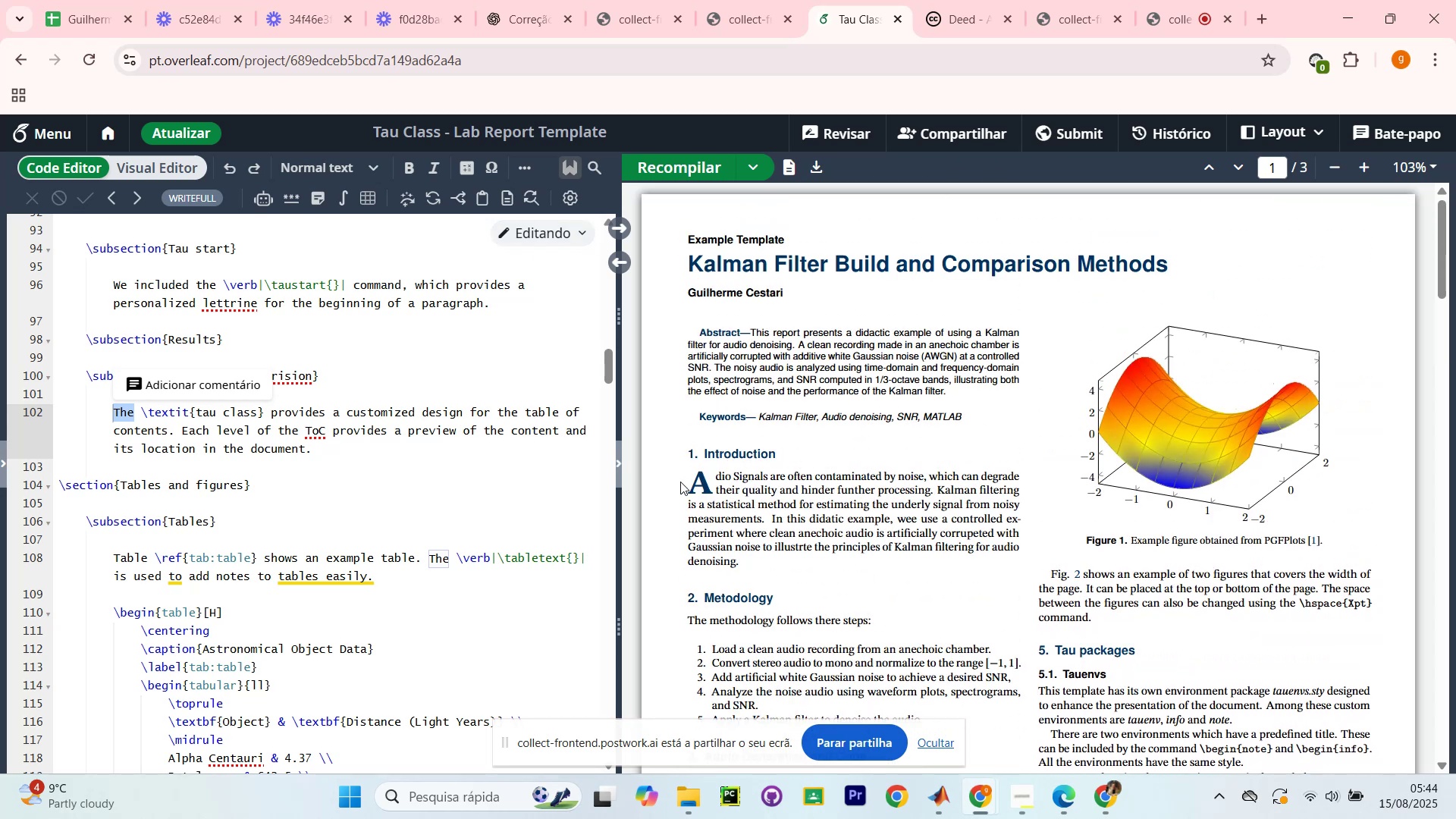 
scroll: coordinate [648, 486], scroll_direction: down, amount: 4.0
 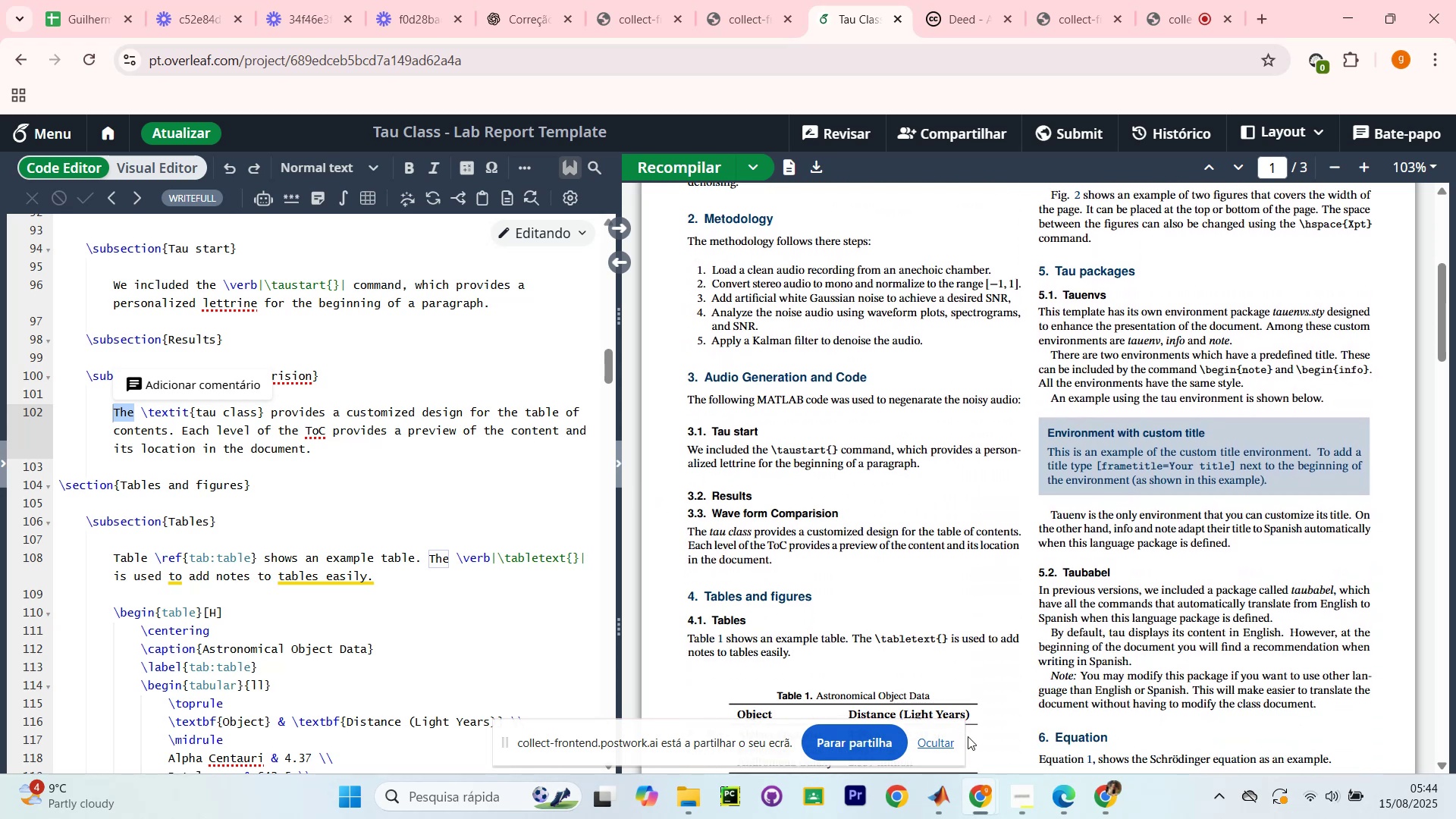 
left_click([935, 745])
 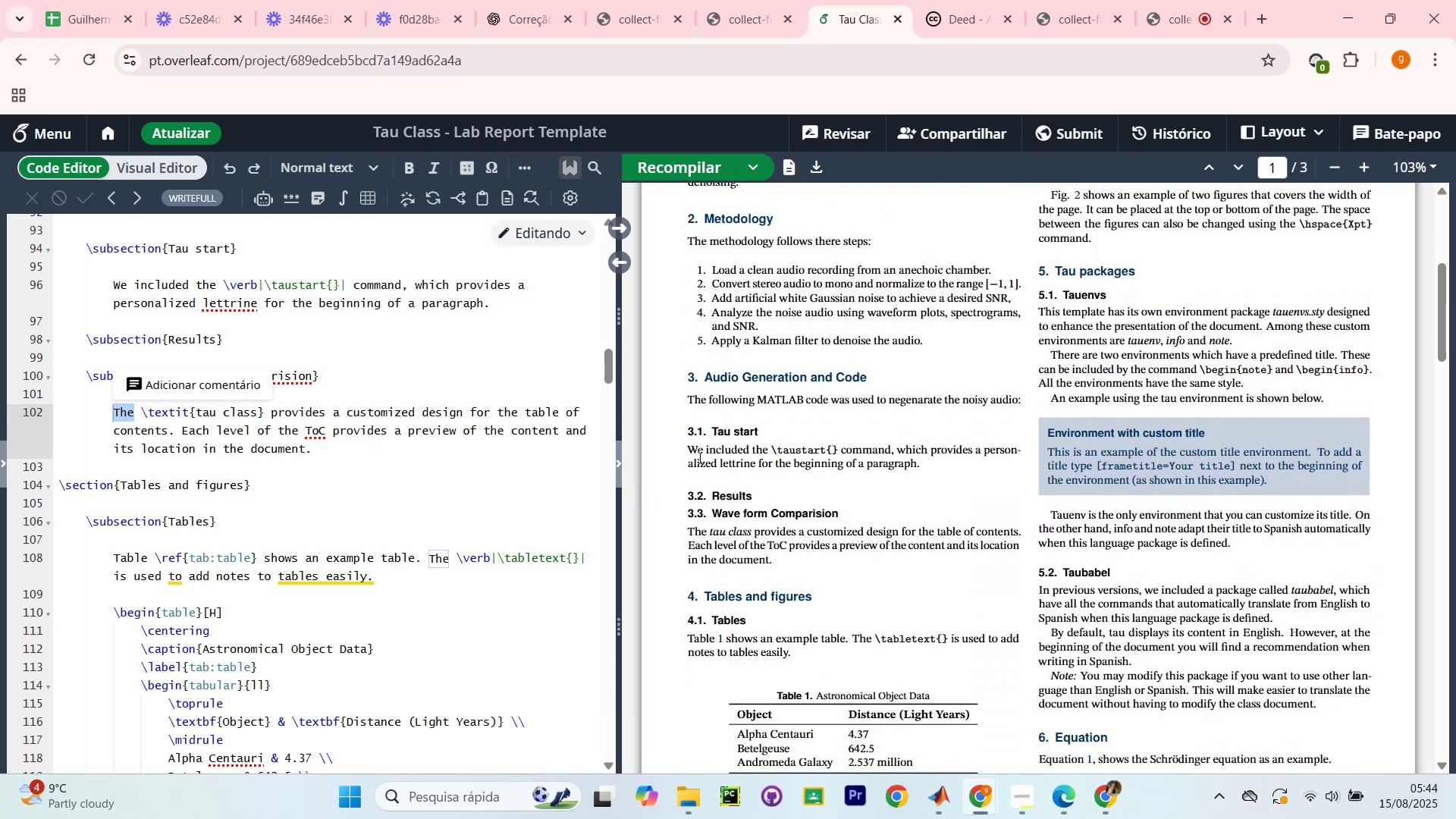 
scroll: coordinate [655, 399], scroll_direction: down, amount: 1.0
 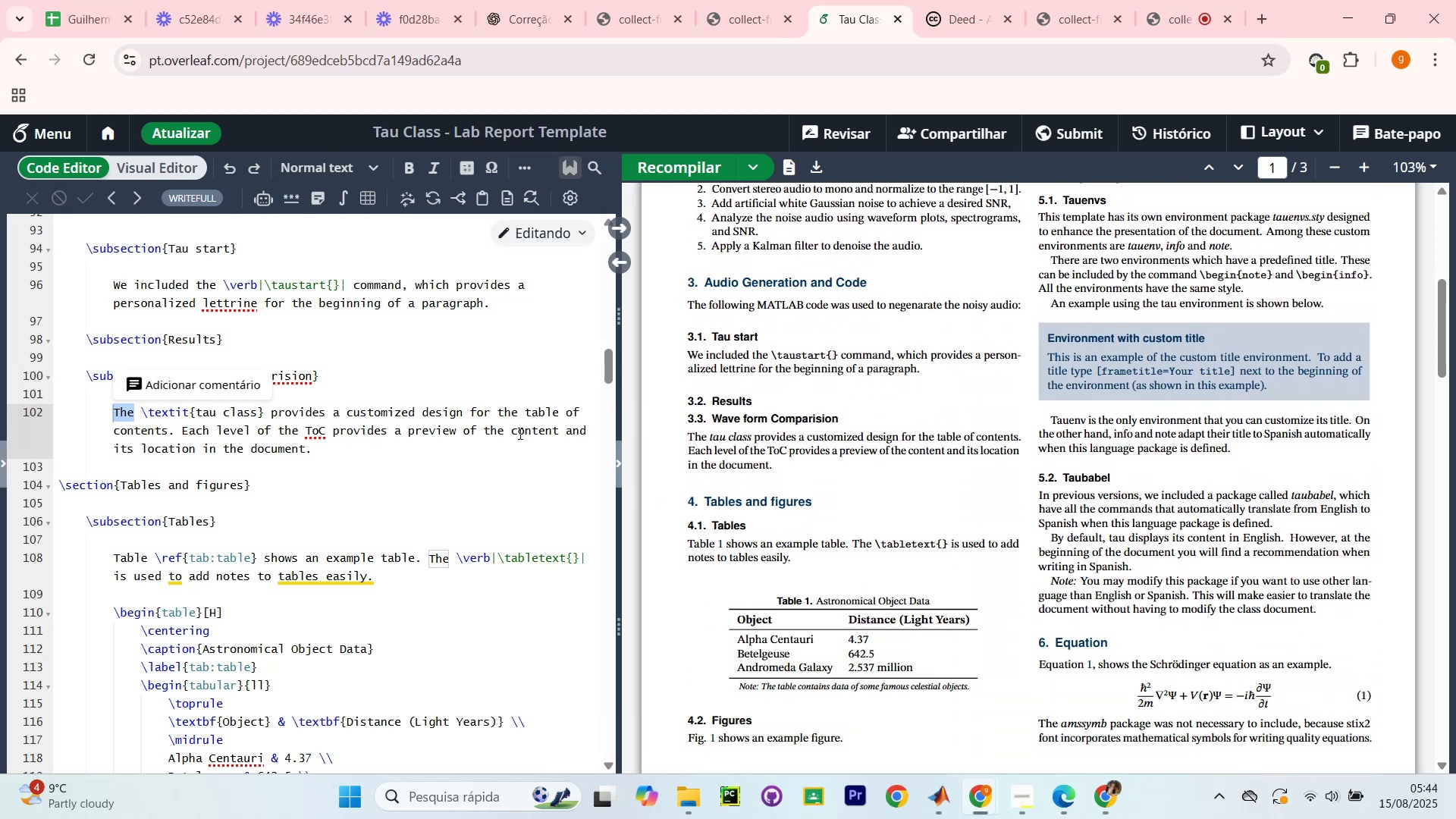 
left_click([378, 447])
 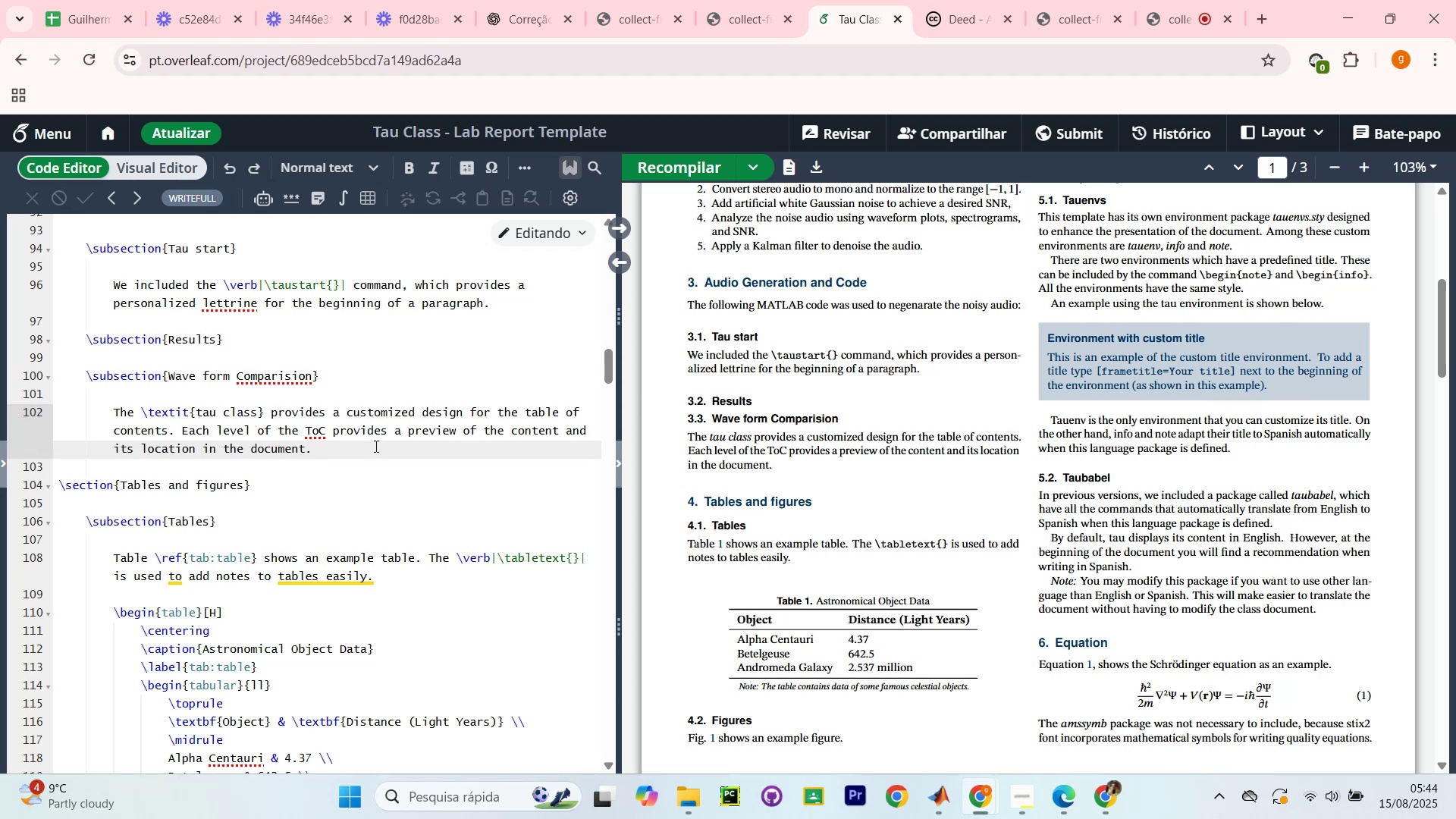 
scroll: coordinate [375, 445], scroll_direction: up, amount: 1.0
 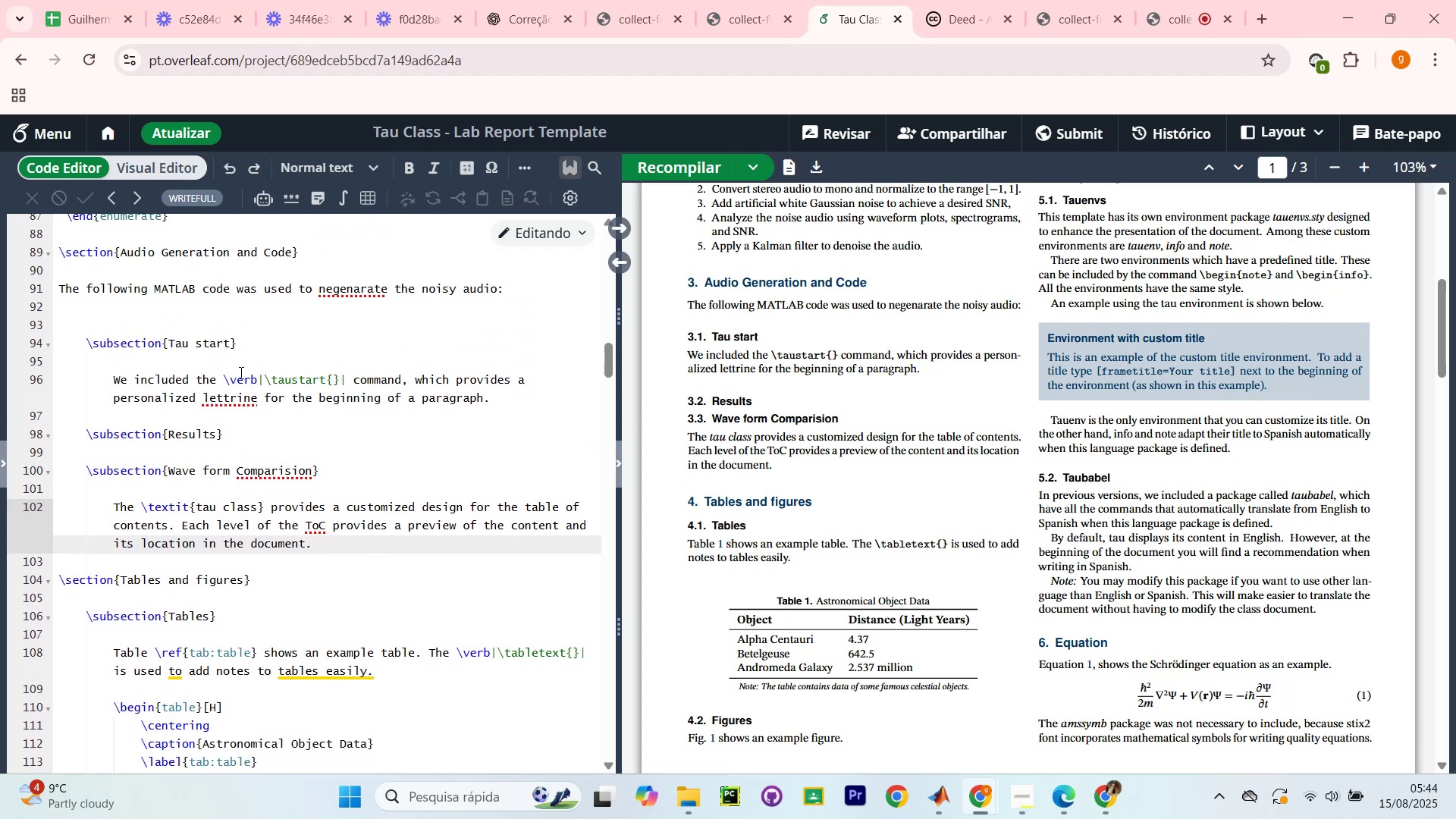 
left_click_drag(start_coordinate=[136, 394], to_coordinate=[234, 397])
 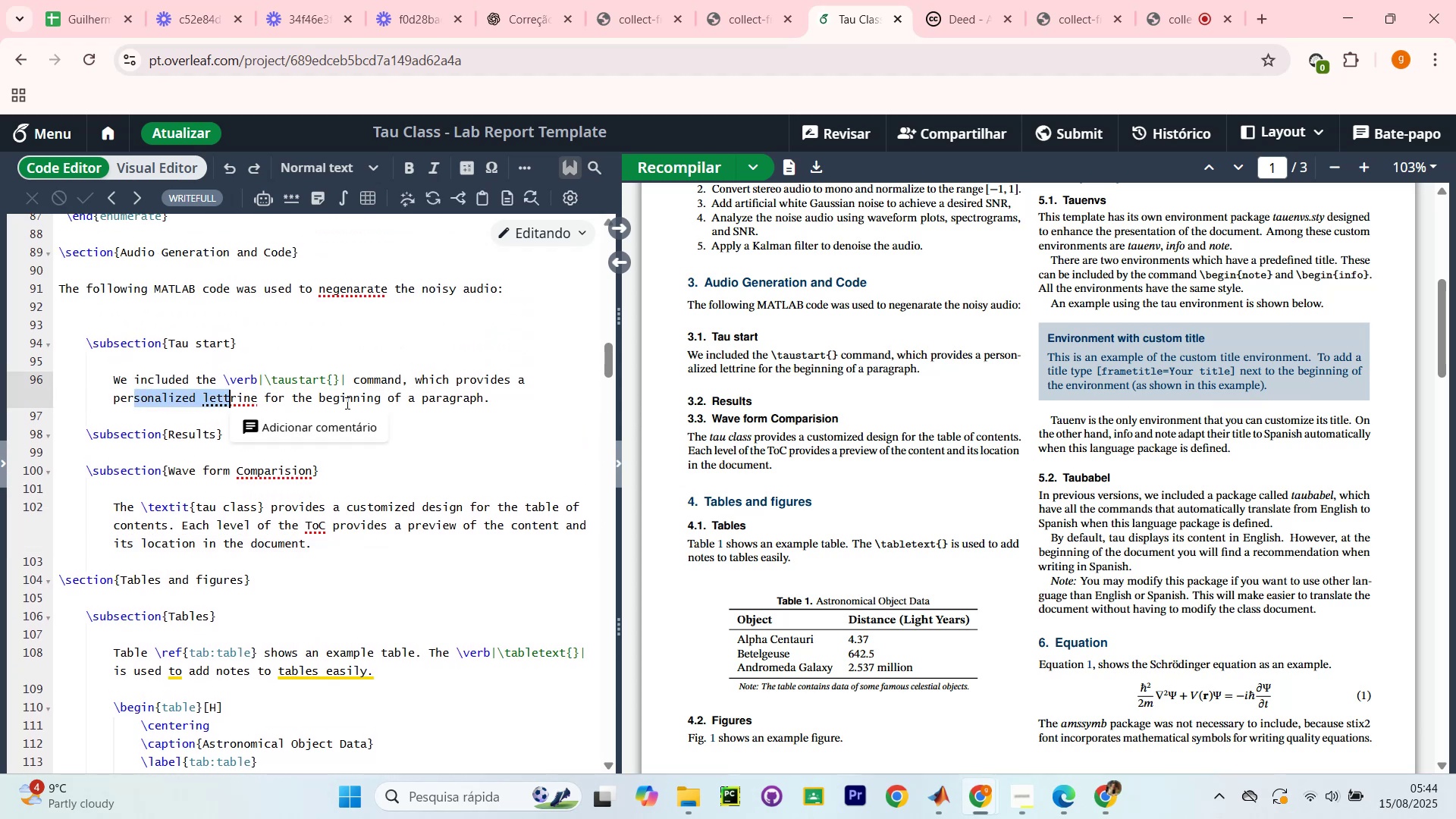 
left_click([346, 403])
 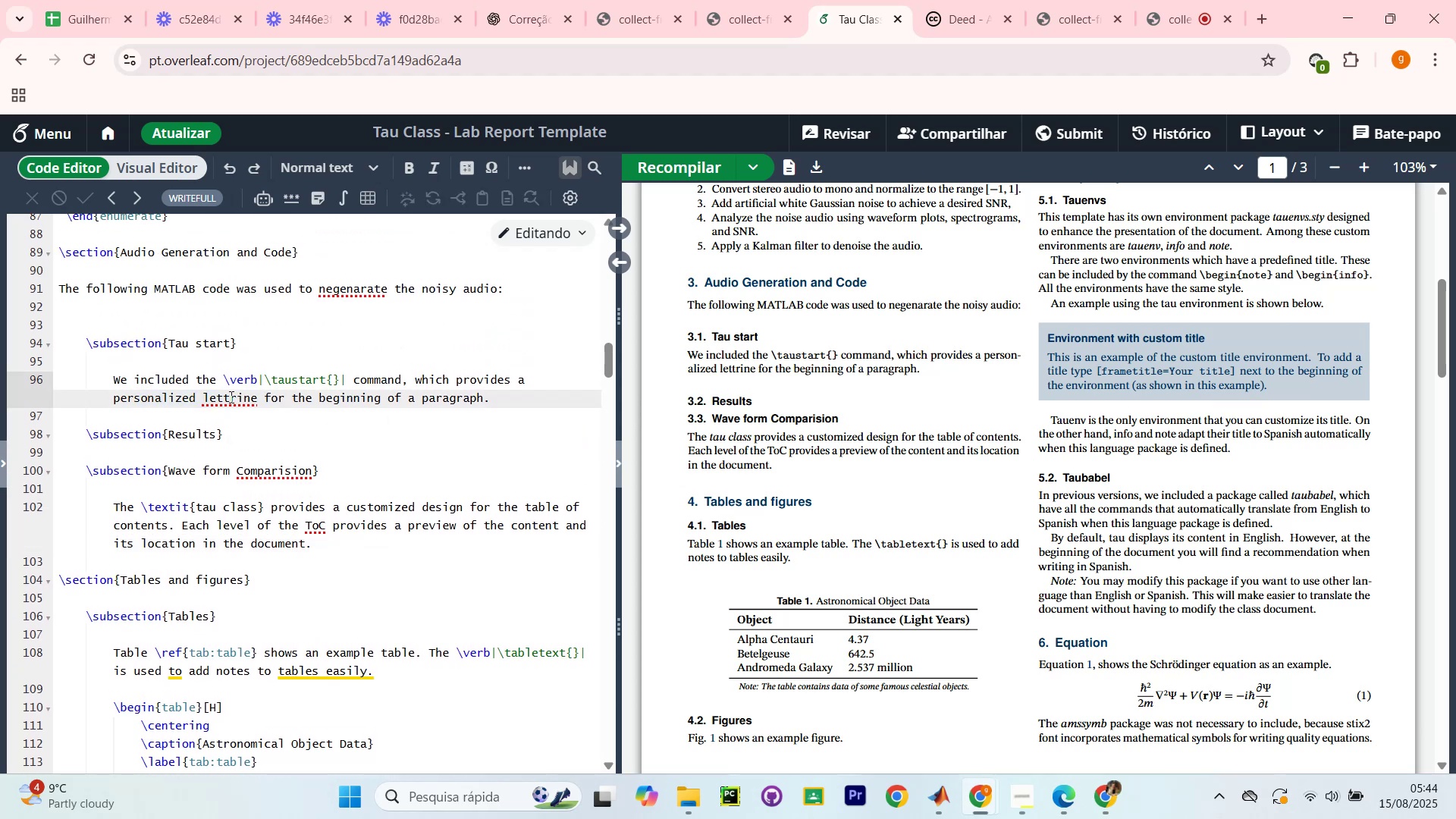 
scroll: coordinate [198, 410], scroll_direction: up, amount: 4.0
 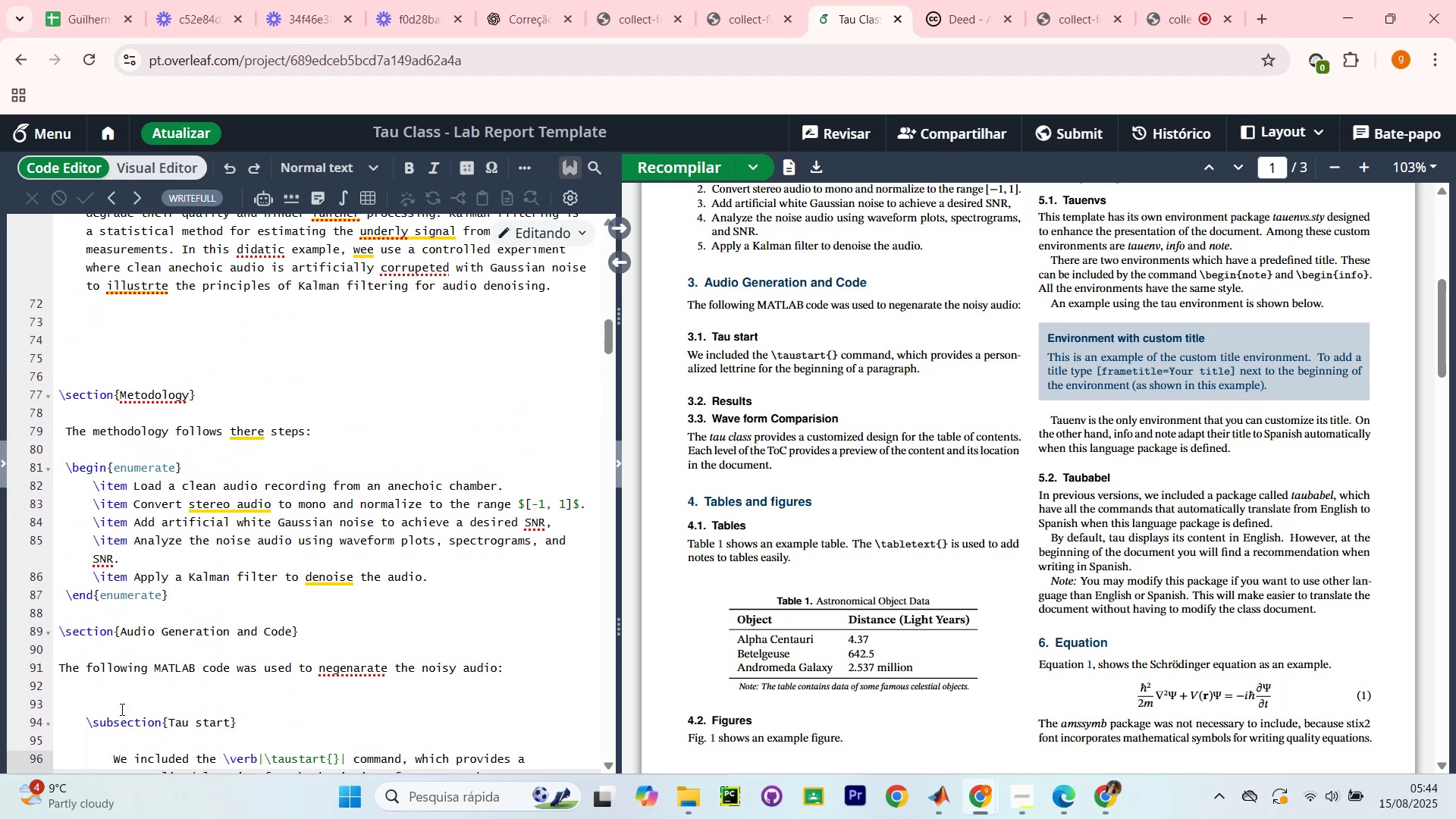 
left_click_drag(start_coordinate=[118, 680], to_coordinate=[225, 654])
 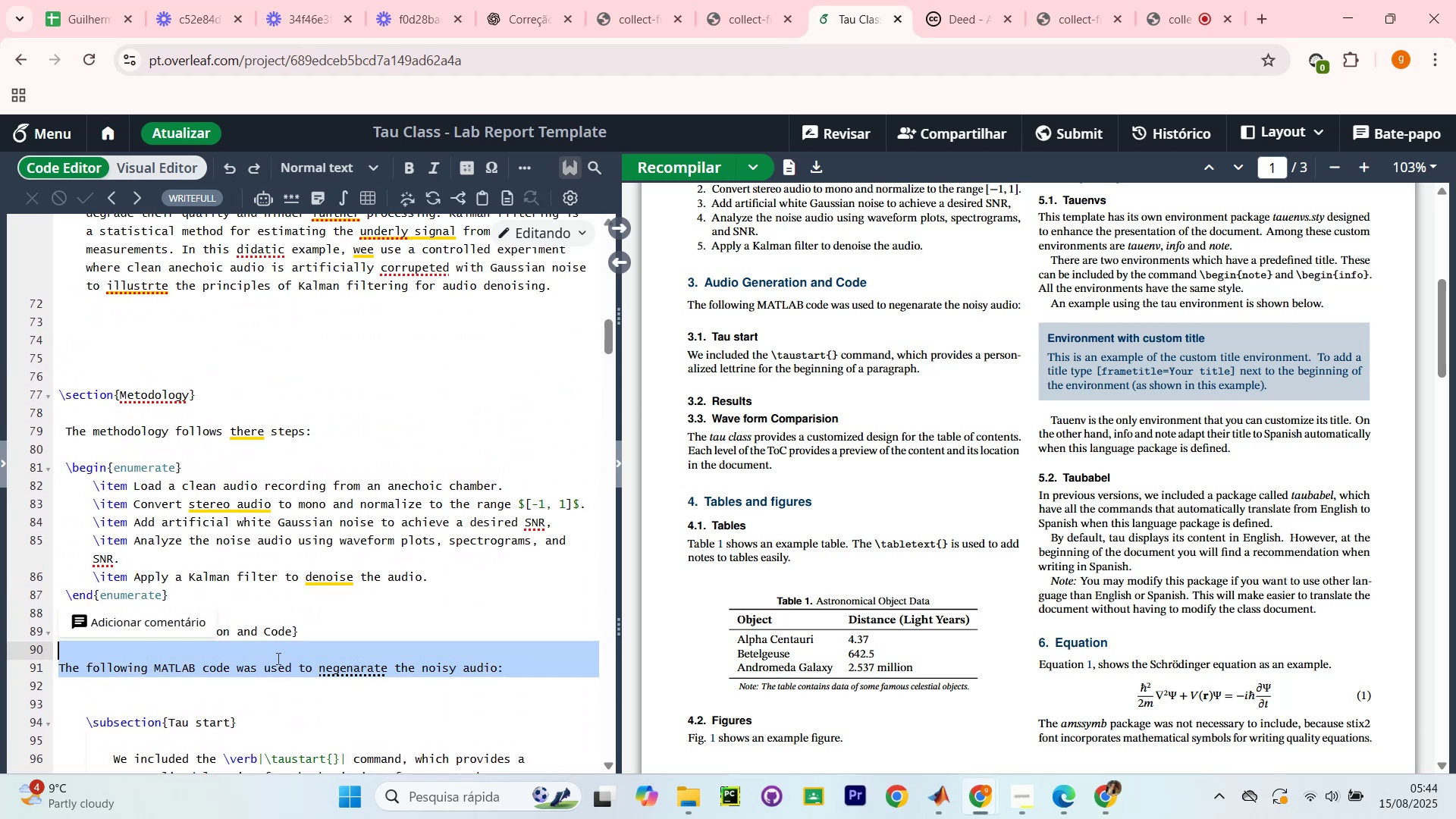 
left_click([277, 663])
 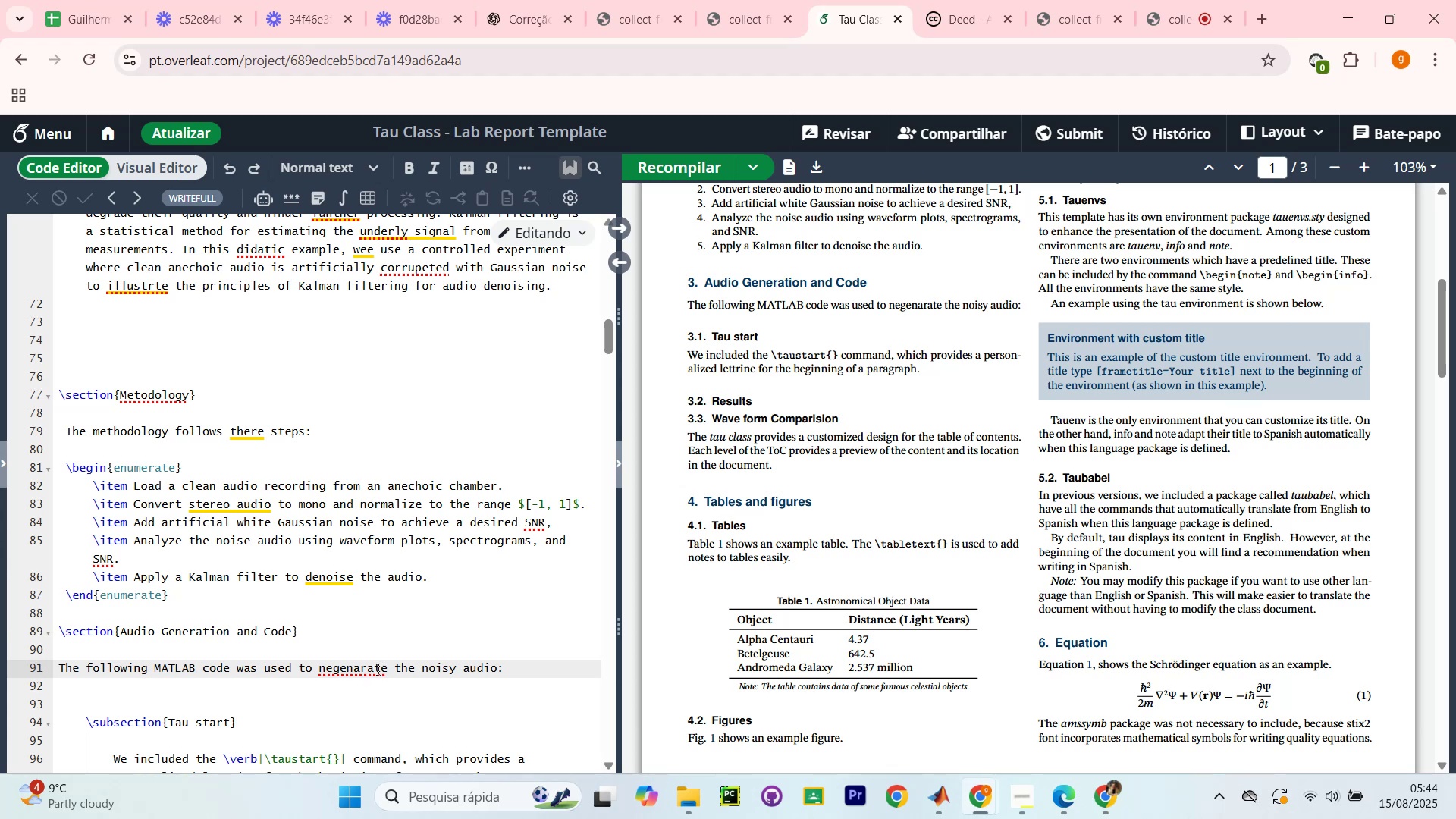 
left_click([377, 669])
 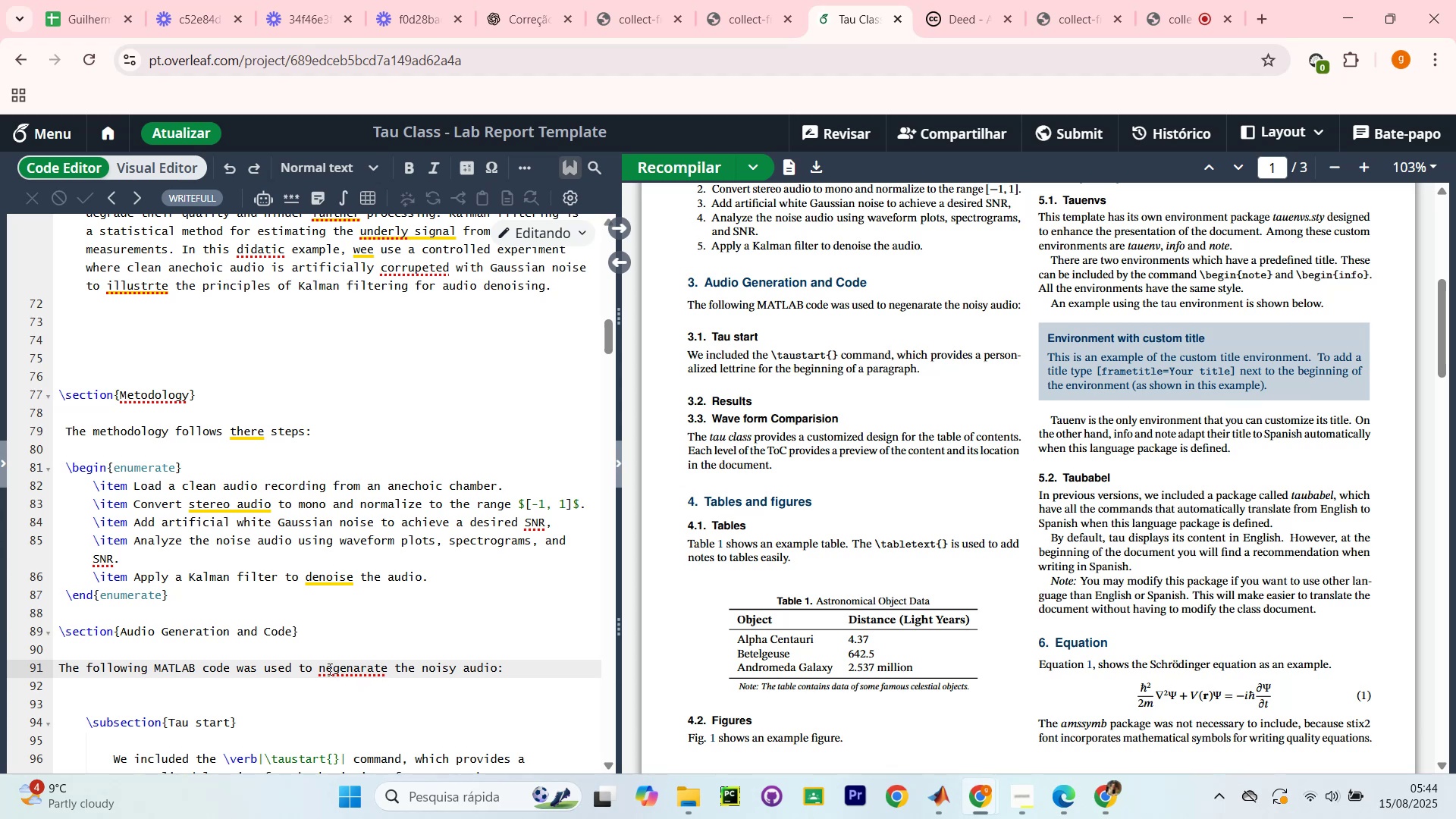 
left_click_drag(start_coordinate=[342, 670], to_coordinate=[322, 674])
 